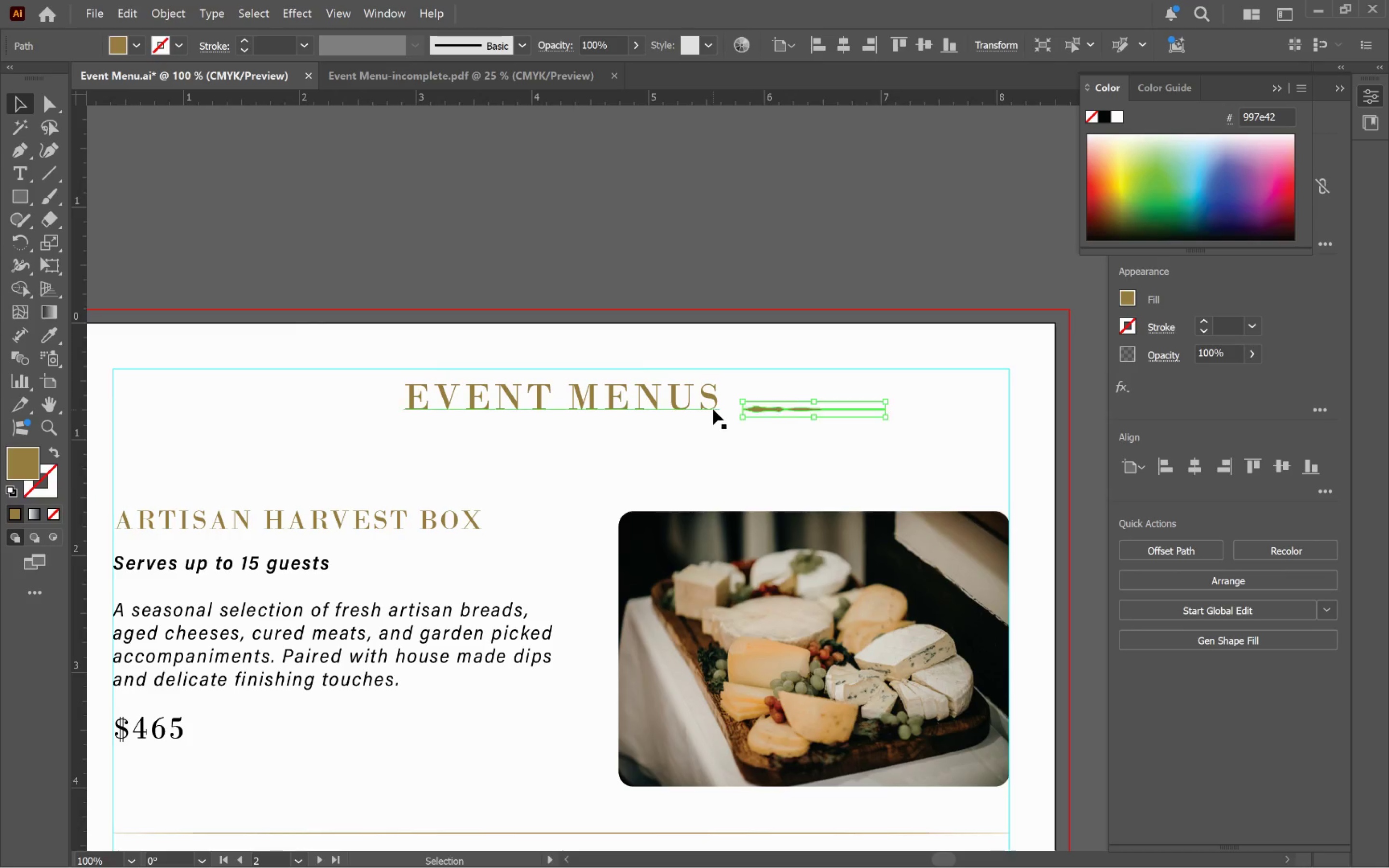 
hold_key(key=ShiftLeft, duration=0.33)
left_click([713, 407])
 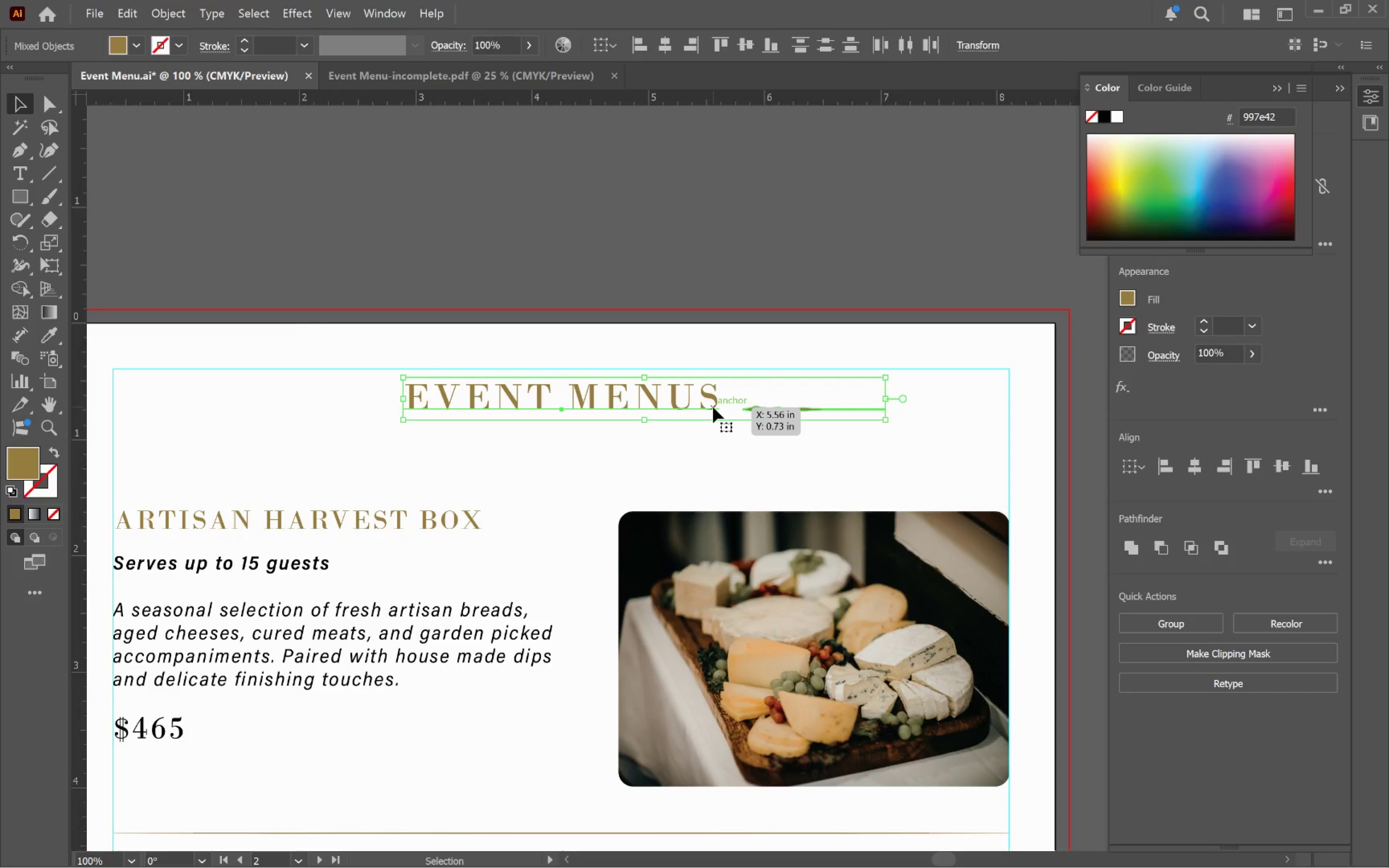 
left_click([713, 407])
 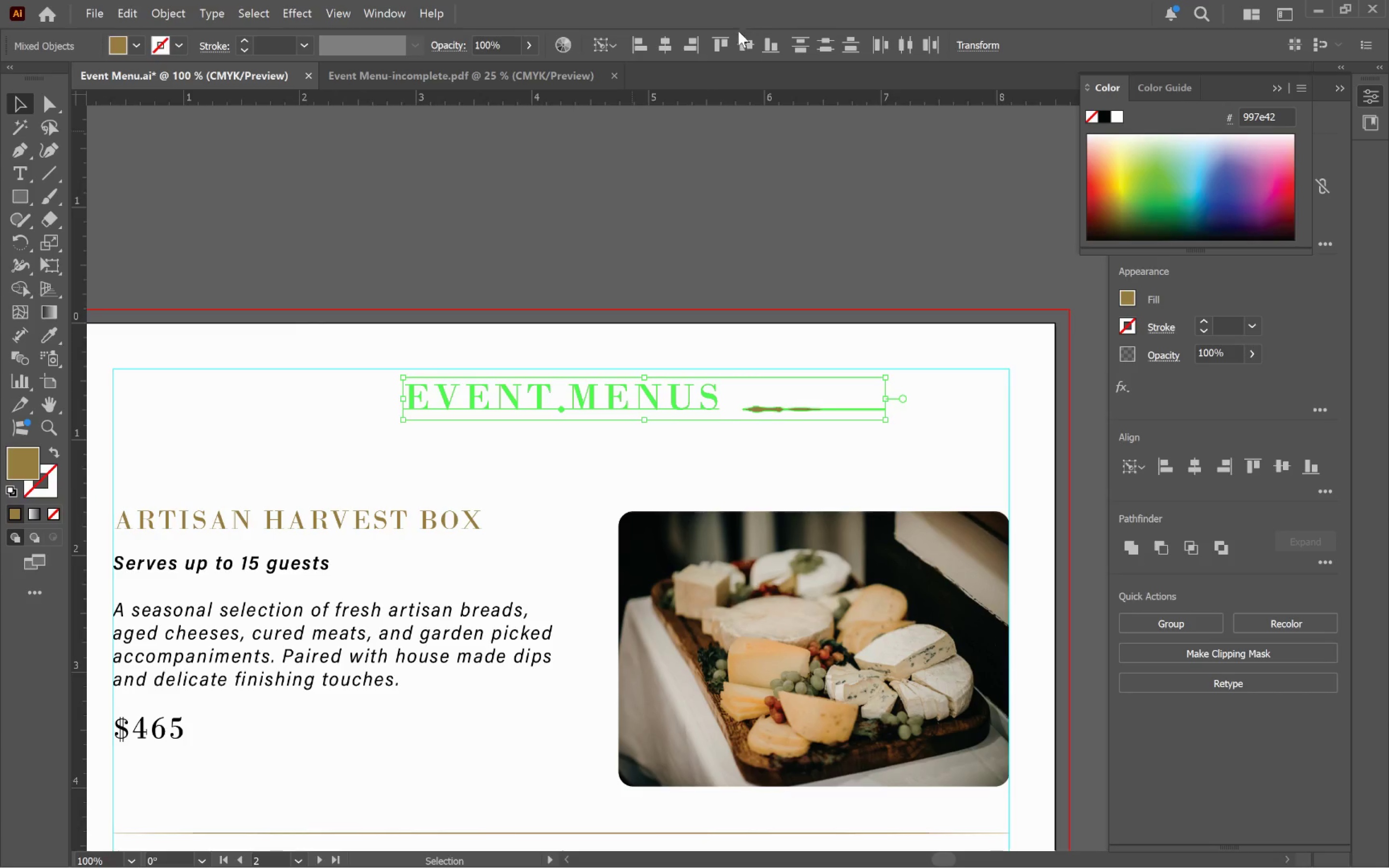 
left_click([744, 46])
 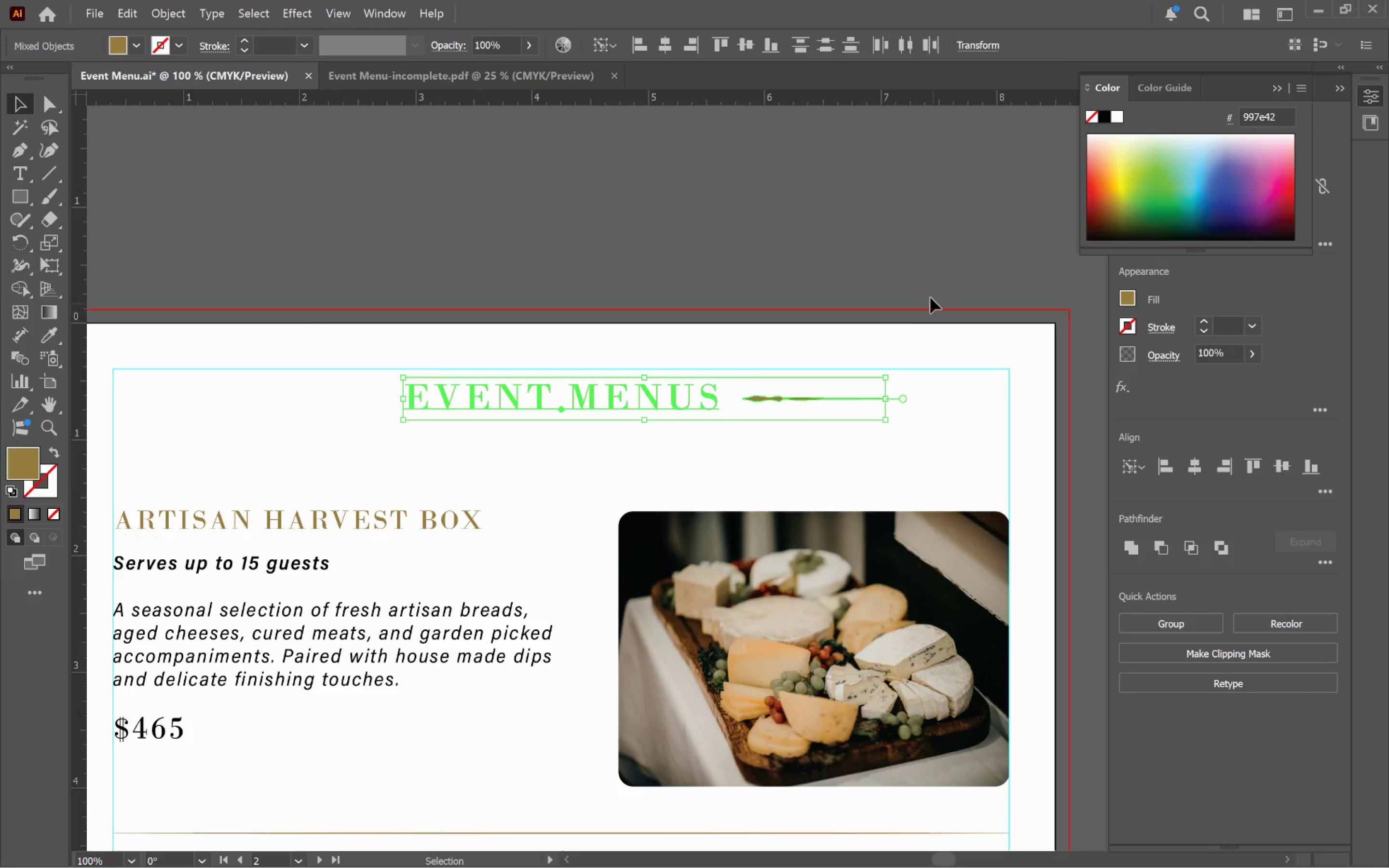 
left_click([918, 275])
 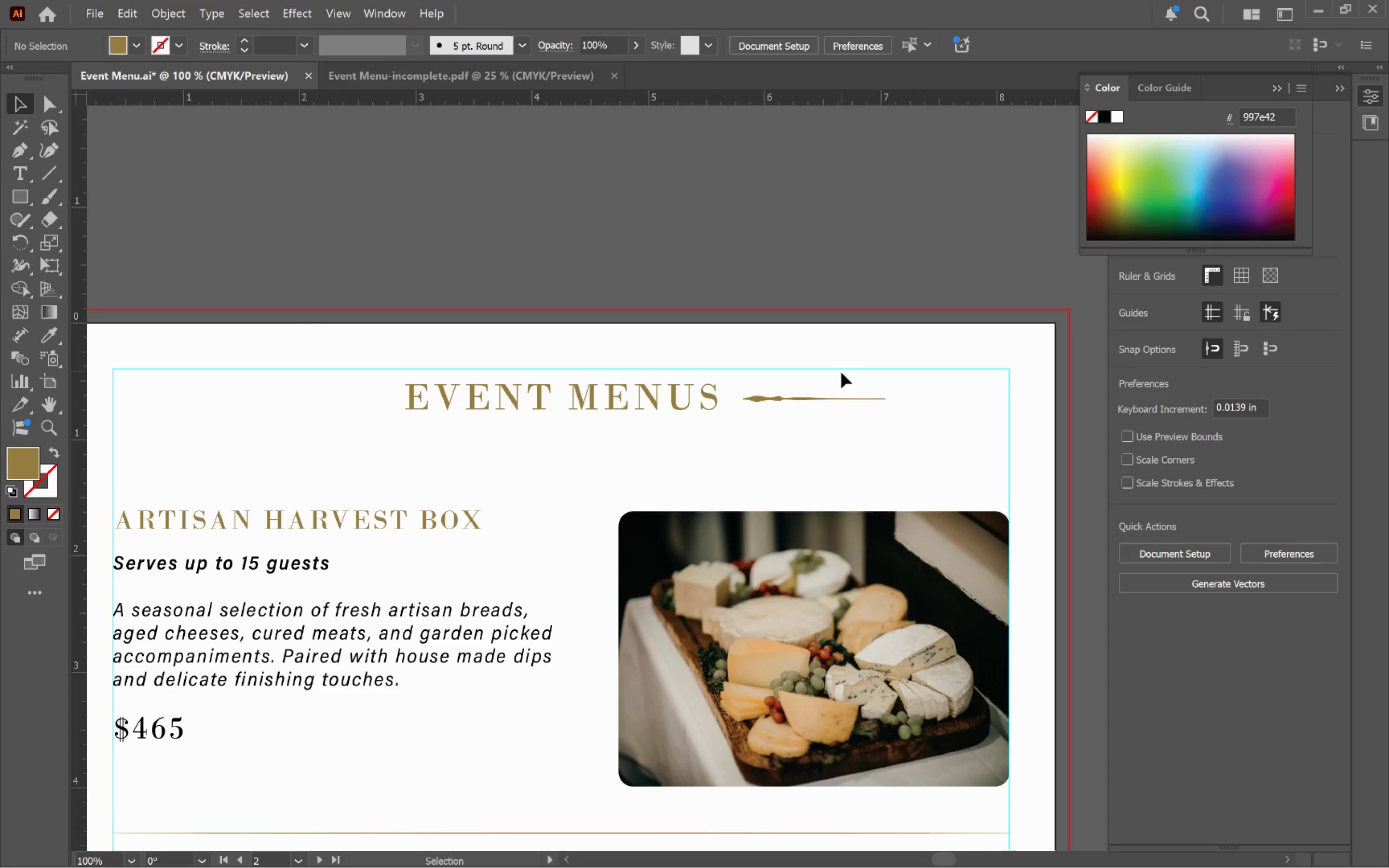 
left_click([846, 398])
 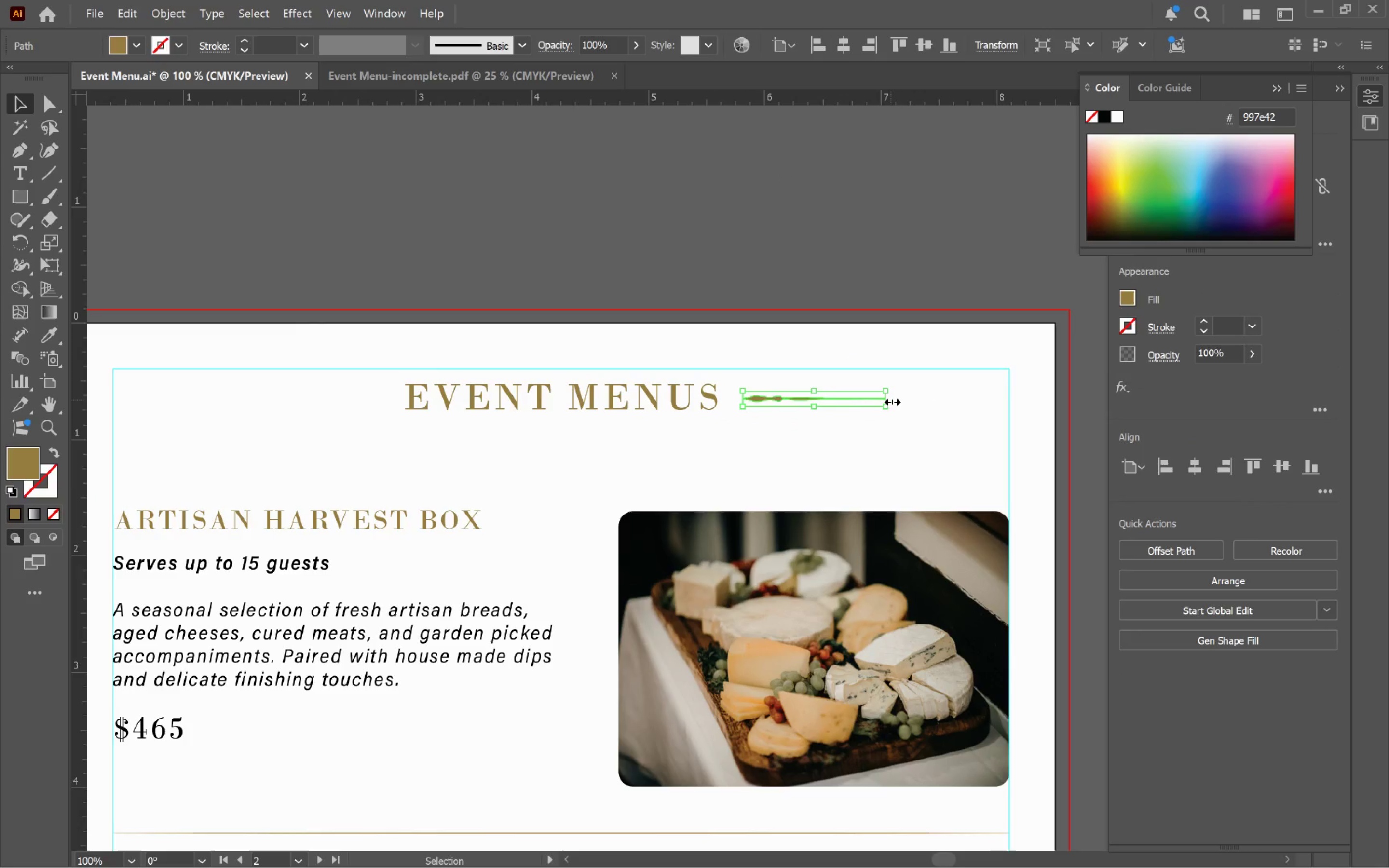 
left_click_drag(start_coordinate=[890, 400], to_coordinate=[980, 399])
 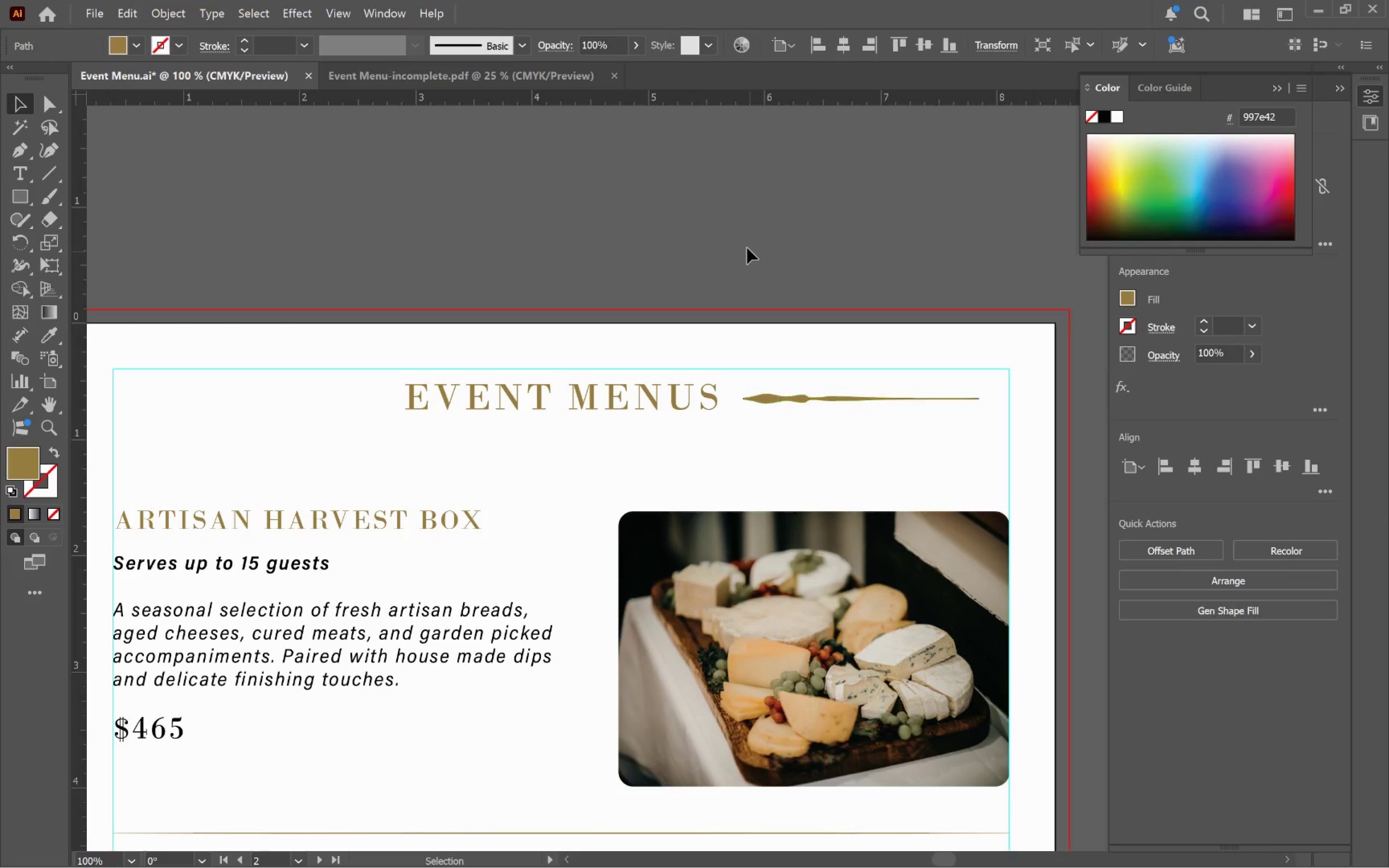 
hold_key(key=ShiftLeft, duration=3.64)
 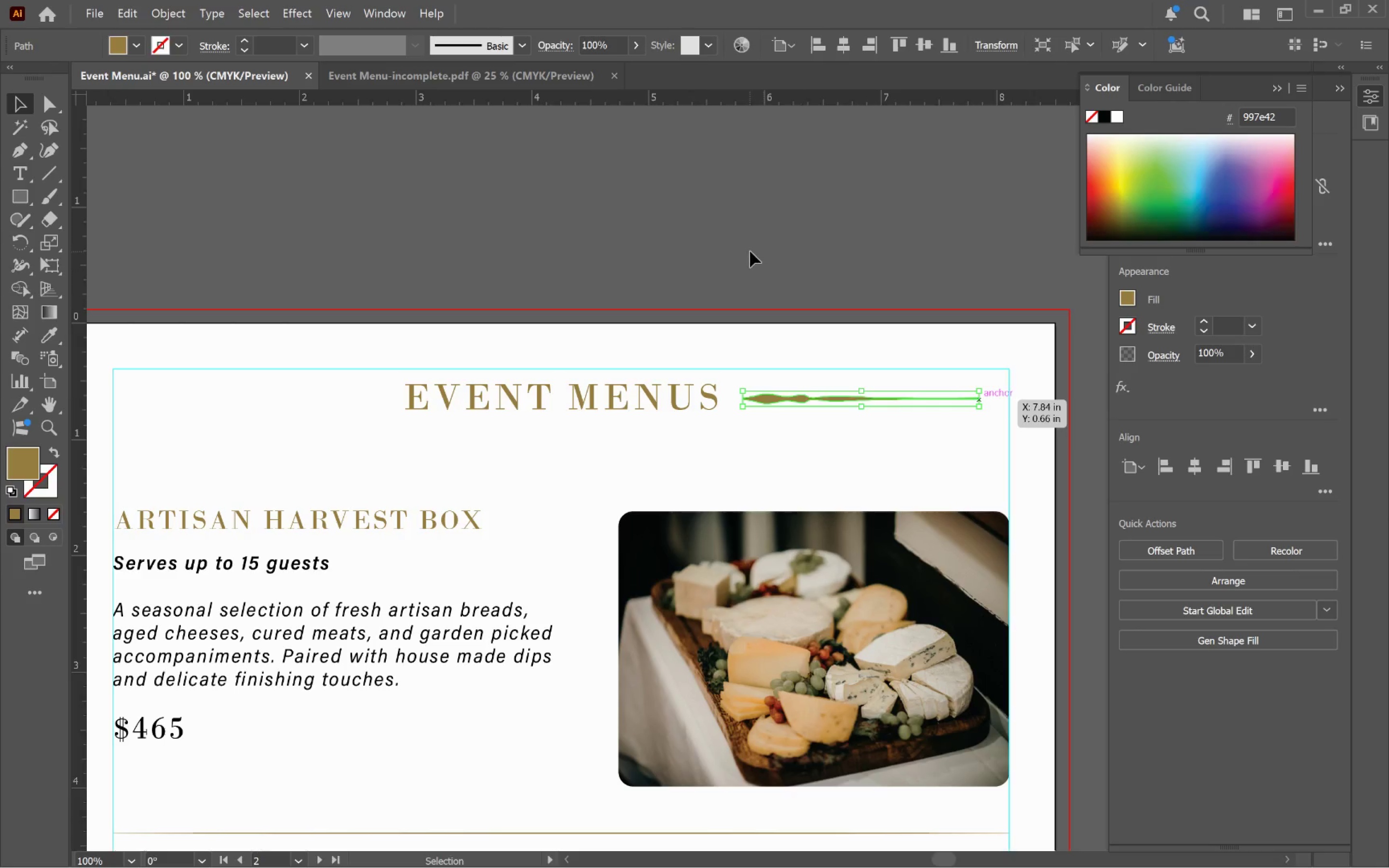 
left_click([750, 251])
 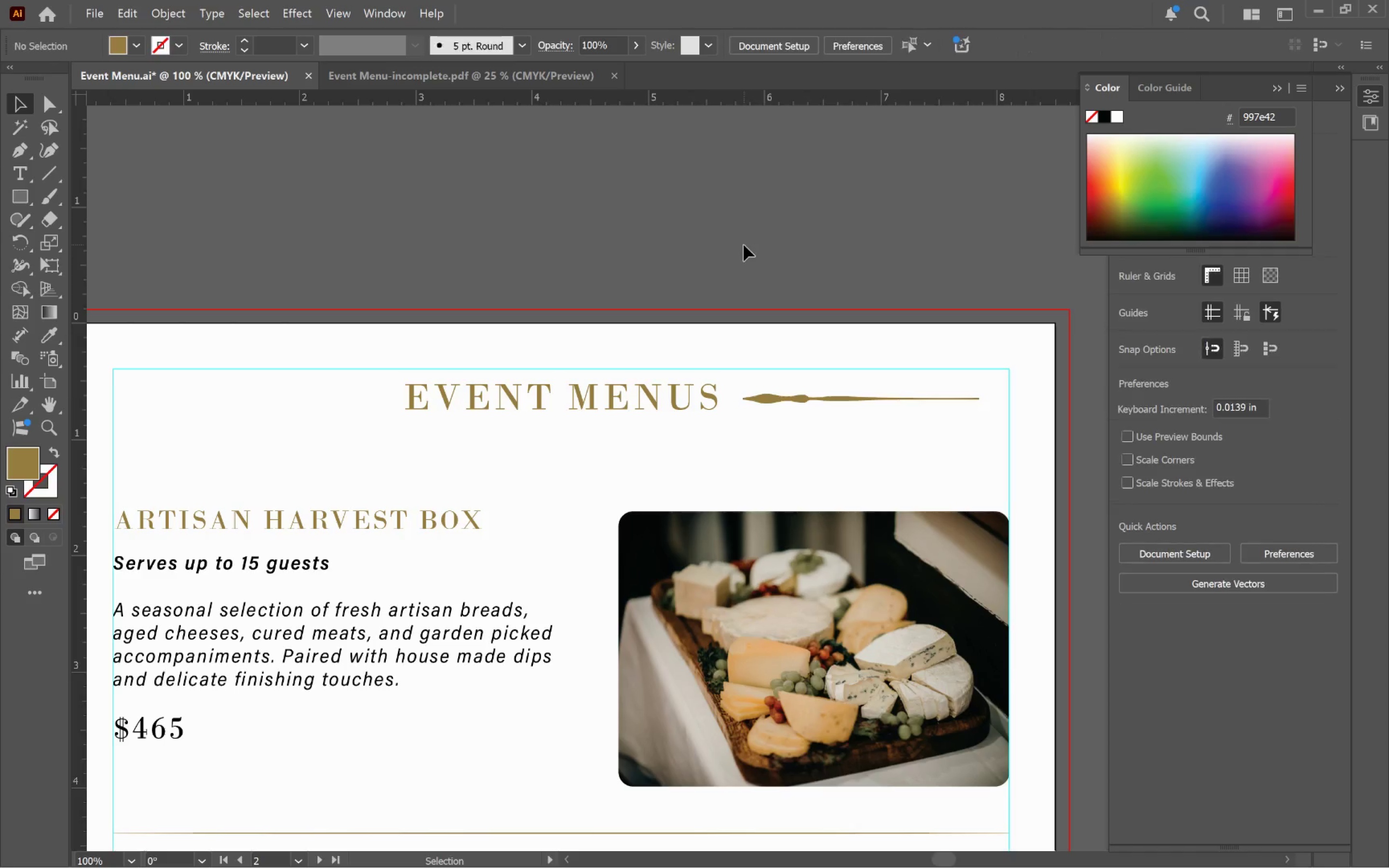 
hold_key(key=AltLeft, duration=0.71)
scroll: coordinate [744, 245], scroll_direction: down, amount: 2.0
 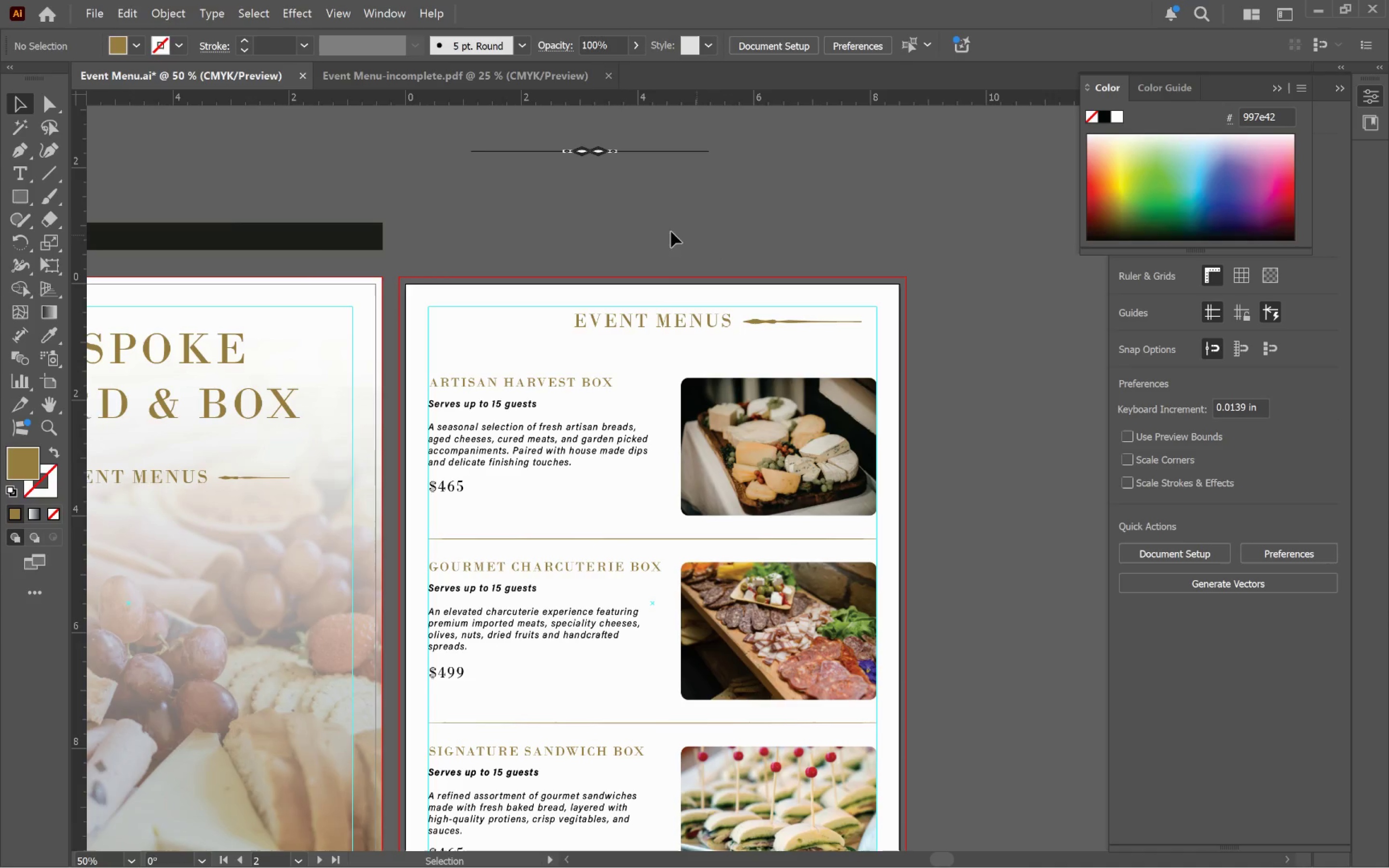 
hold_key(key=Space, duration=1.51)
 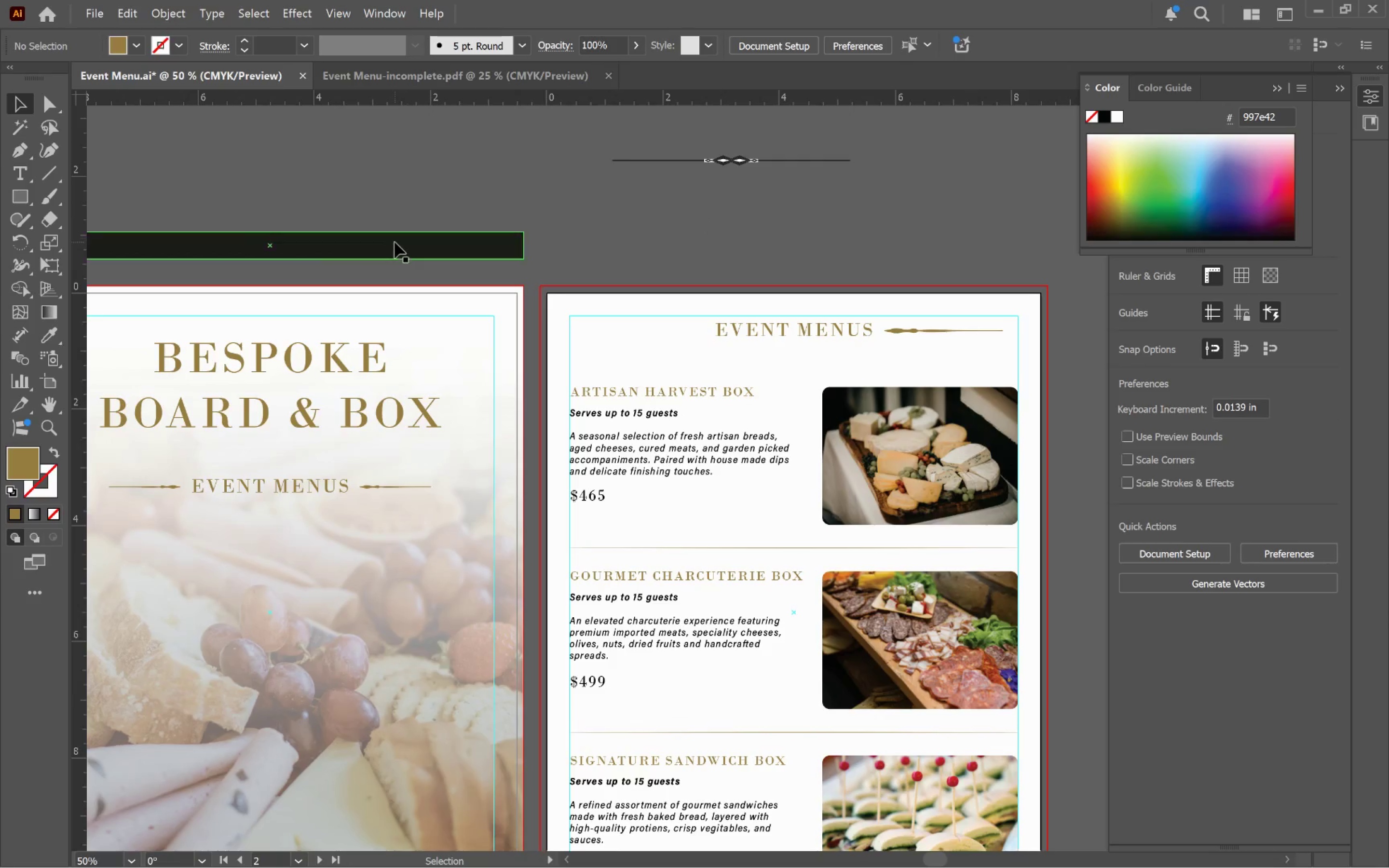 
left_click_drag(start_coordinate=[641, 233], to_coordinate=[783, 243])
 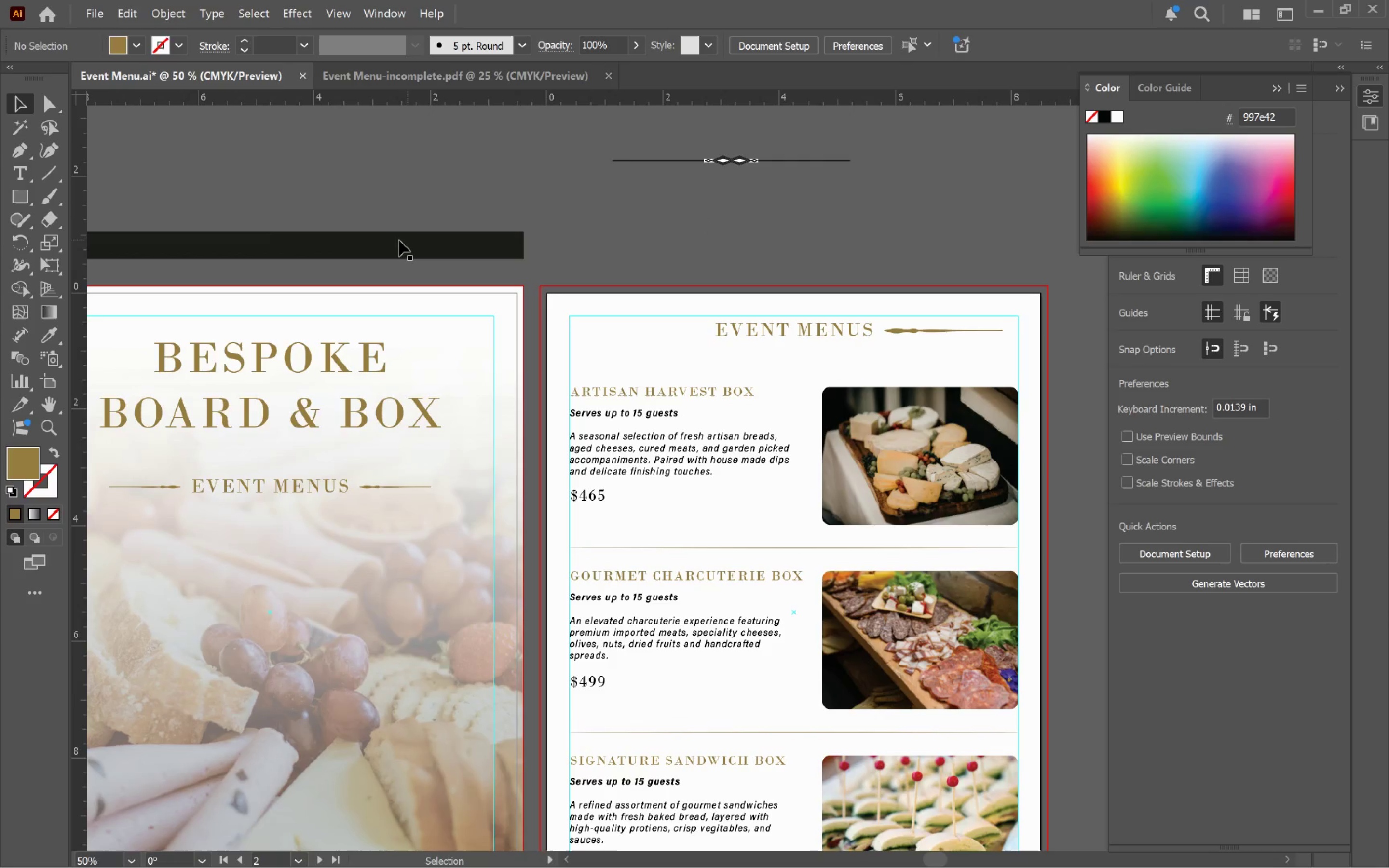 
left_click([395, 242])
 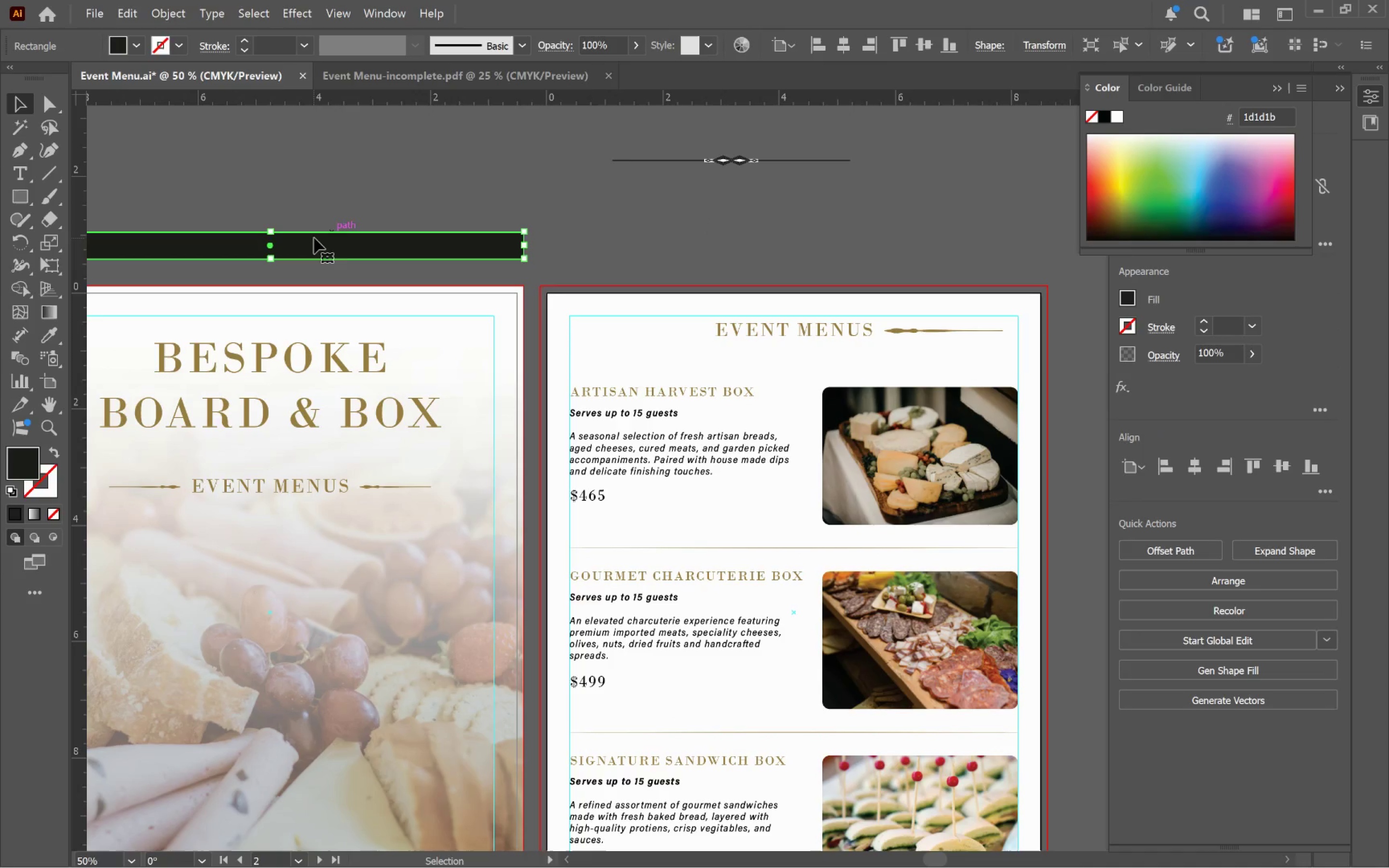 
hold_key(key=AltLeft, duration=4.17)
left_click_drag(start_coordinate=[314, 246], to_coordinate=[842, 285])
 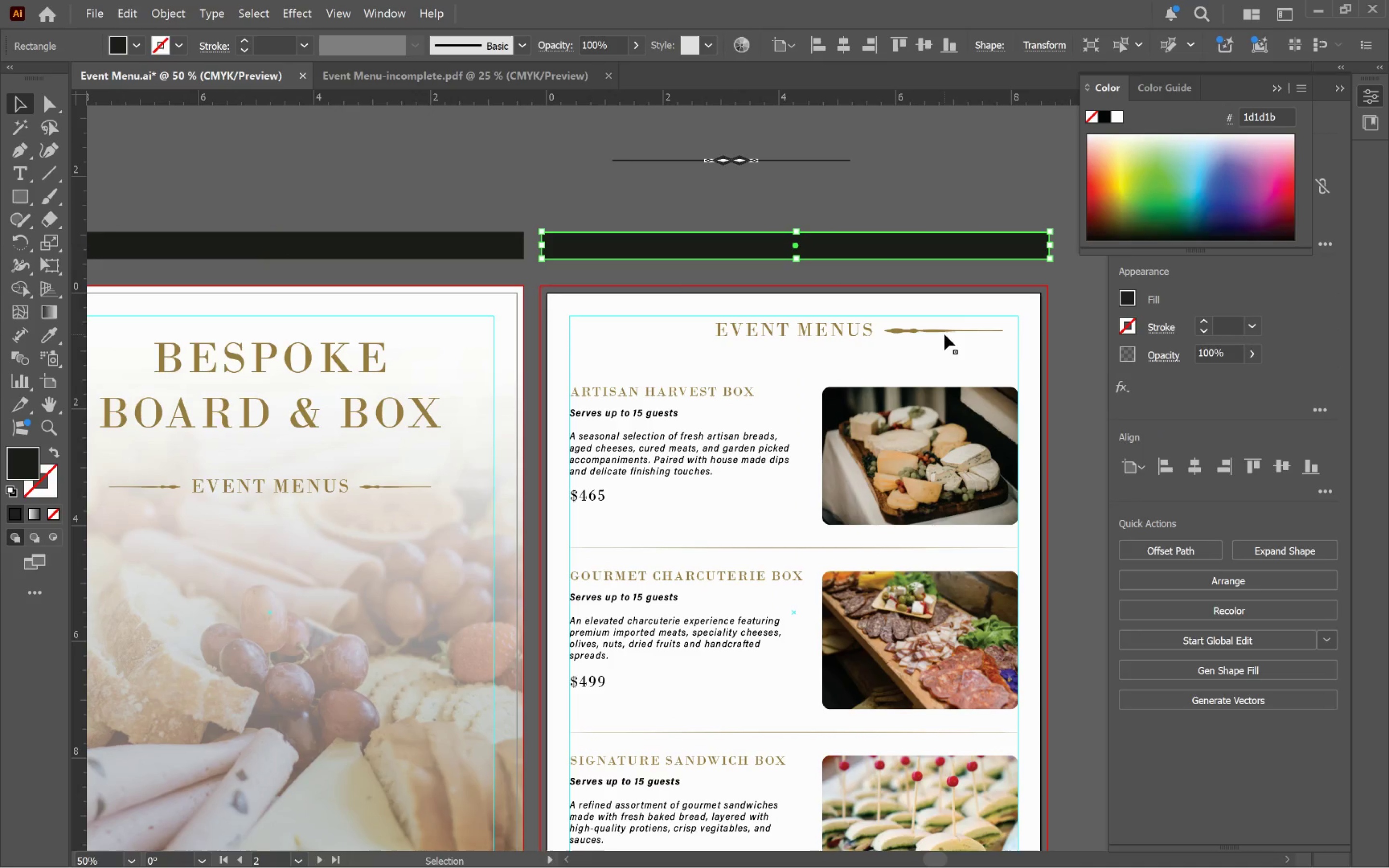 
hold_key(key=ShiftLeft, duration=4.02)
 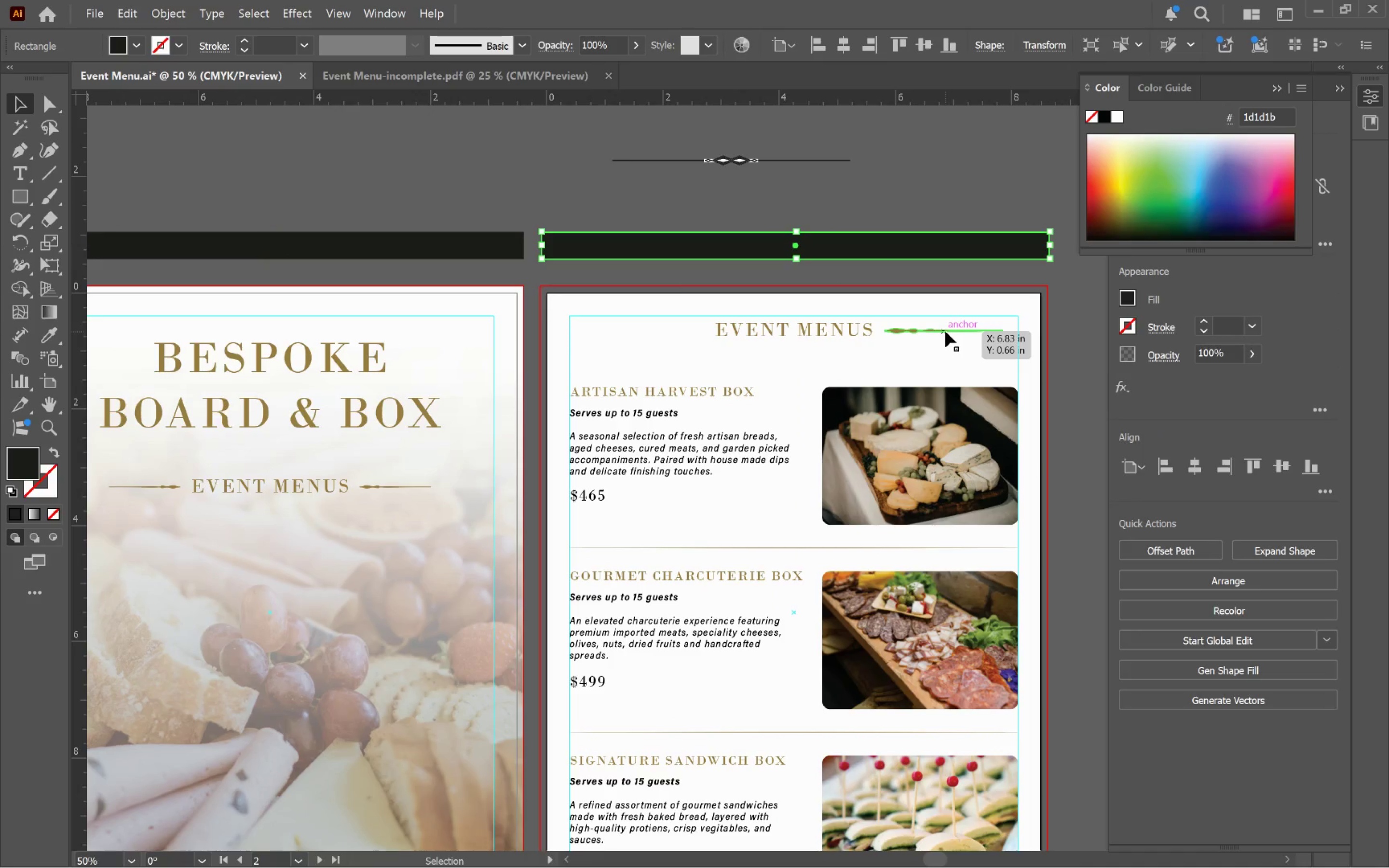 
left_click([945, 331])
 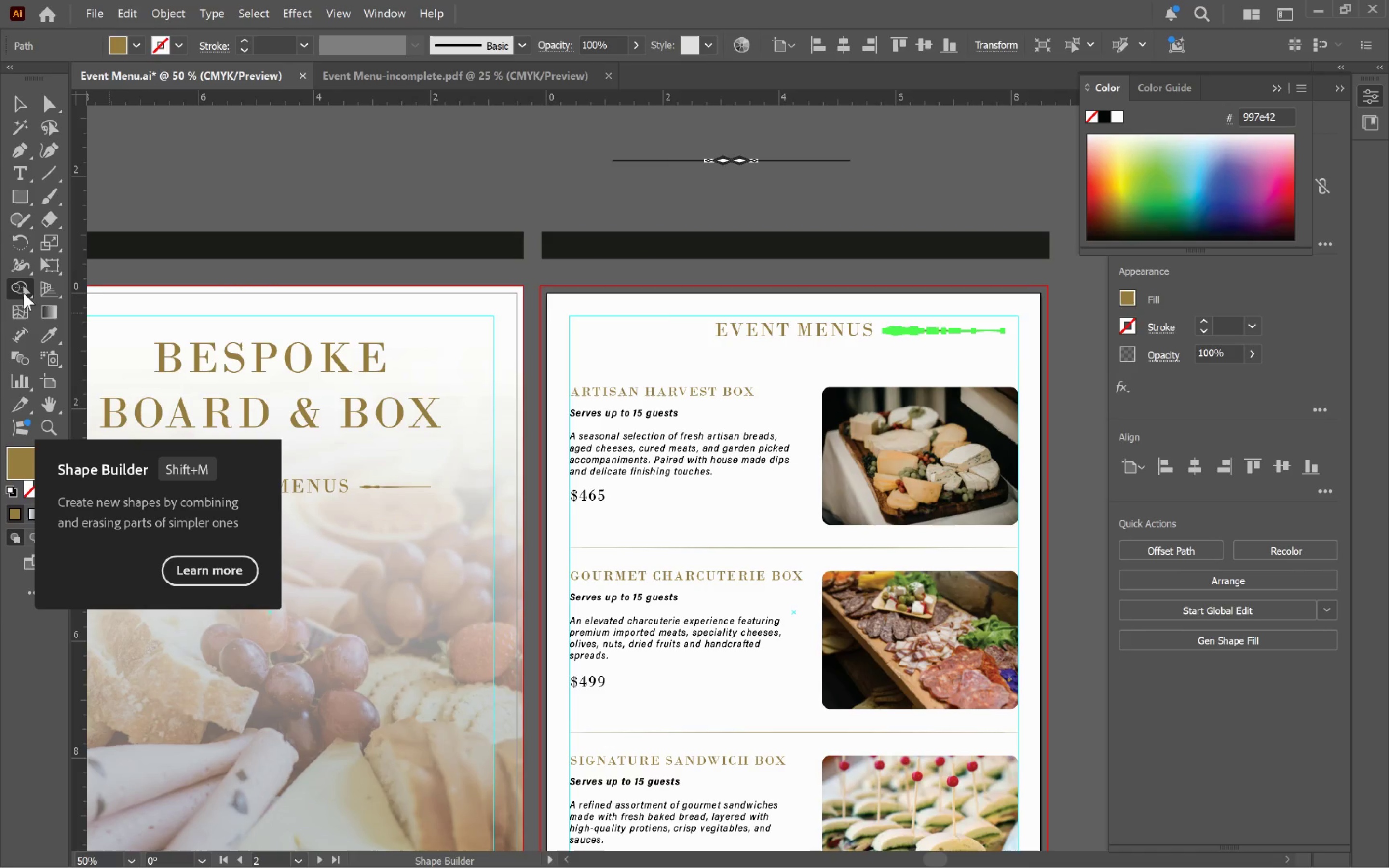 
left_click([24, 293])
 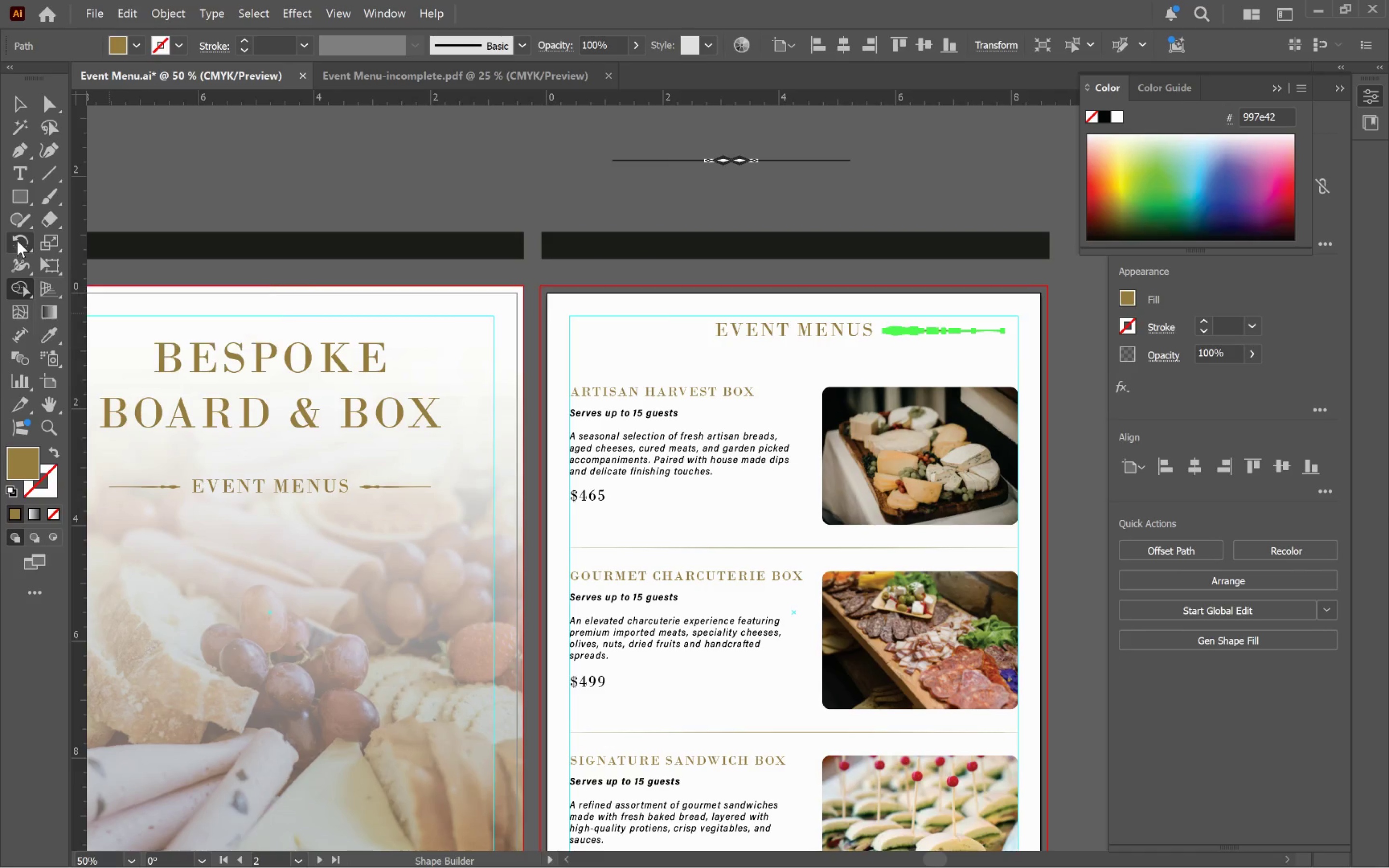 
left_click_drag(start_coordinate=[17, 240], to_coordinate=[62, 265])
 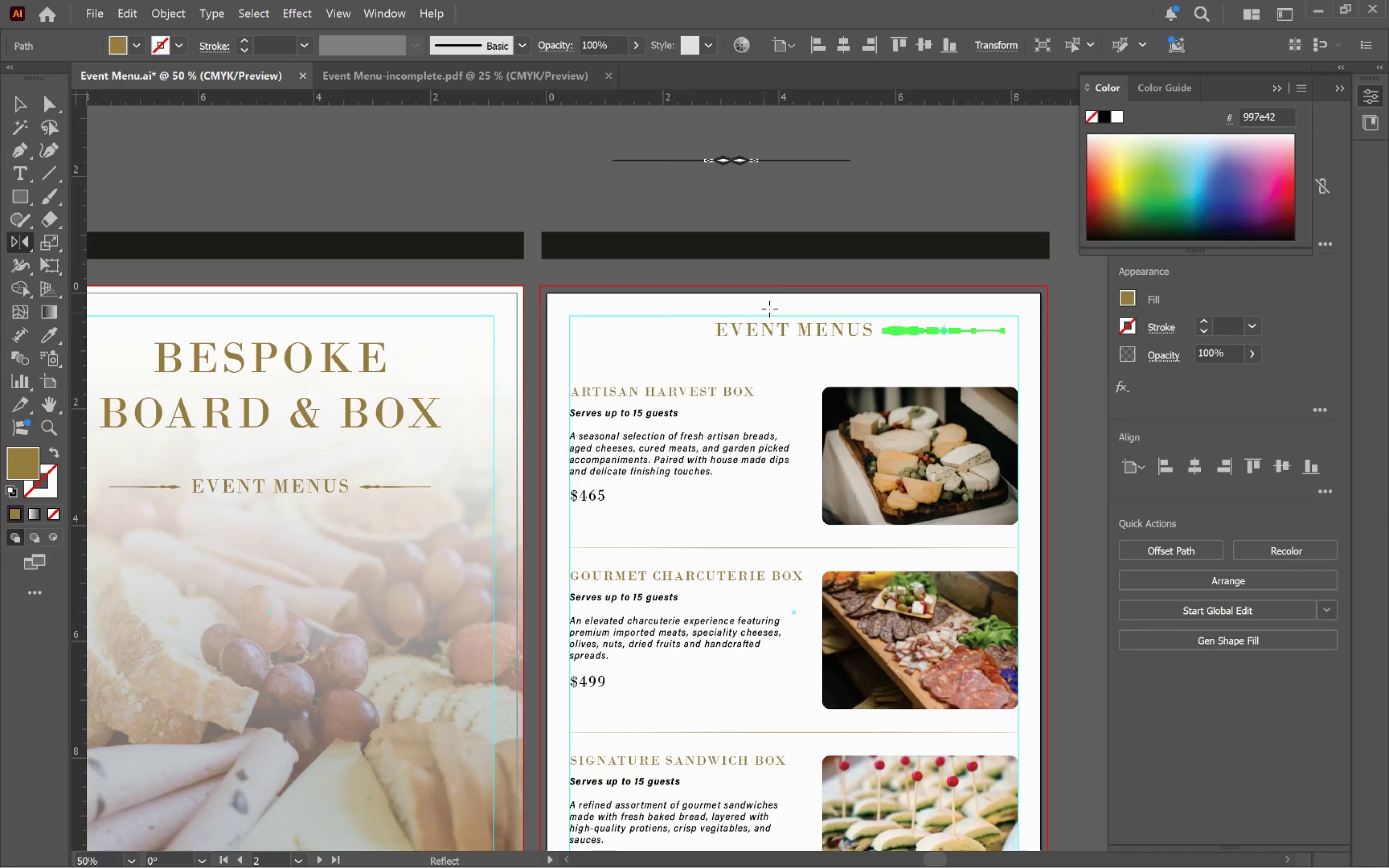 
hold_key(key=ControlLeft, duration=1.06)
 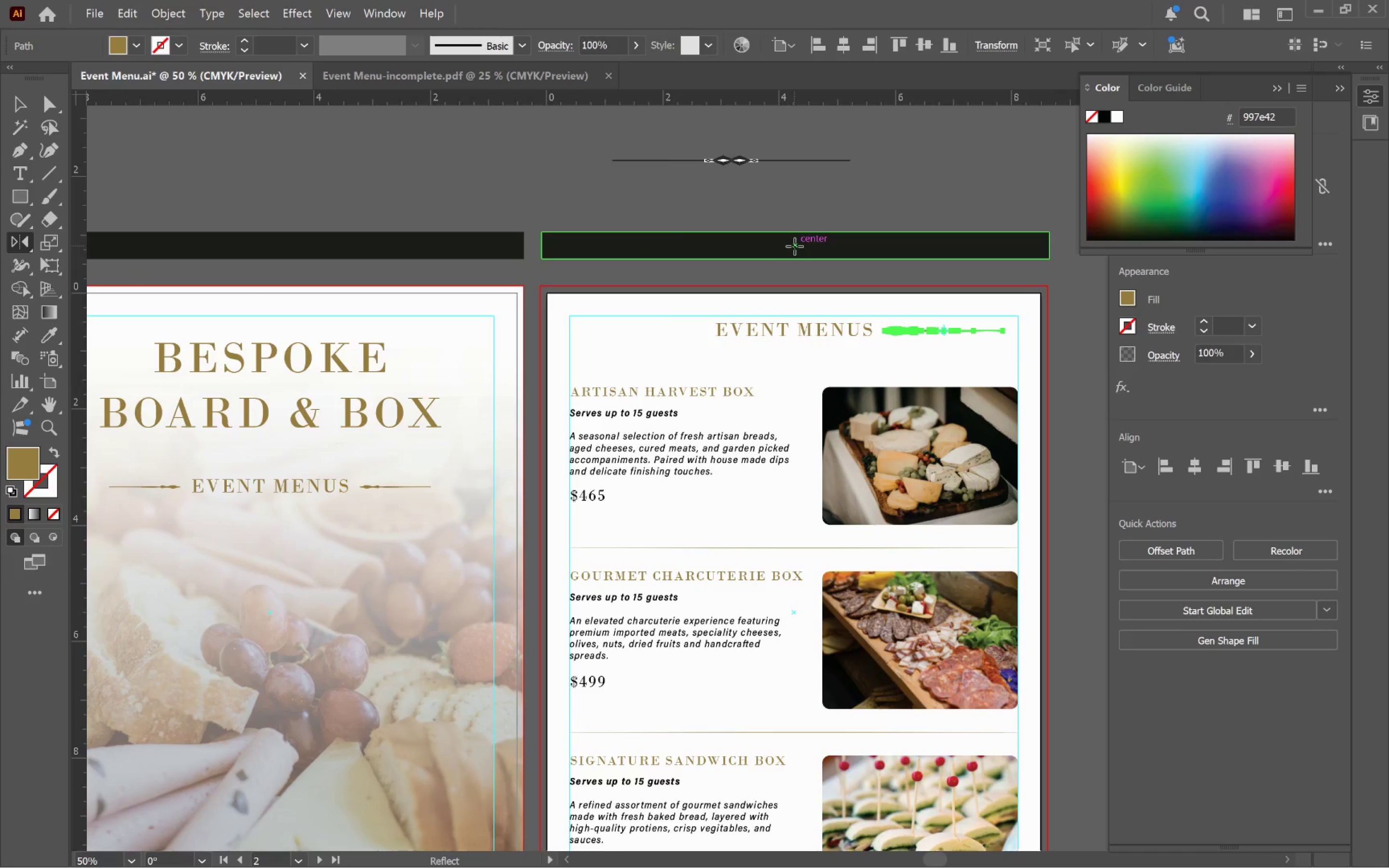 
hold_key(key=AltLeft, duration=0.51)
left_click([794, 246])
 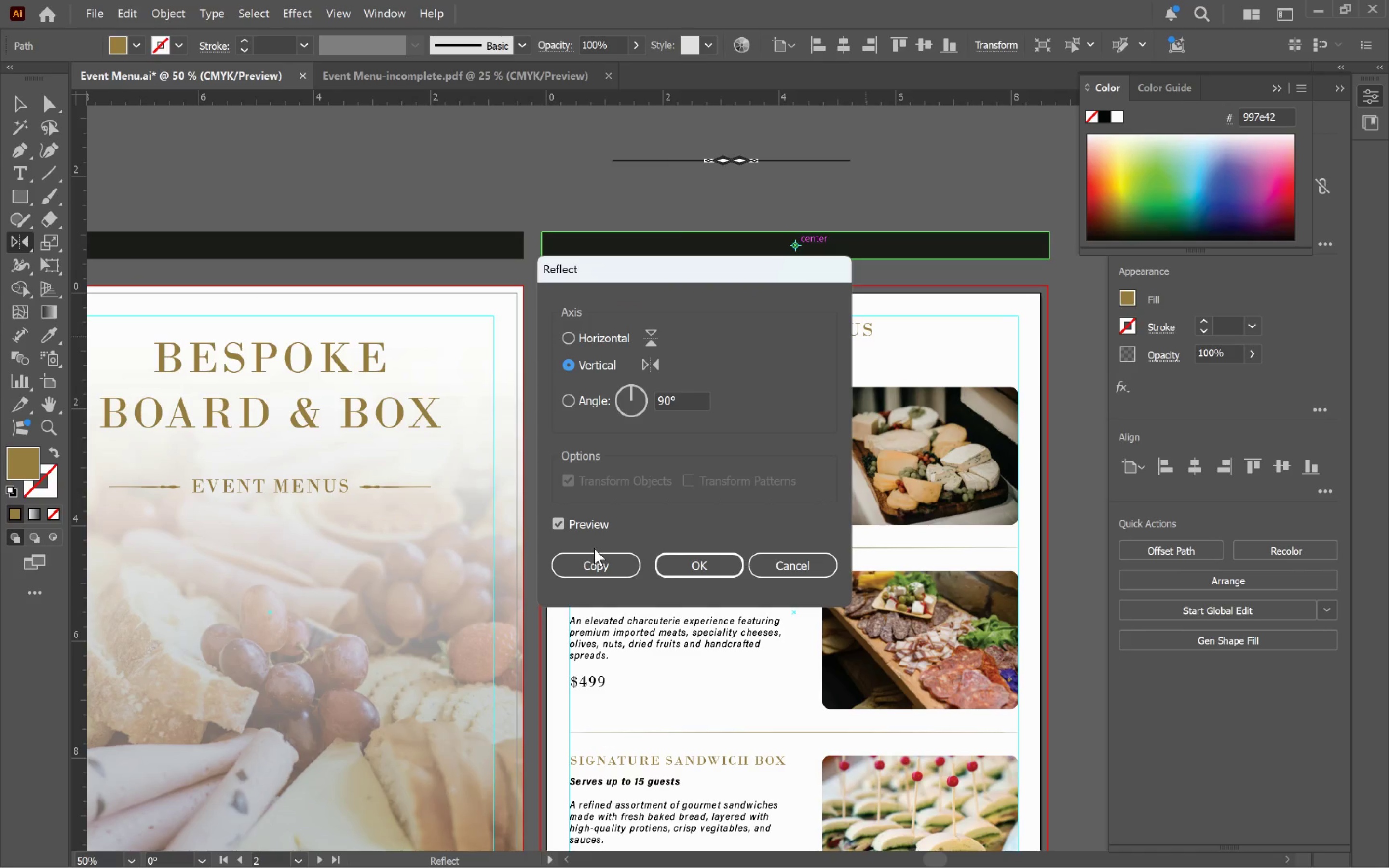 
left_click([599, 570])
 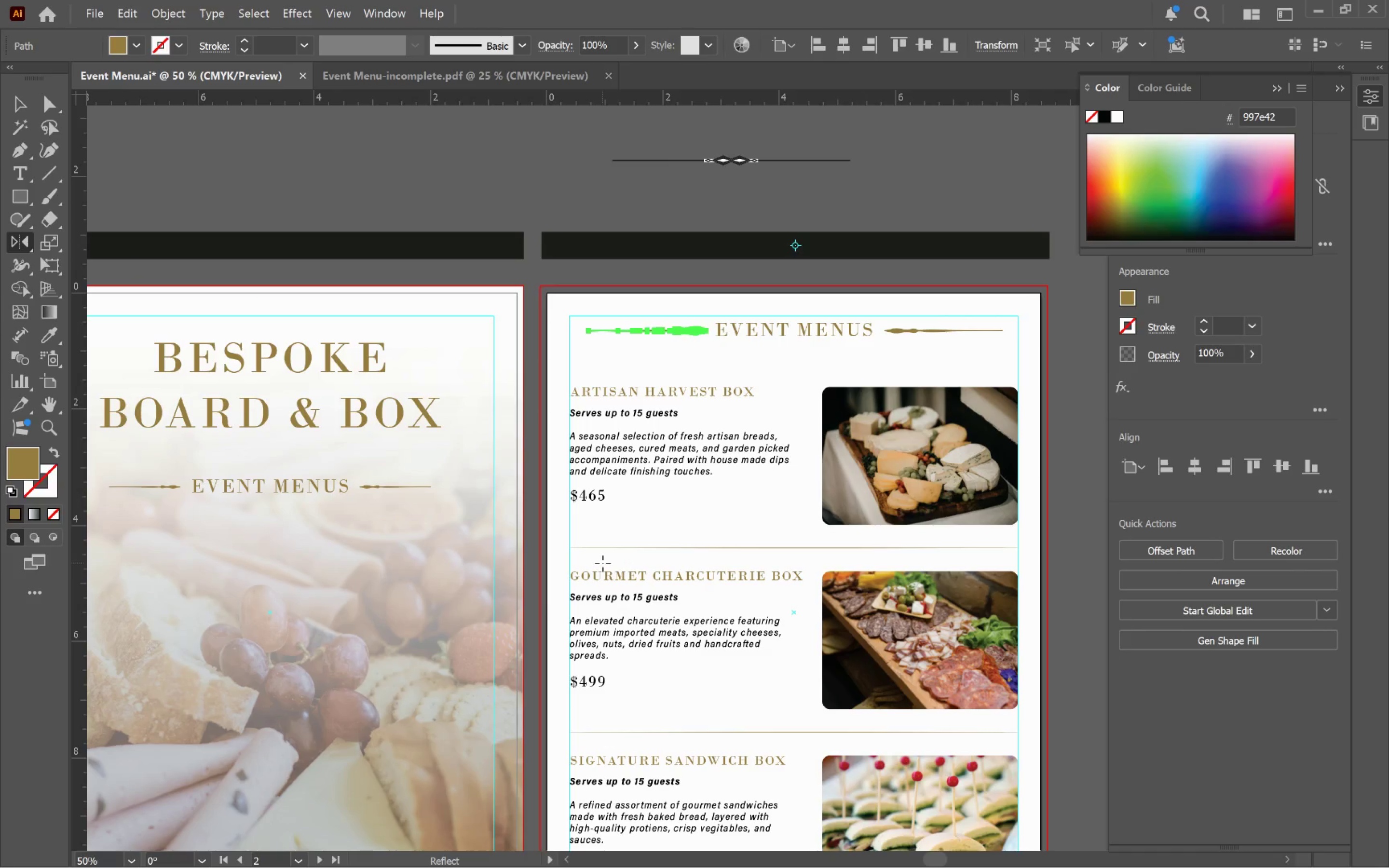 
key(V)
 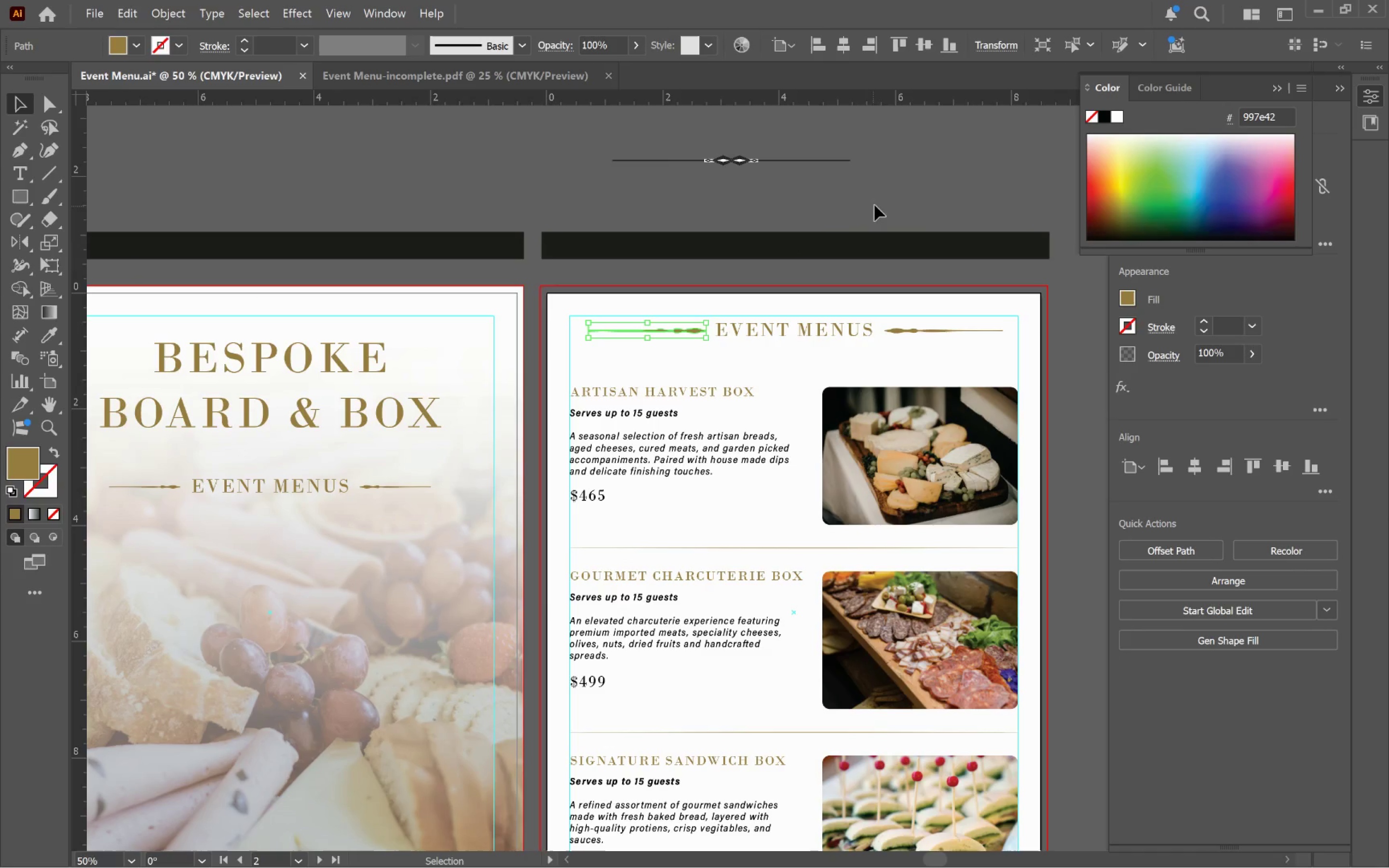 
left_click([878, 197])
 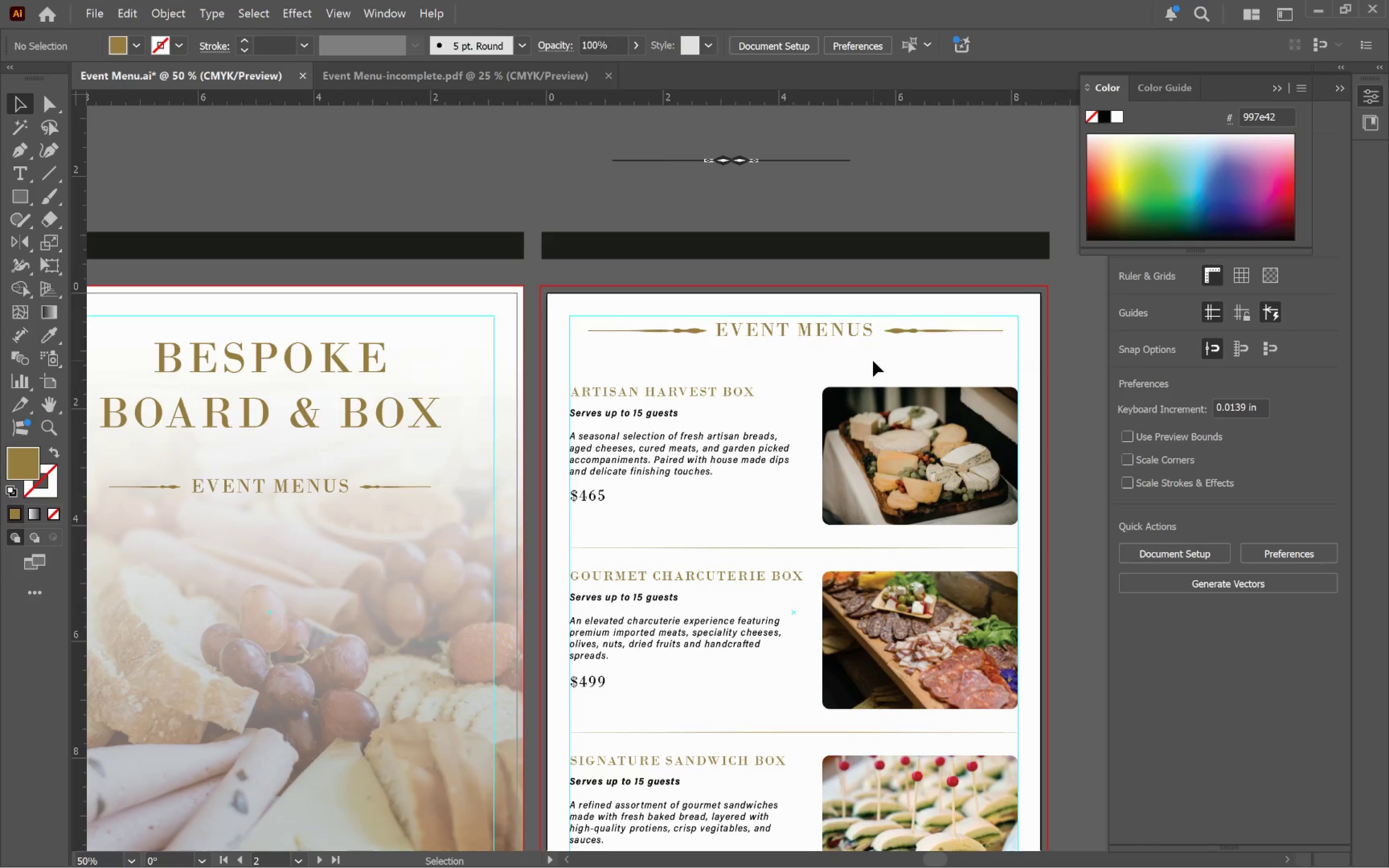 
hold_key(key=Space, duration=1.51)
 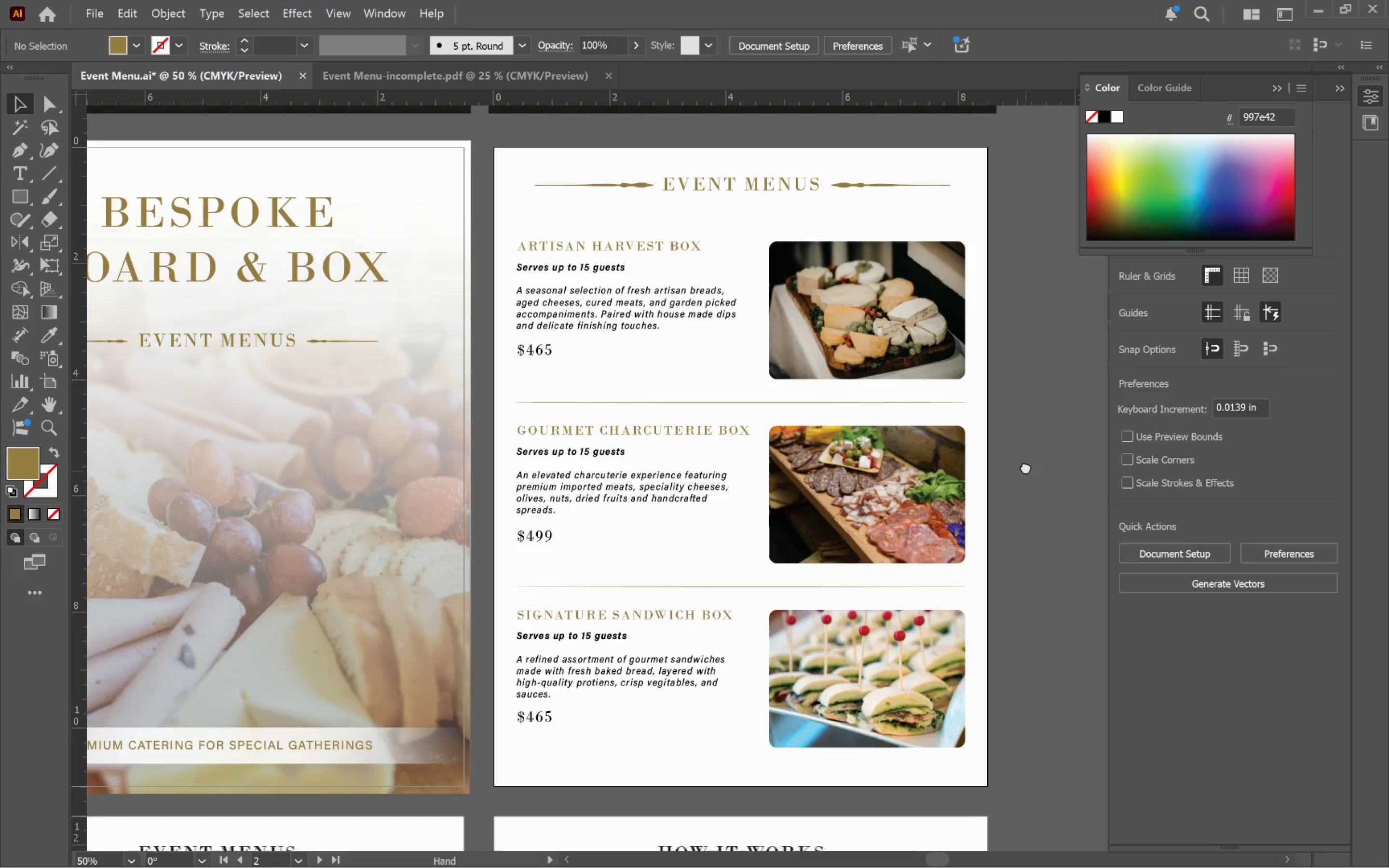 
left_click_drag(start_coordinate=[858, 349], to_coordinate=[805, 214])
 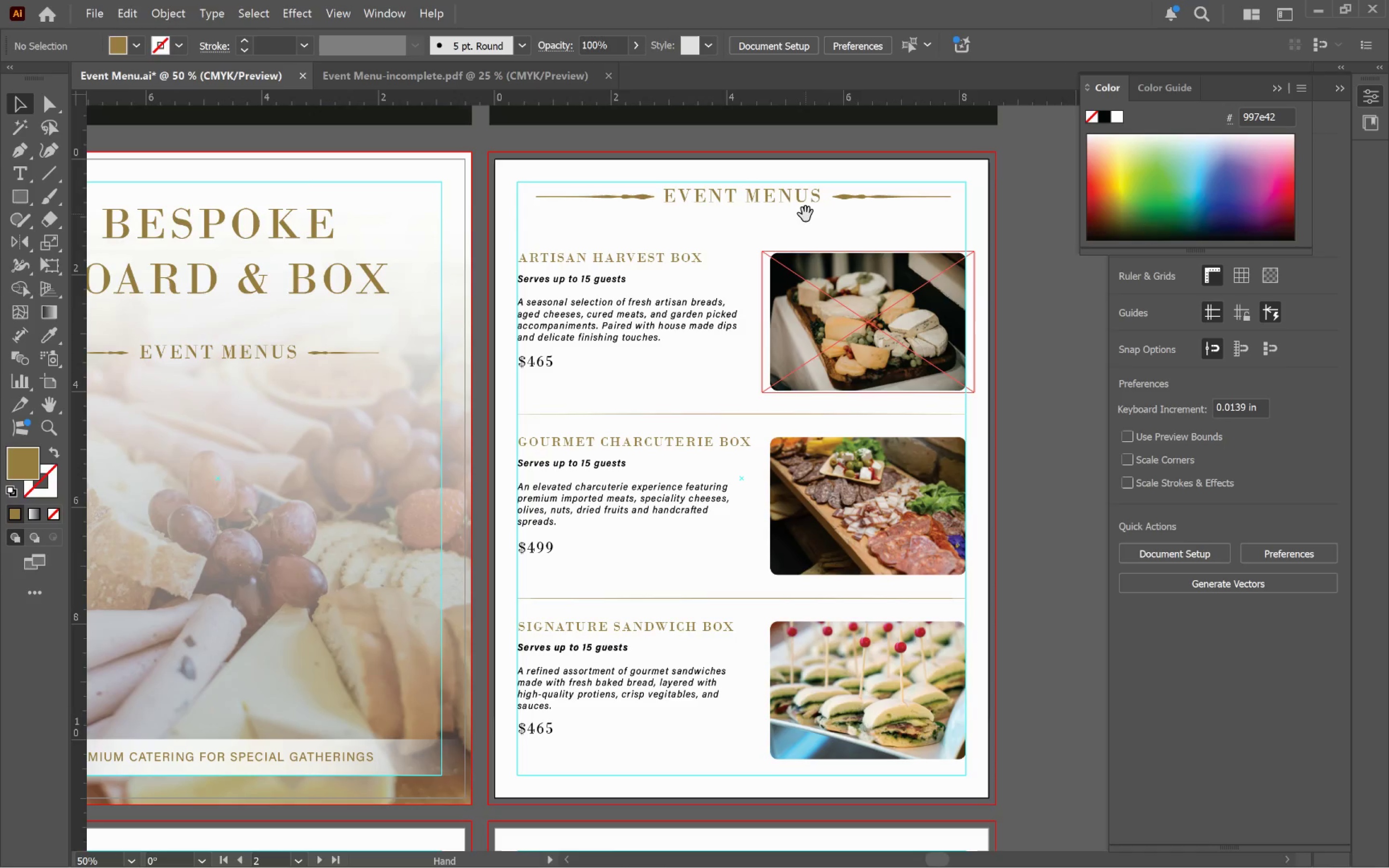 
hold_key(key=Space, duration=0.91)
 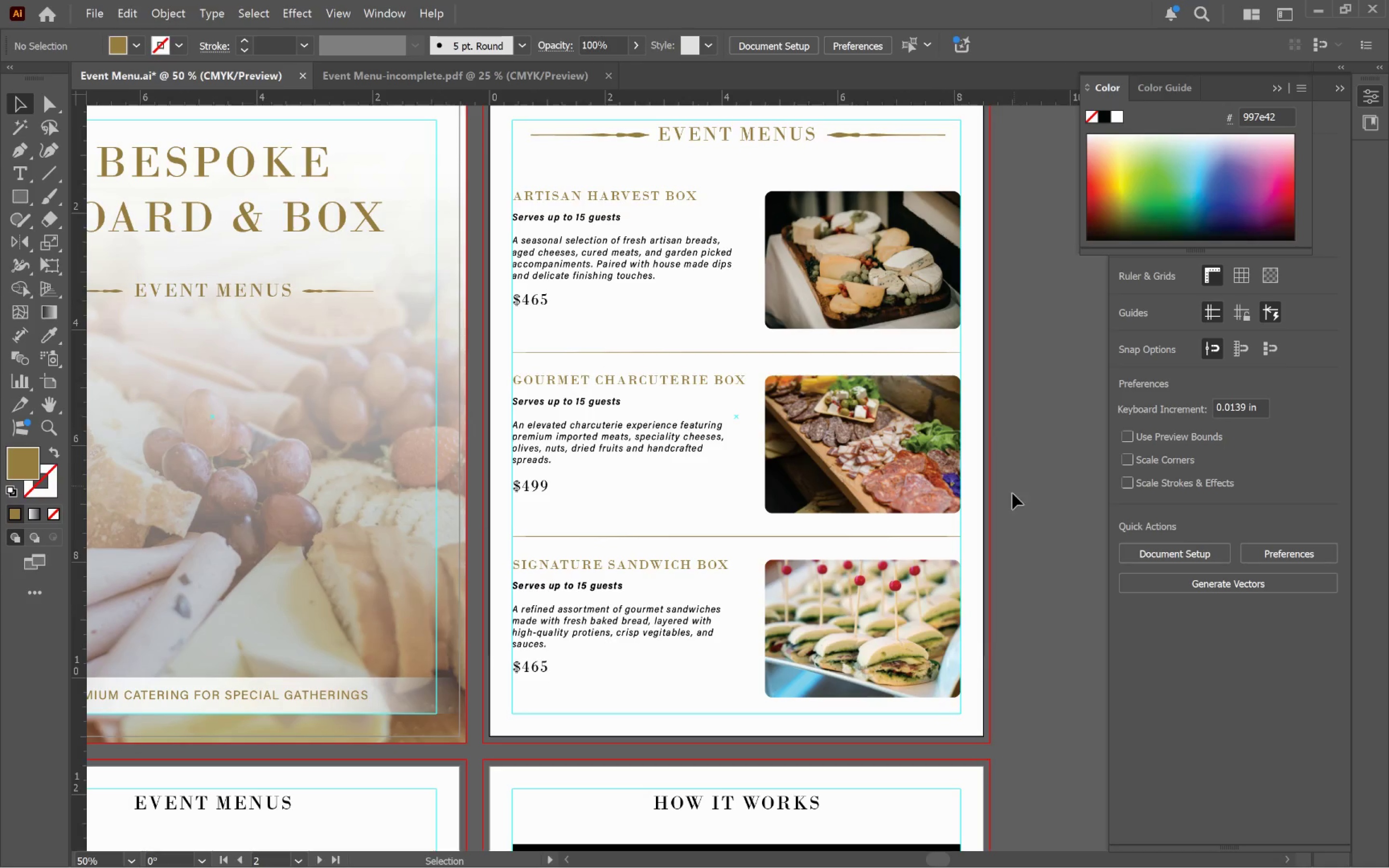 
left_click_drag(start_coordinate=[1027, 483], to_coordinate=[1021, 421])
 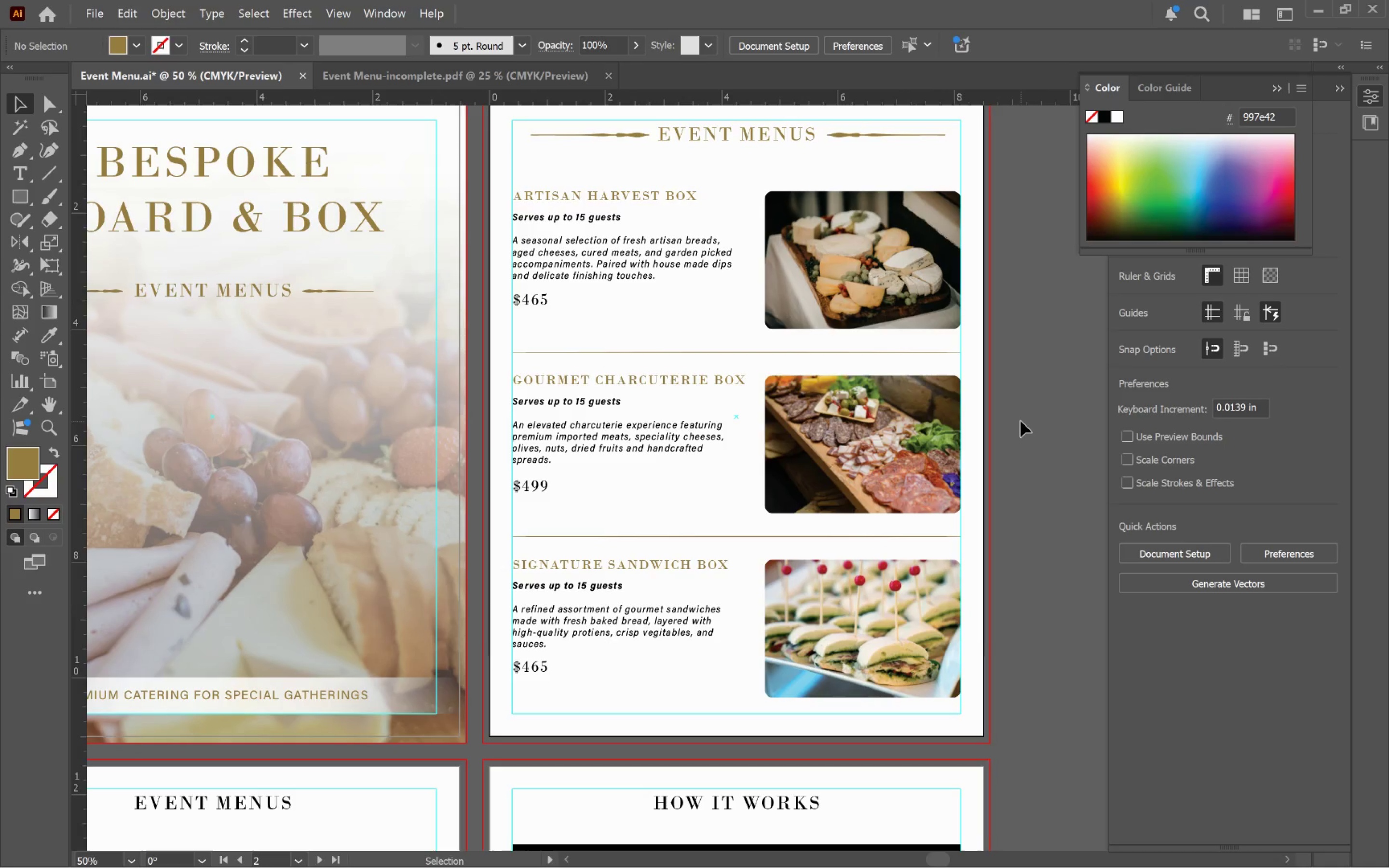 
left_click([1021, 421])
 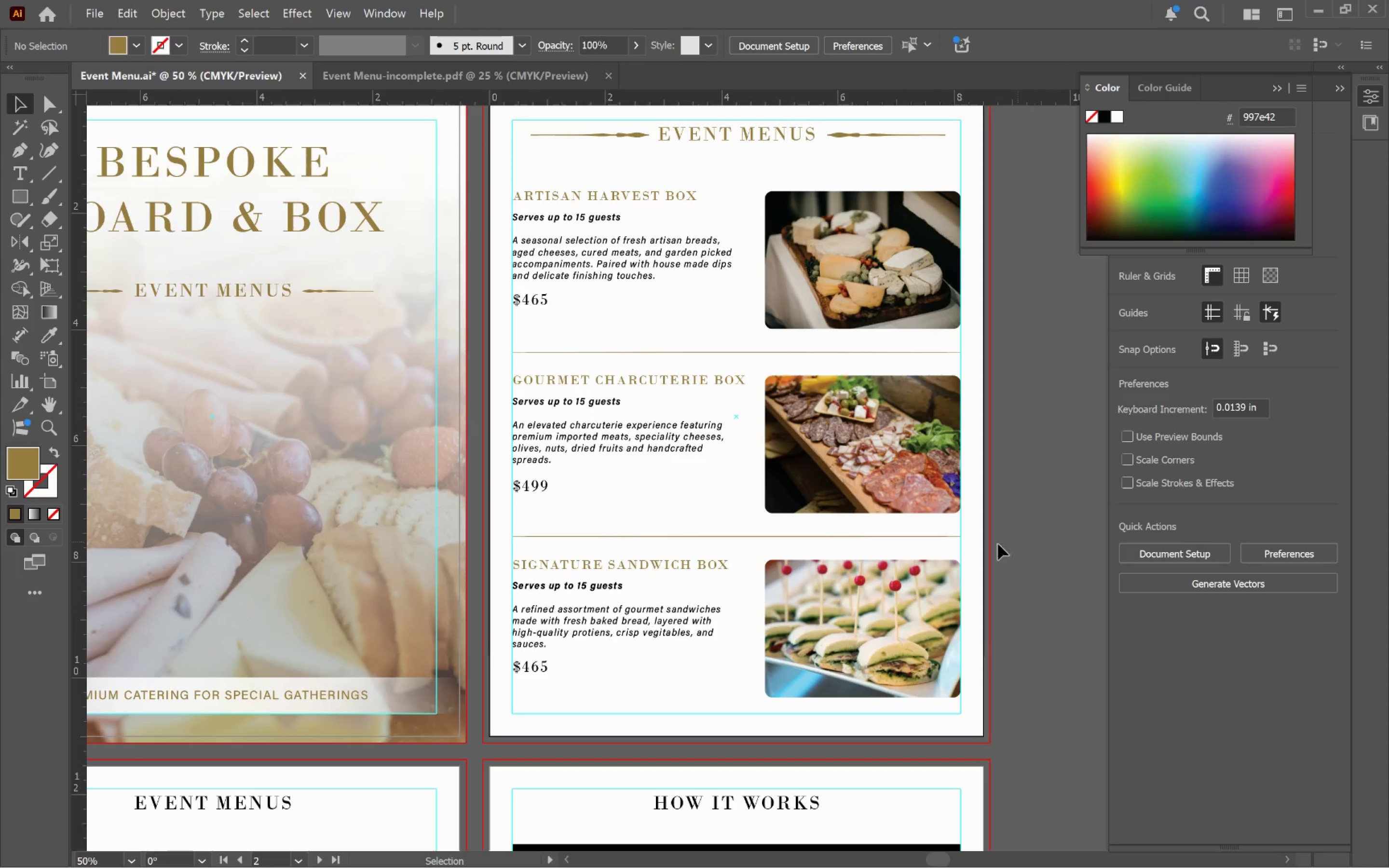 
hold_key(key=Space, duration=1.5)
 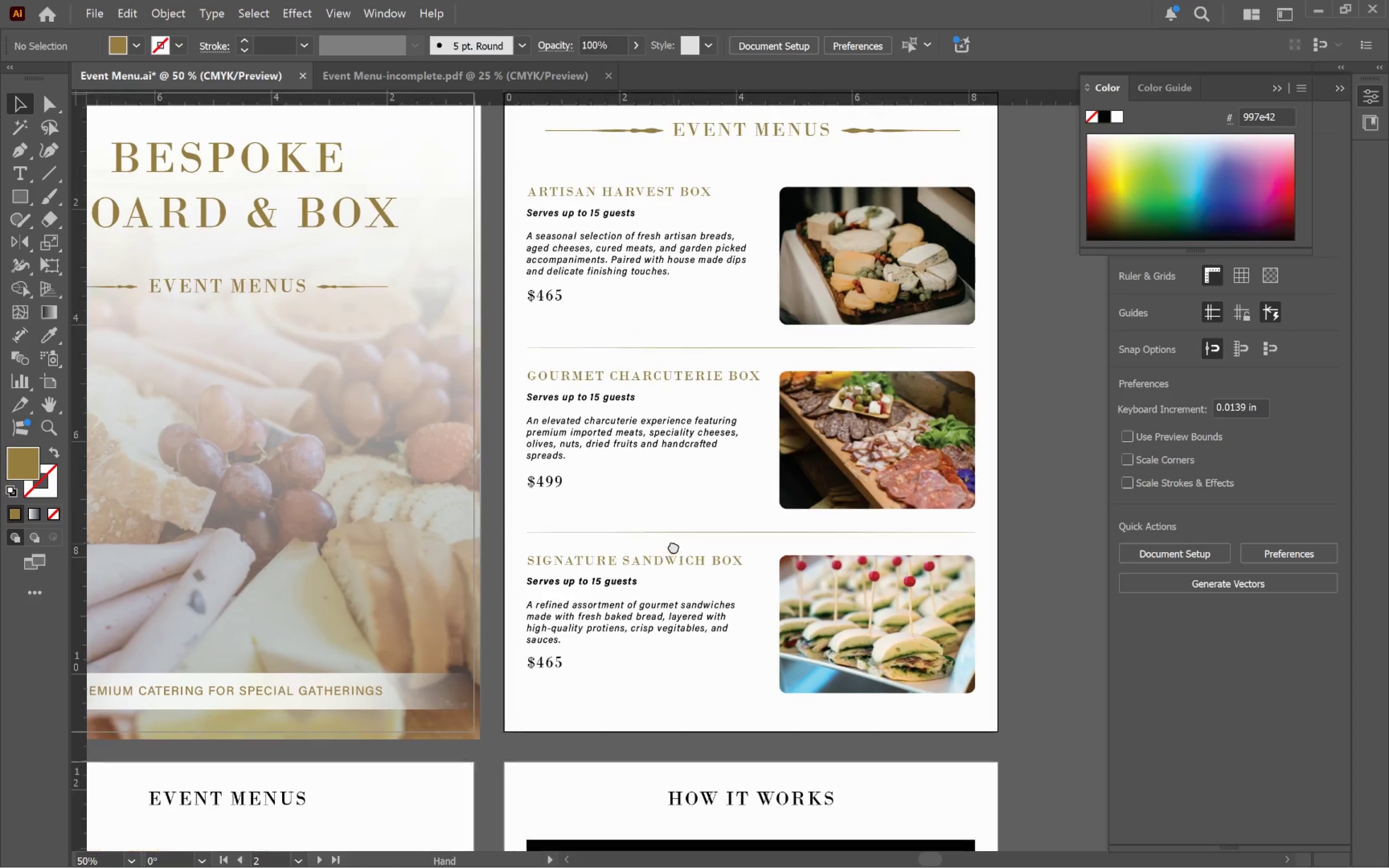 
left_click_drag(start_coordinate=[659, 549], to_coordinate=[681, 546])
 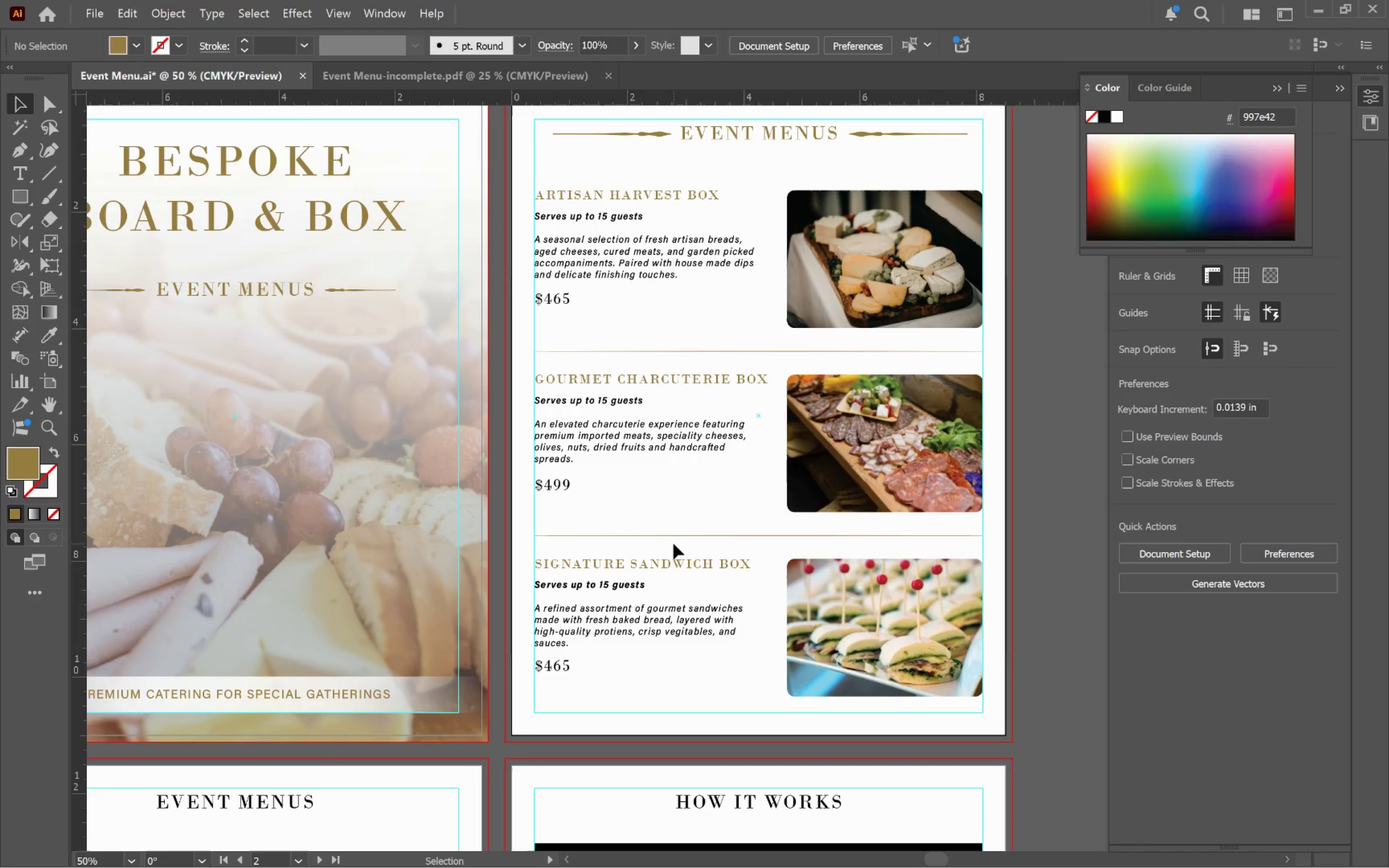 
hold_key(key=Space, duration=1.5)
 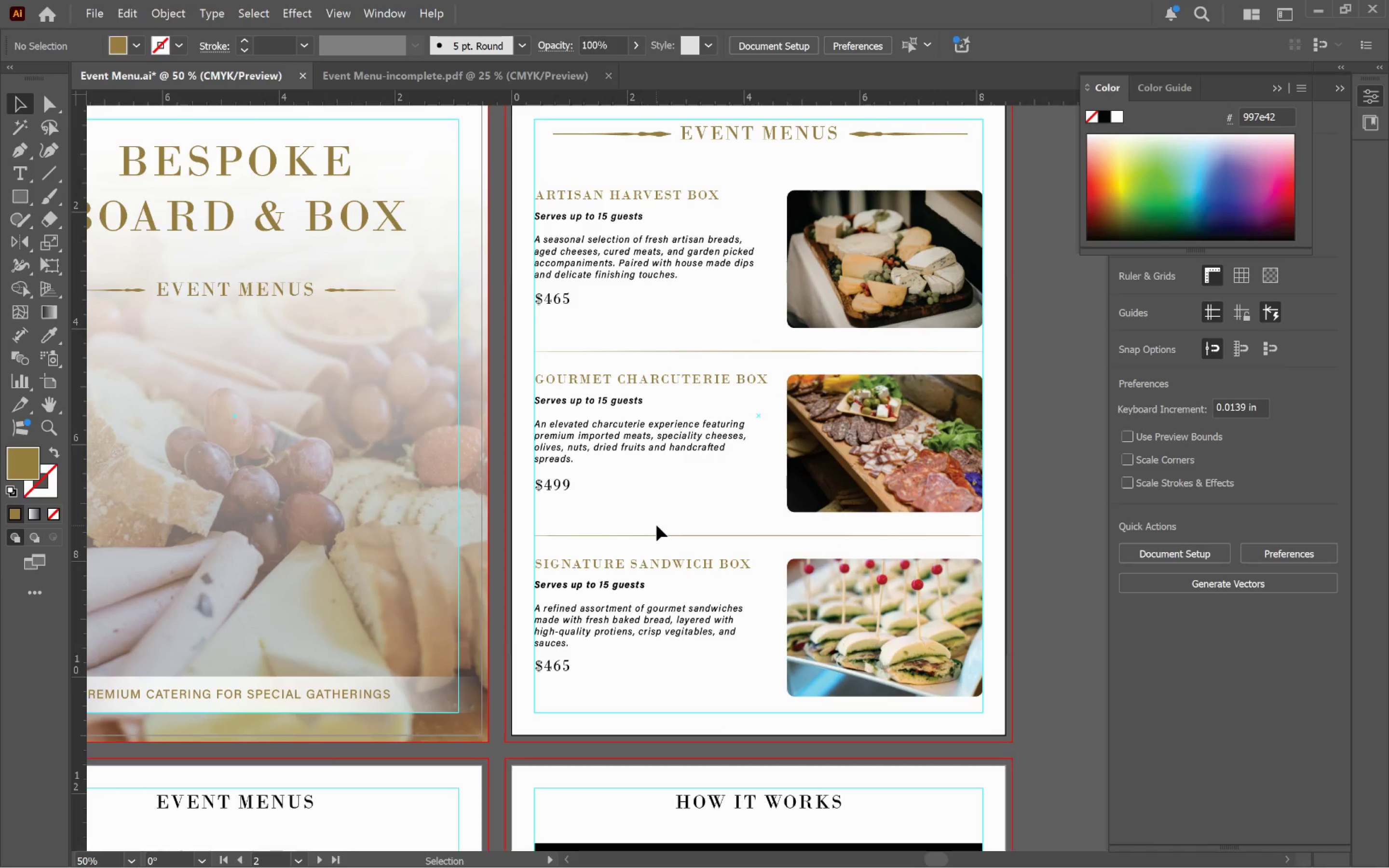 
hold_key(key=Space, duration=1.53)
 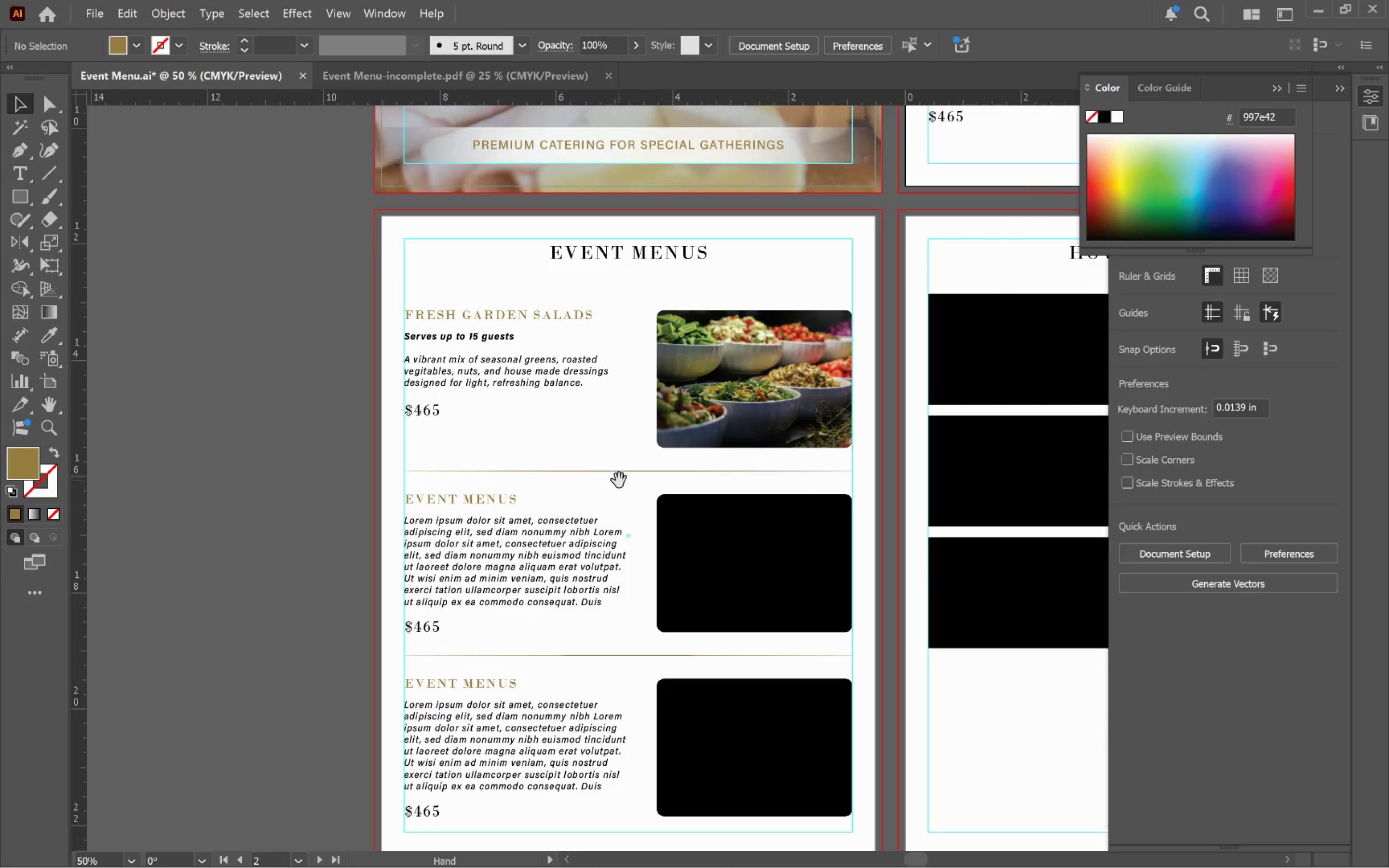 
left_click_drag(start_coordinate=[608, 492], to_coordinate=[806, 326])
 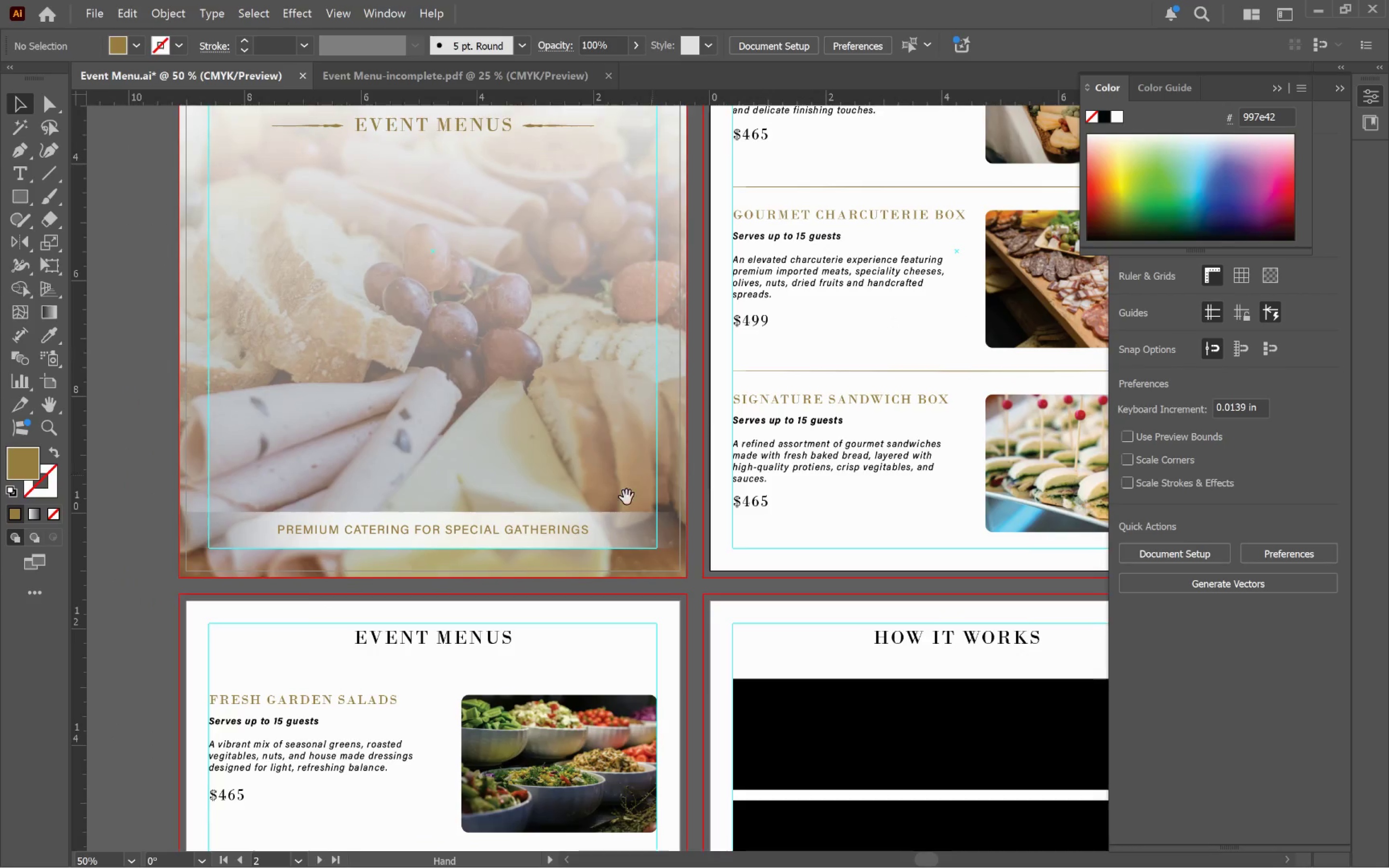 
left_click_drag(start_coordinate=[586, 517], to_coordinate=[670, 341])
 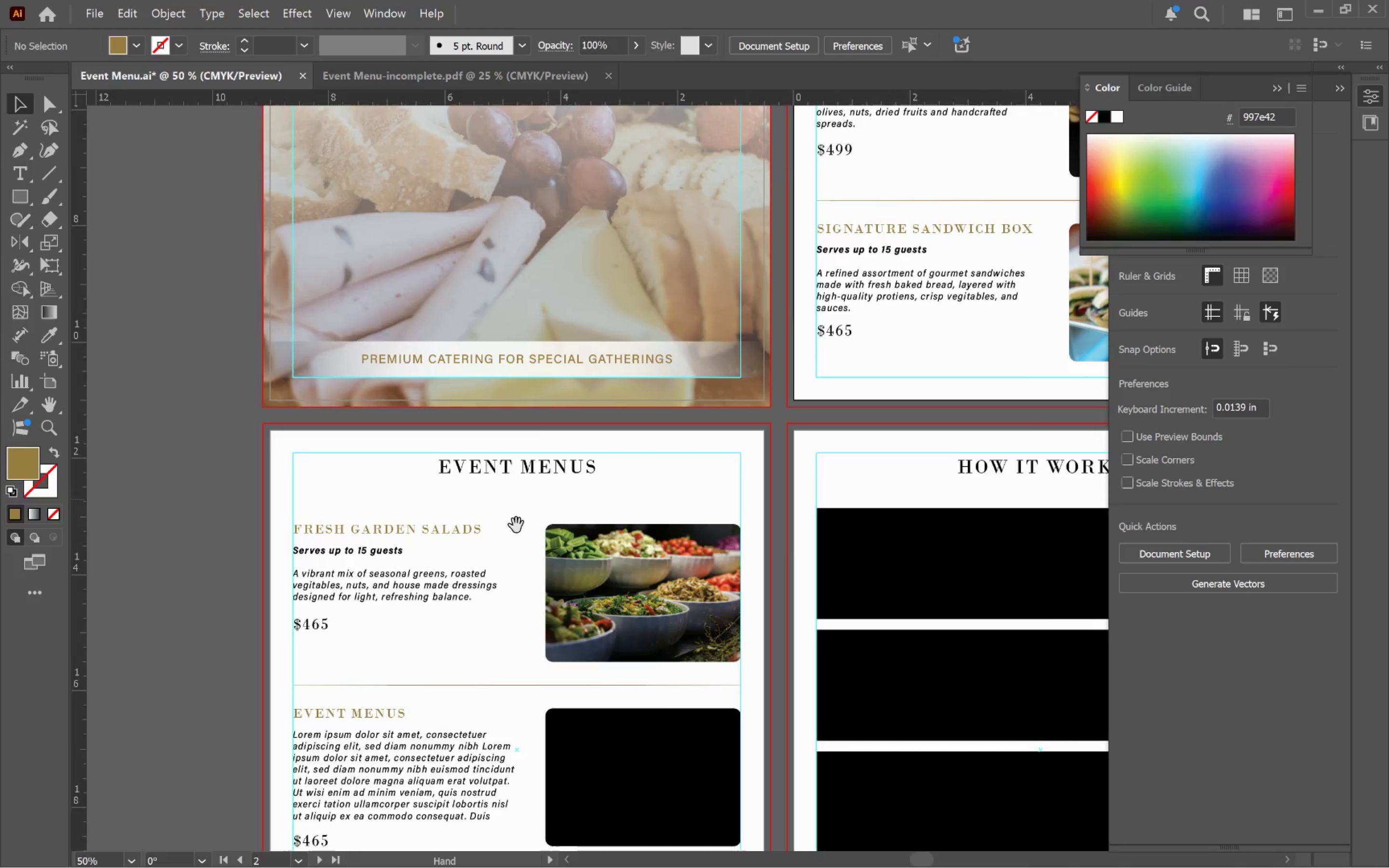 
left_click_drag(start_coordinate=[494, 538], to_coordinate=[606, 324])
 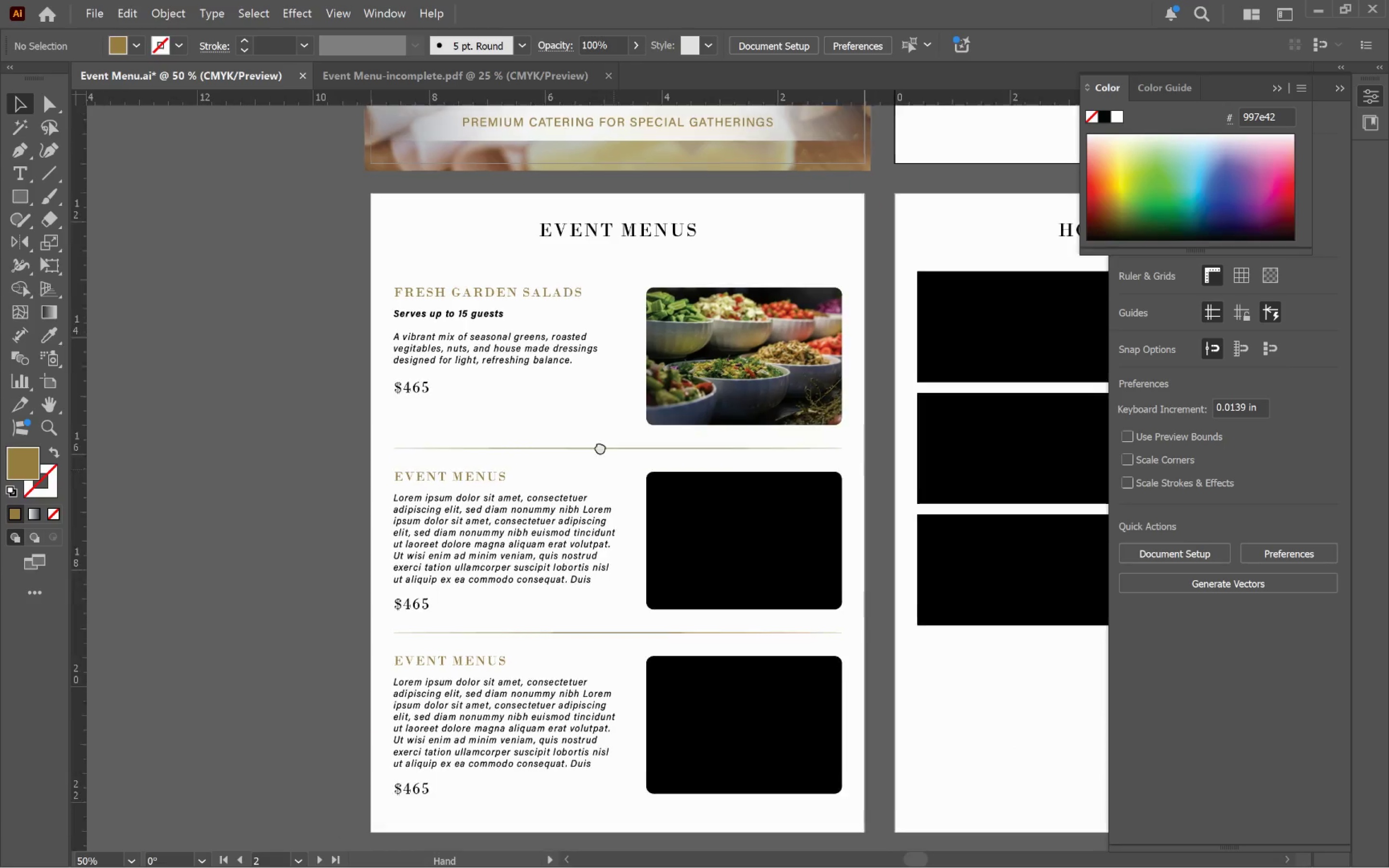 
hold_key(key=Space, duration=1.5)
 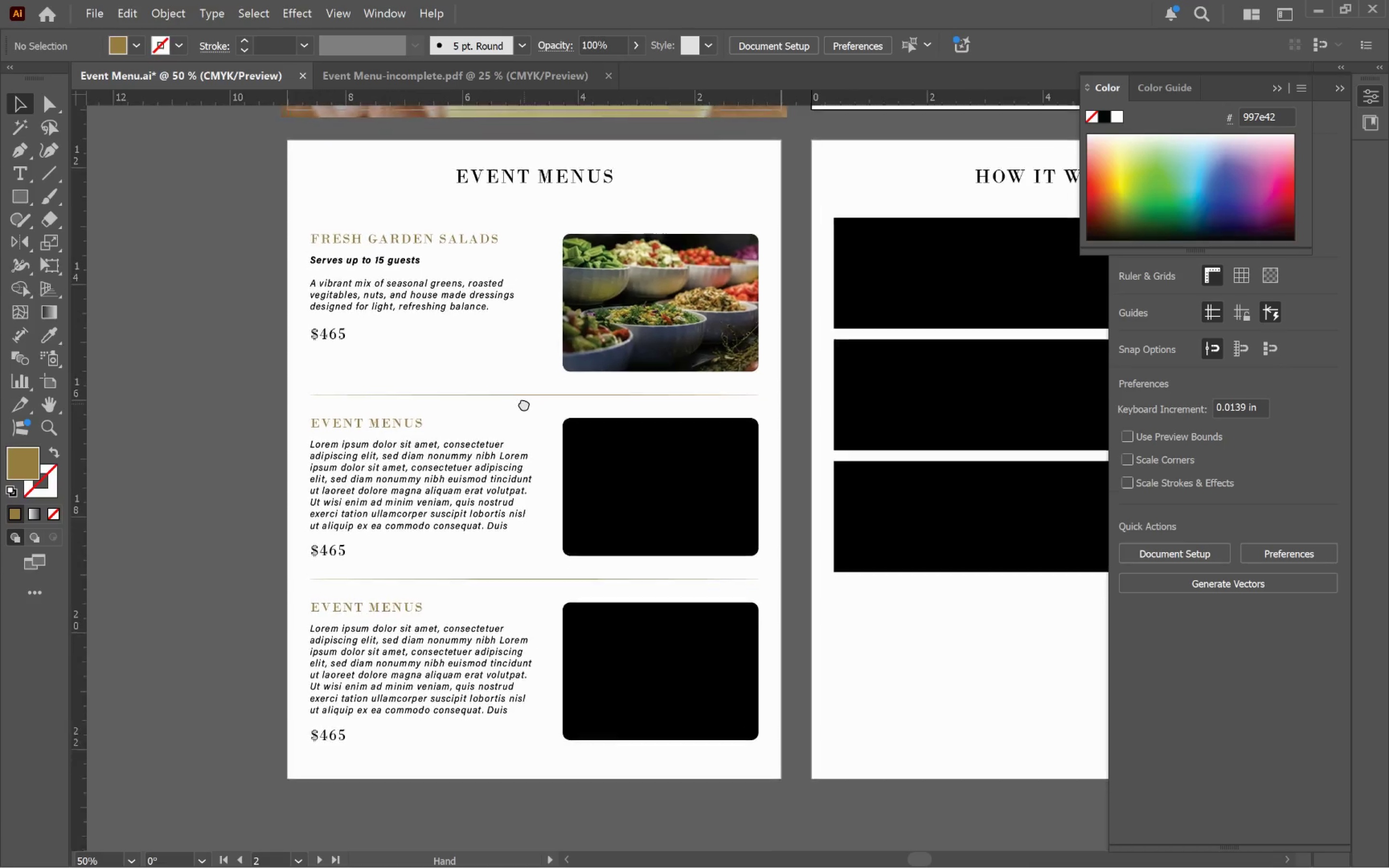 
left_click_drag(start_coordinate=[619, 480], to_coordinate=[501, 510])
 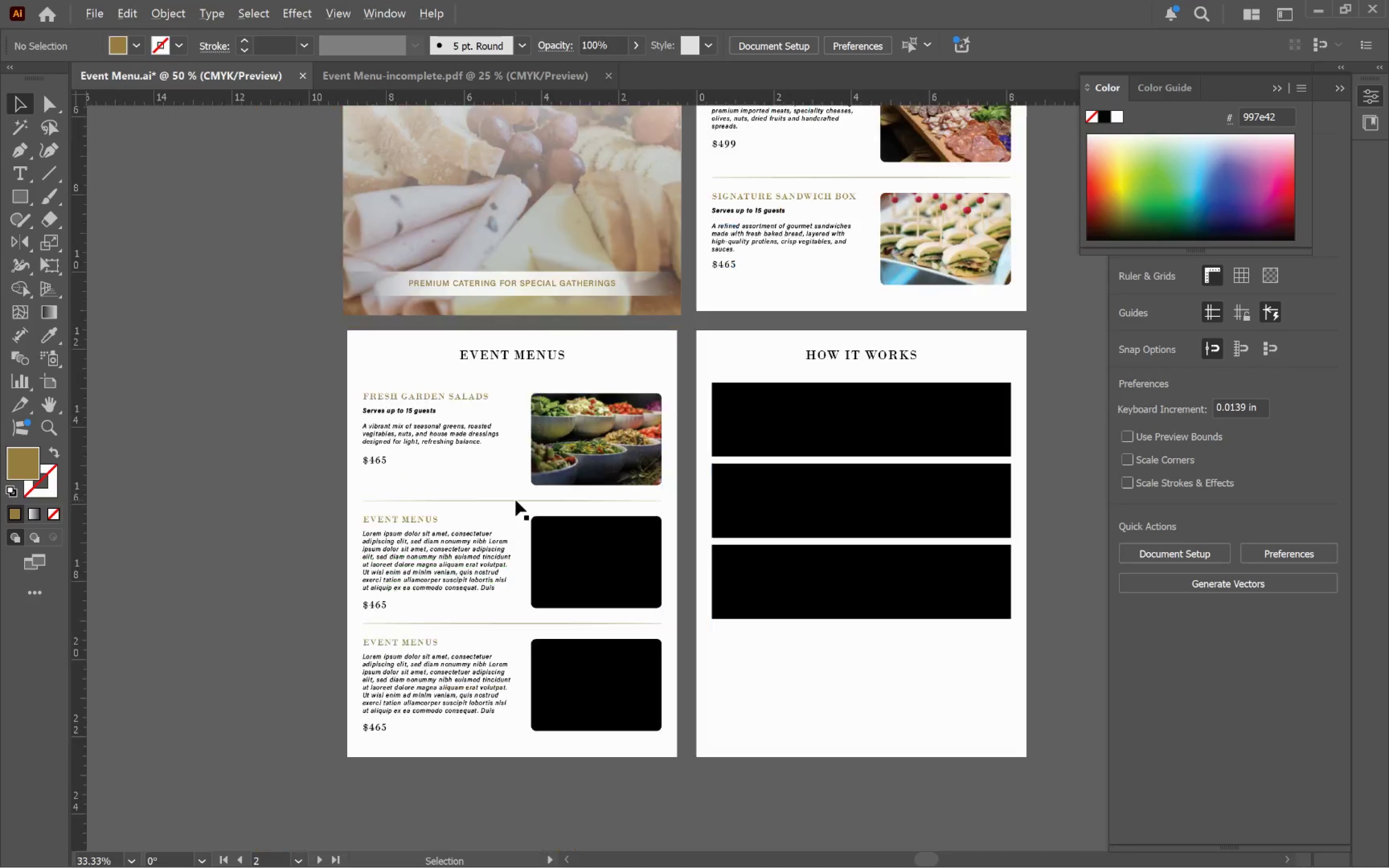 
hold_key(key=Space, duration=1.51)
 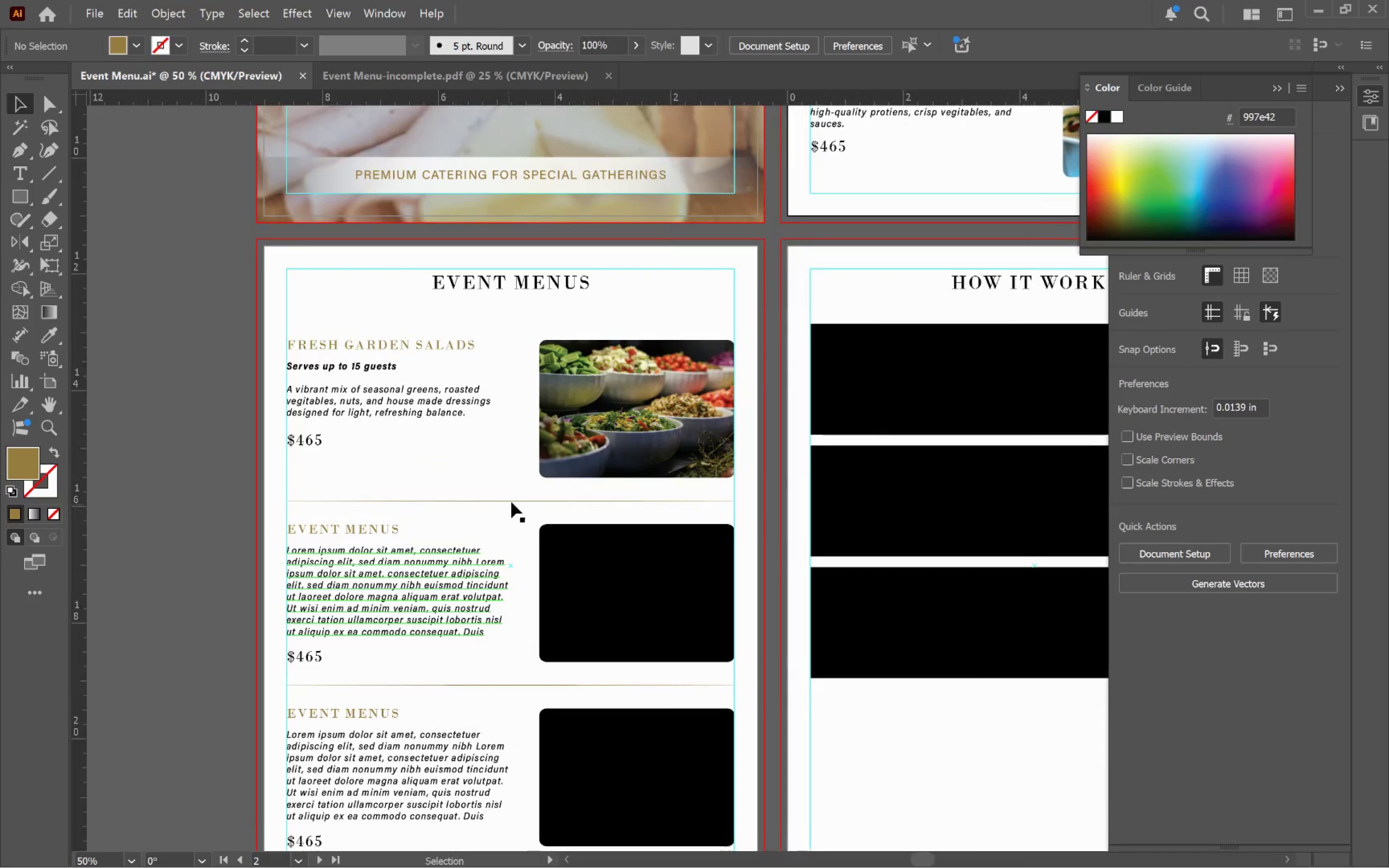 
key(Alt+AltLeft)
 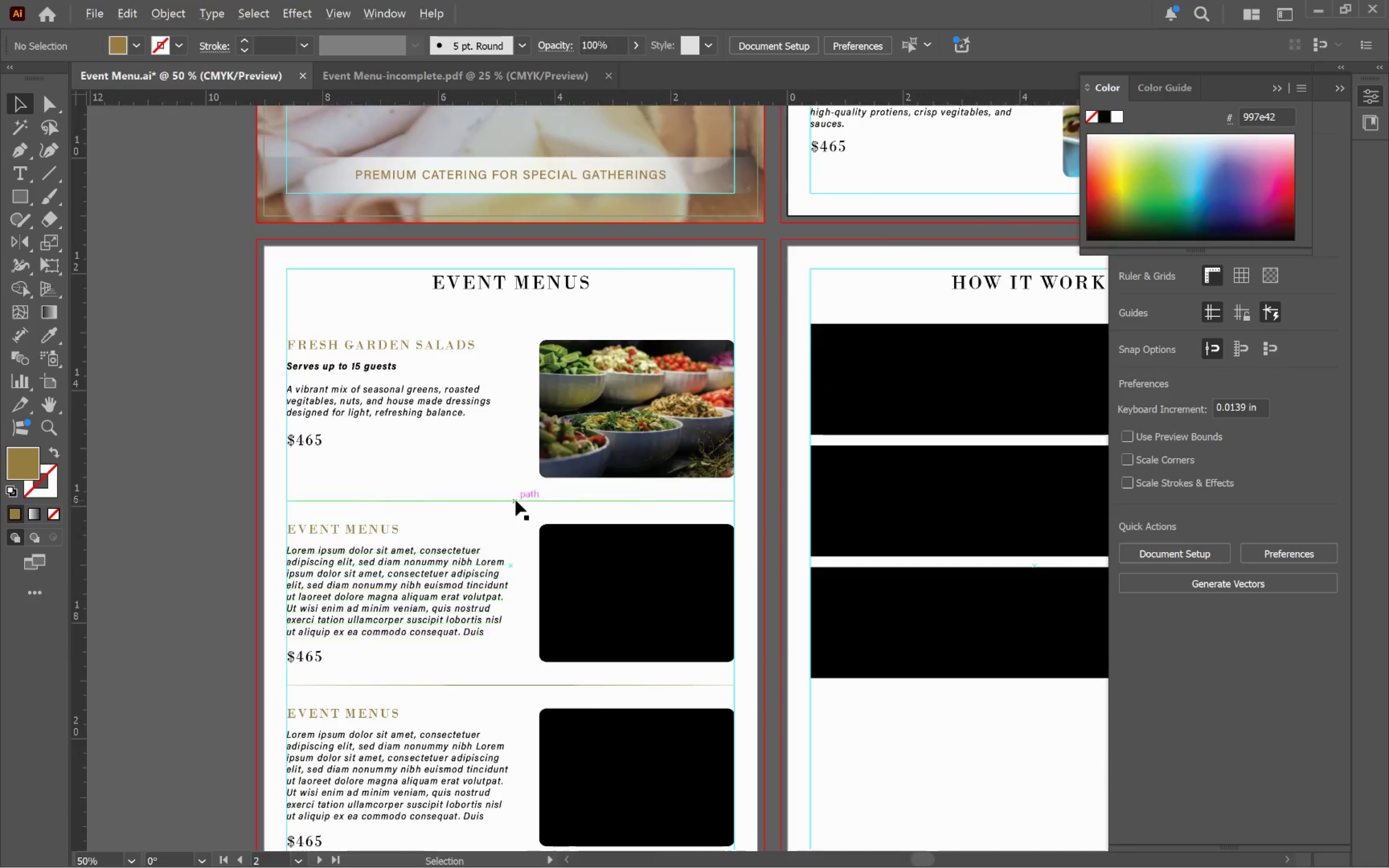 
hold_key(key=Space, duration=0.59)
 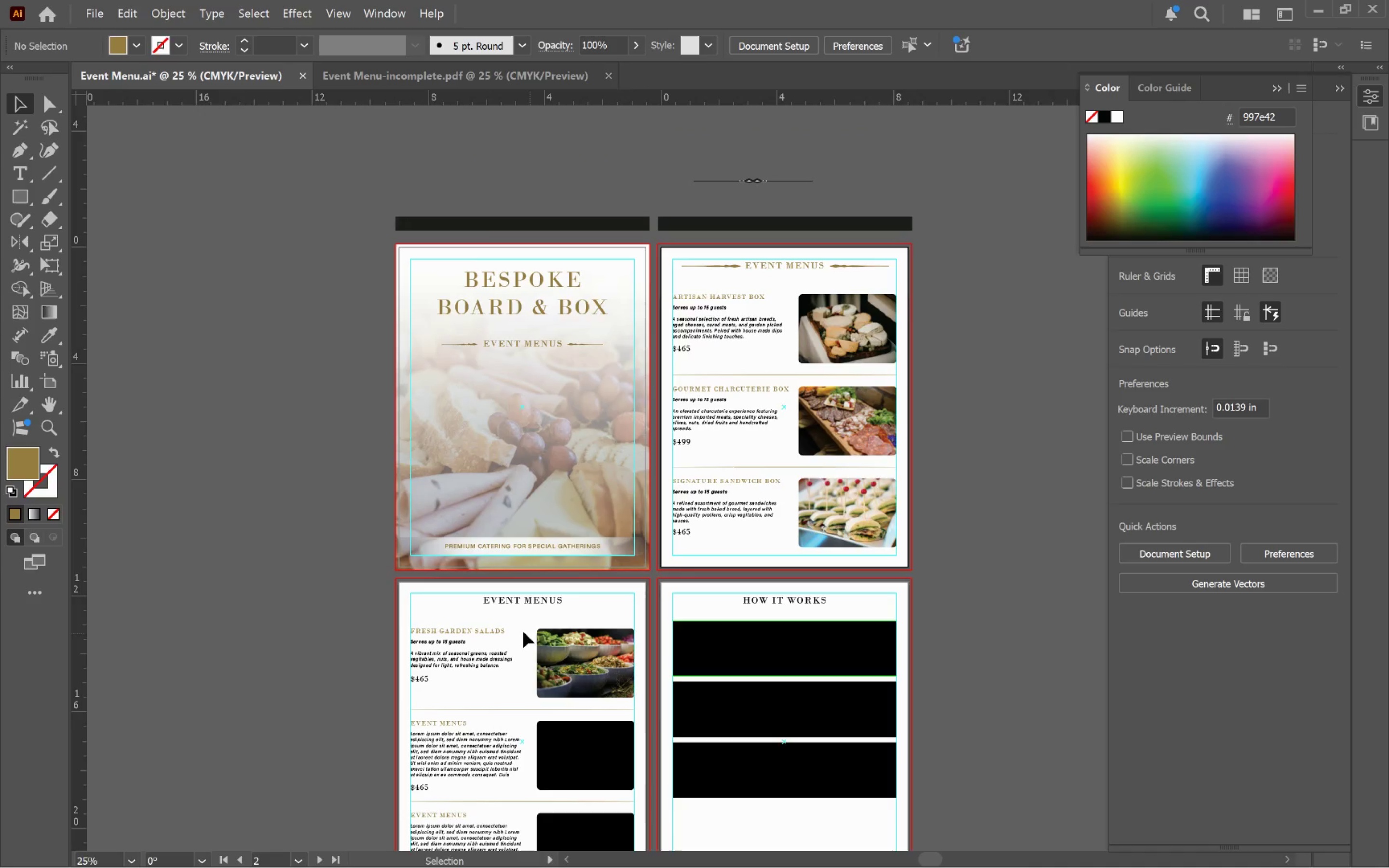 
scroll: coordinate [516, 500], scroll_direction: down, amount: 2.0
 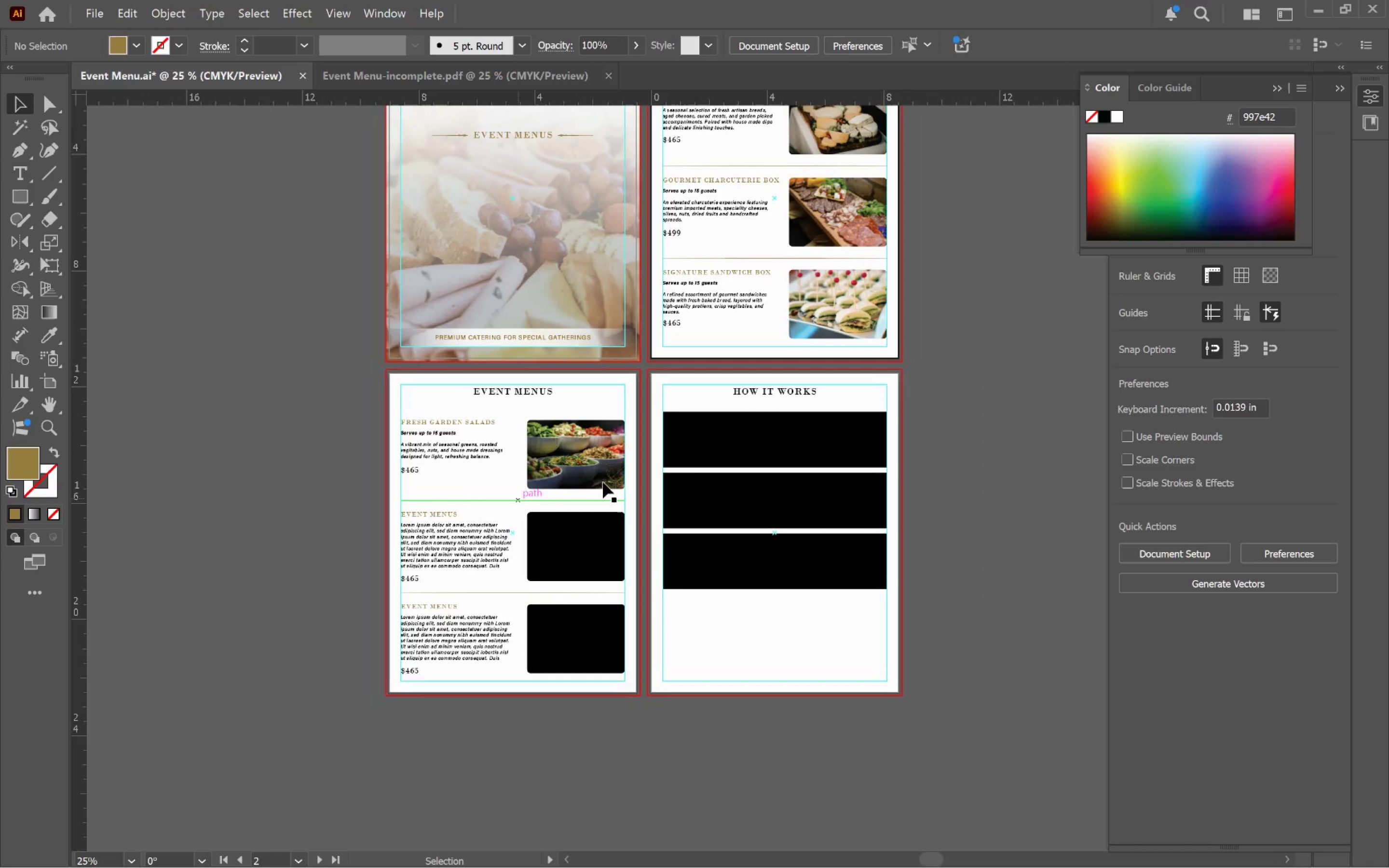 
left_click_drag(start_coordinate=[761, 438], to_coordinate=[770, 648])
 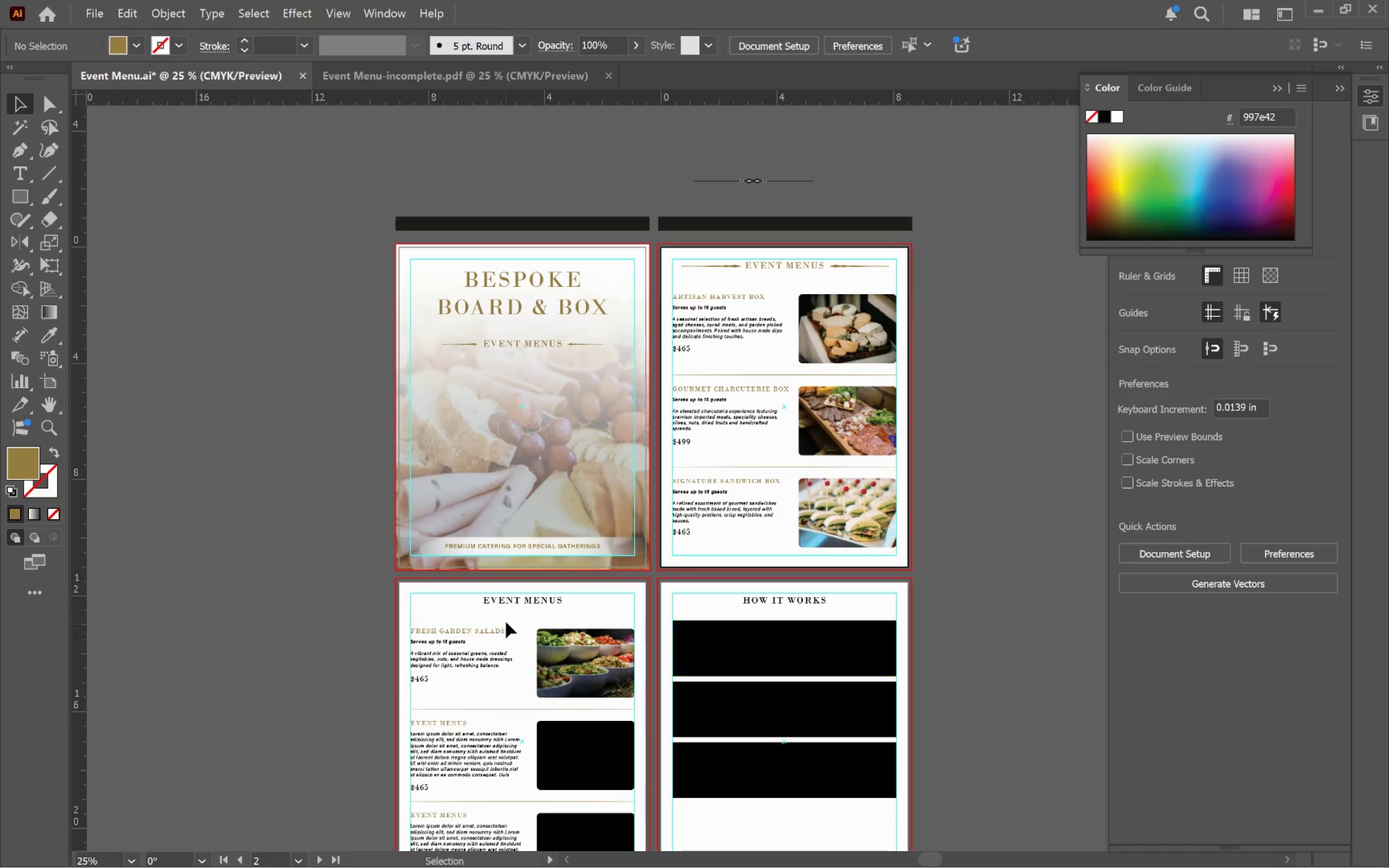 
left_click([504, 611])
 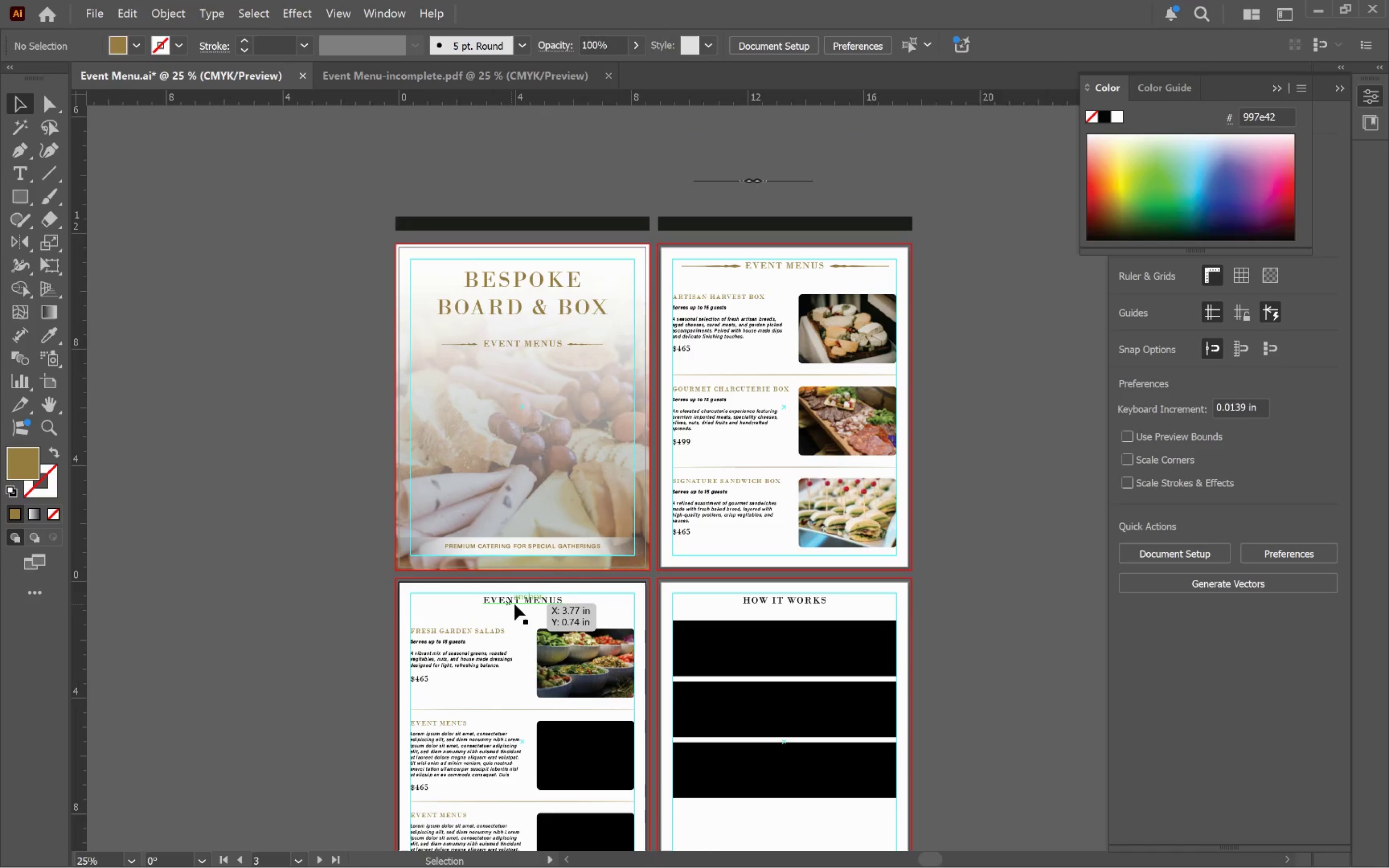 
left_click([520, 602])
 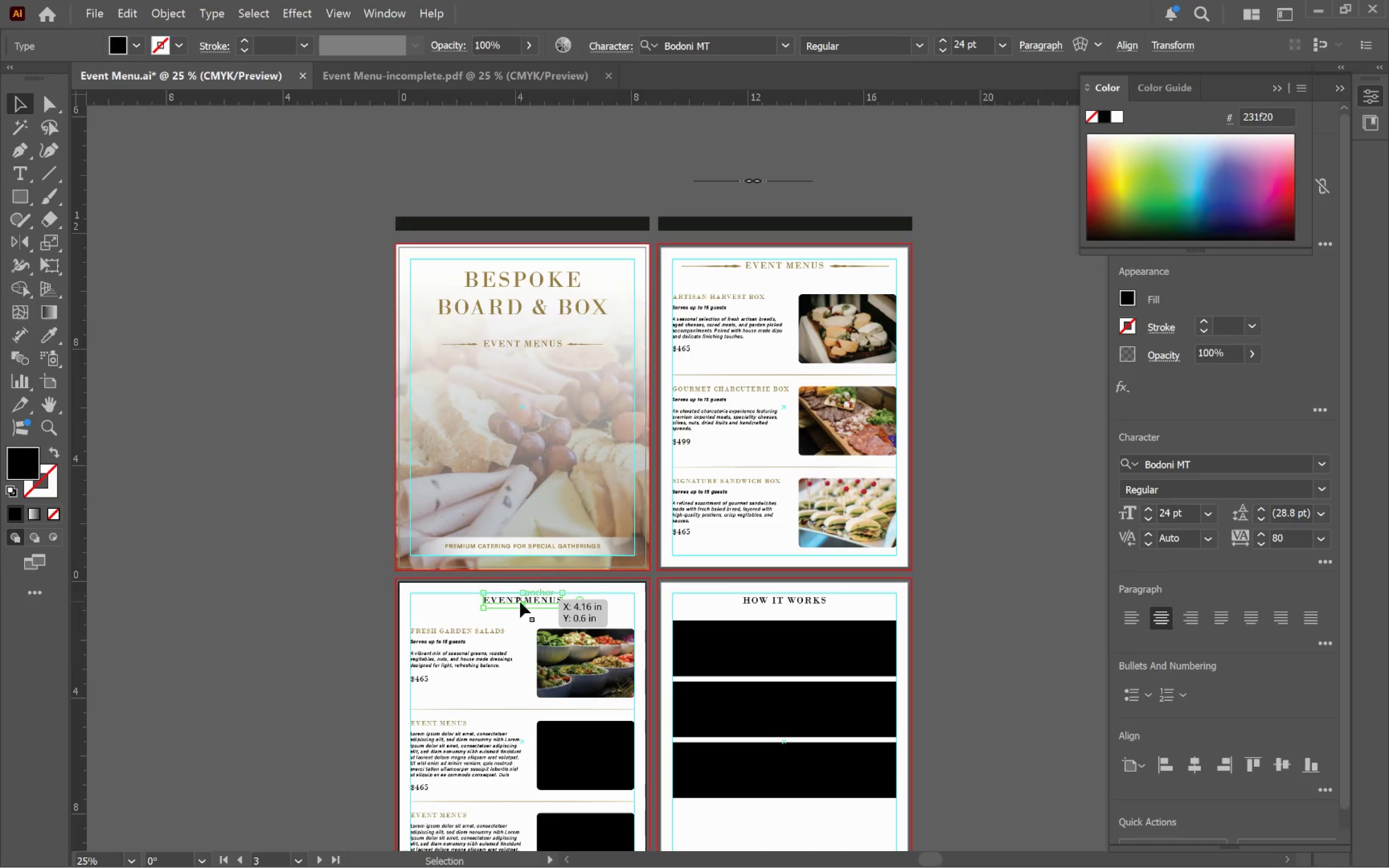 
key(Backspace)
 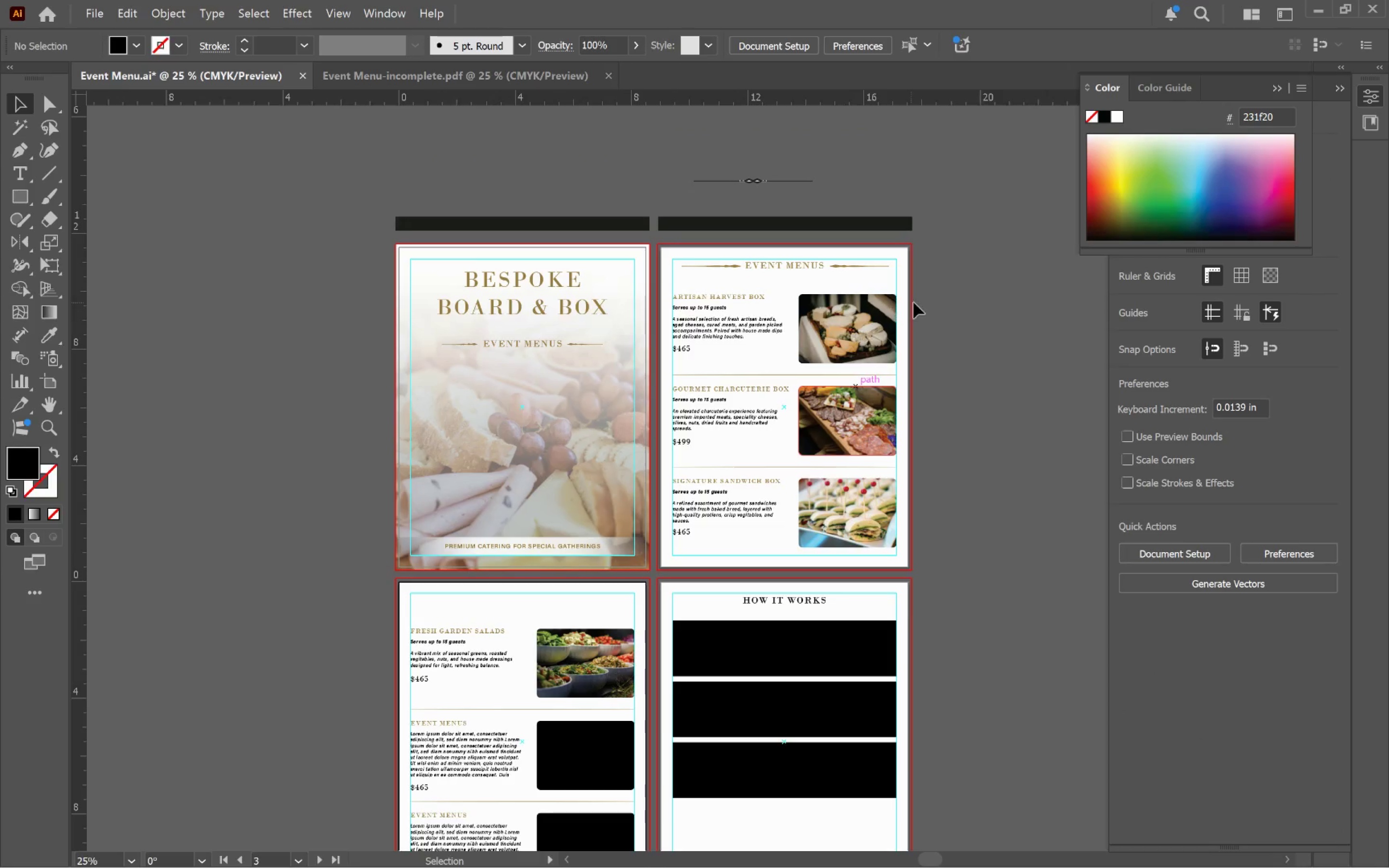 
left_click([833, 276])
 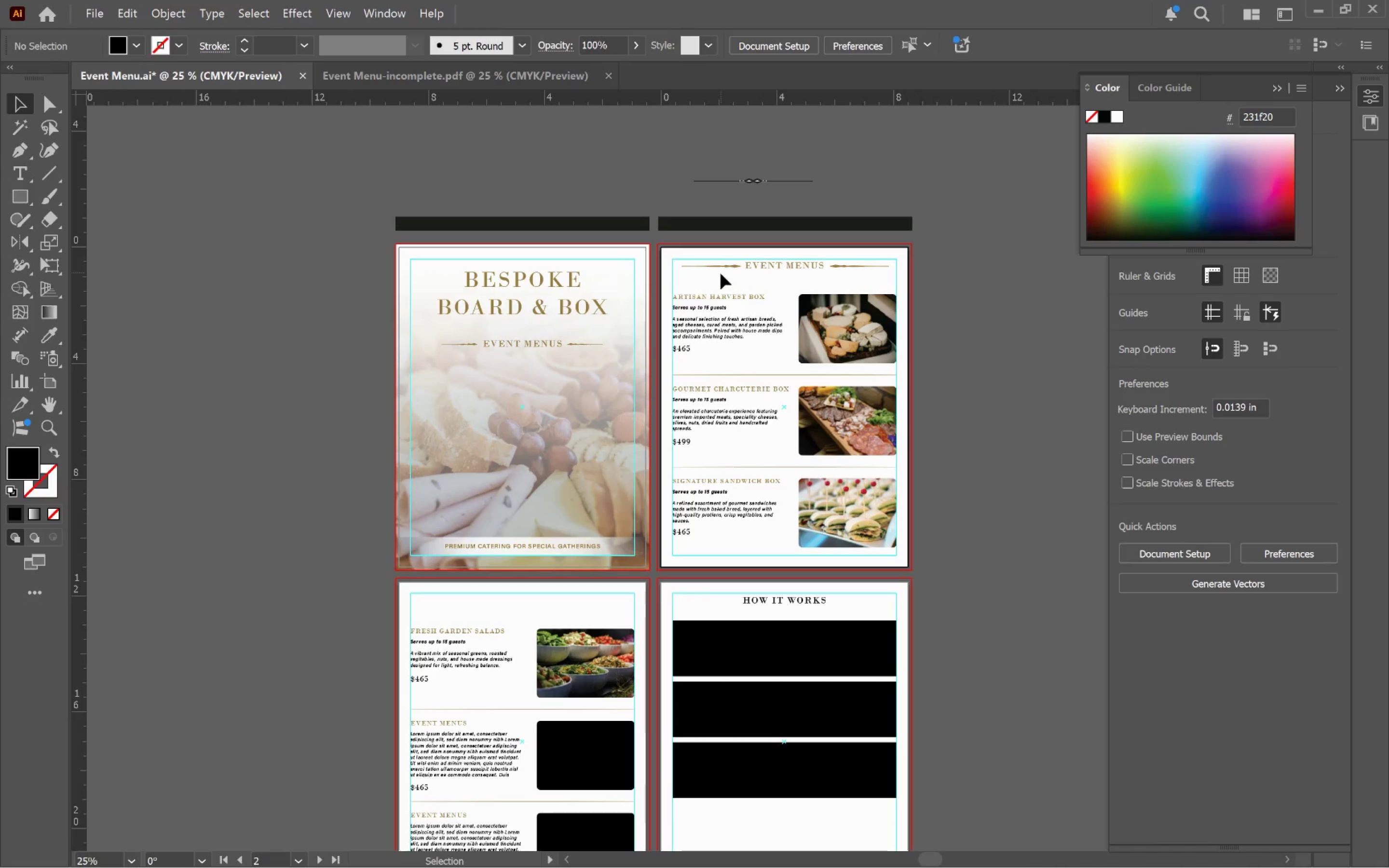 
left_click_drag(start_coordinate=[720, 277], to_coordinate=[869, 263])
 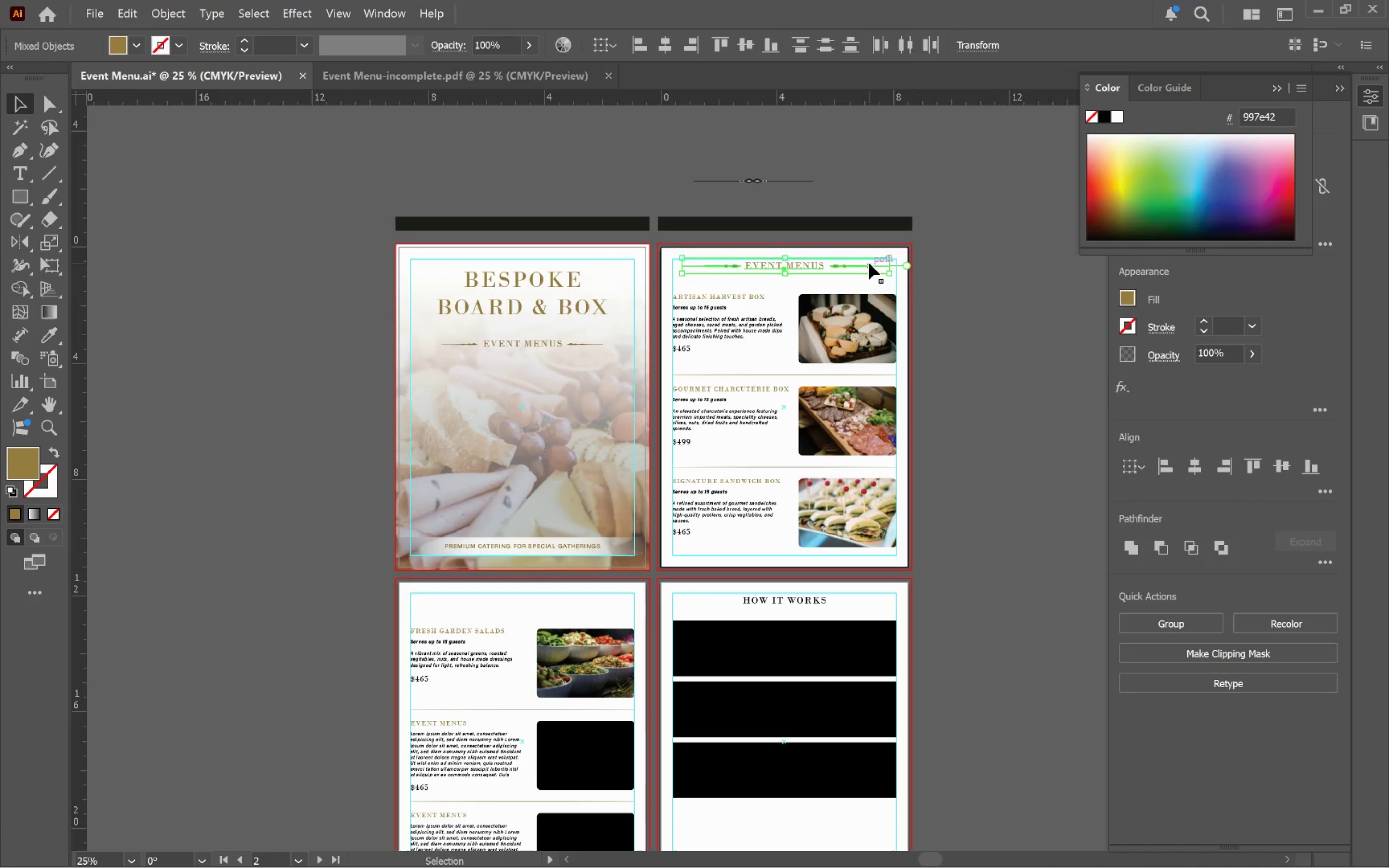 
key(Control+C)
 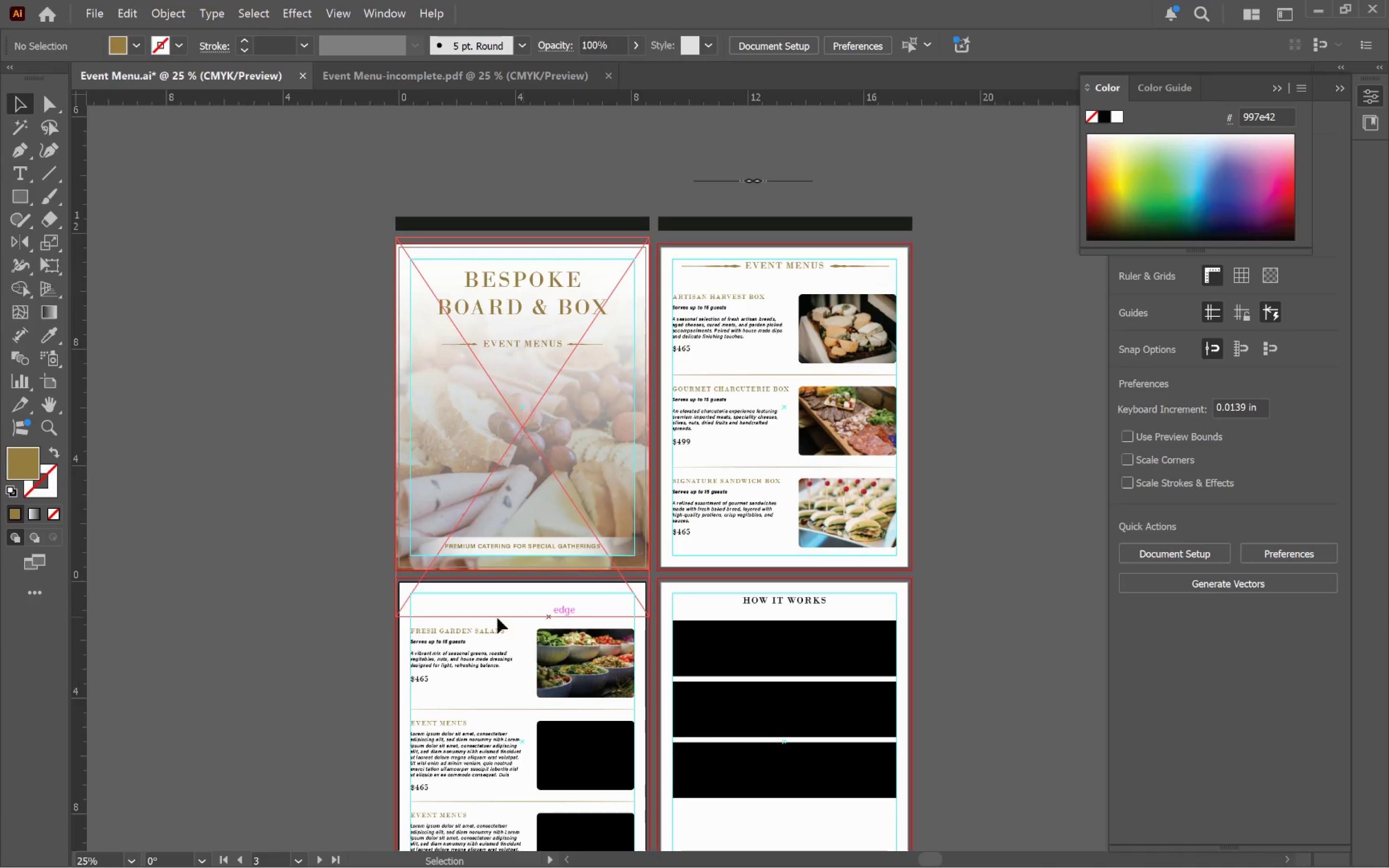 
left_click([463, 650])
 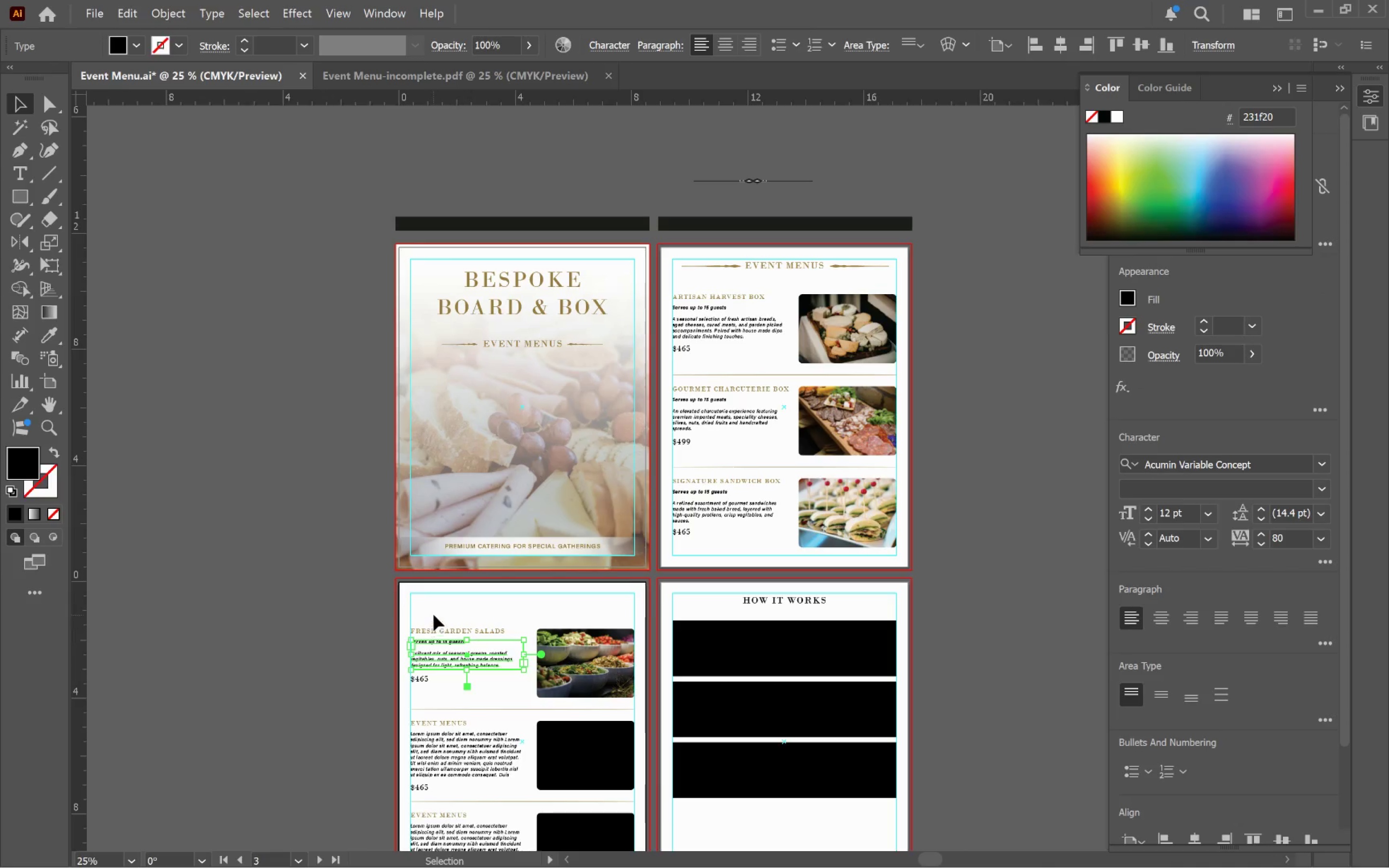 
left_click([434, 614])
 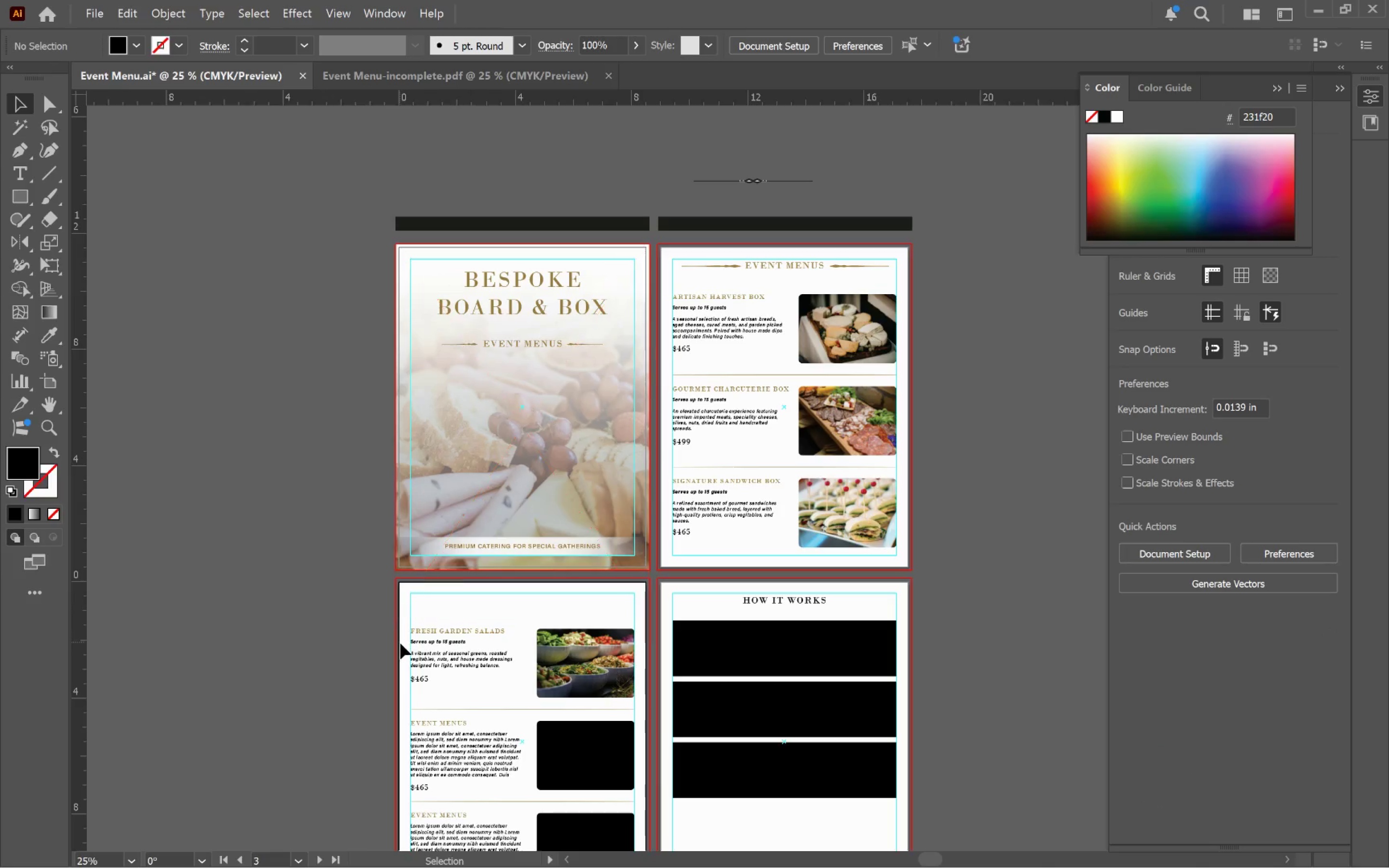 
left_click([402, 652])
 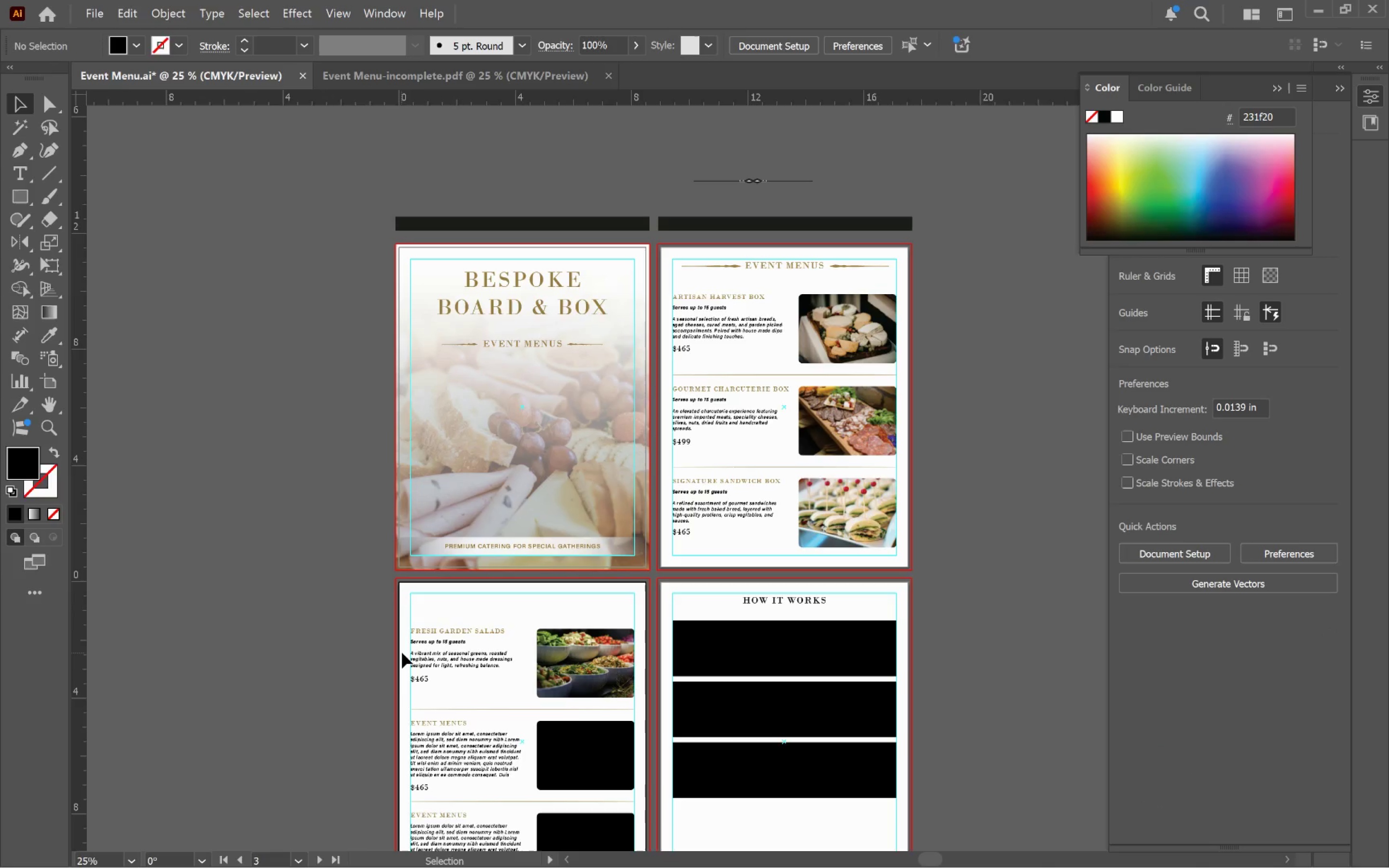 
left_click([402, 652])
 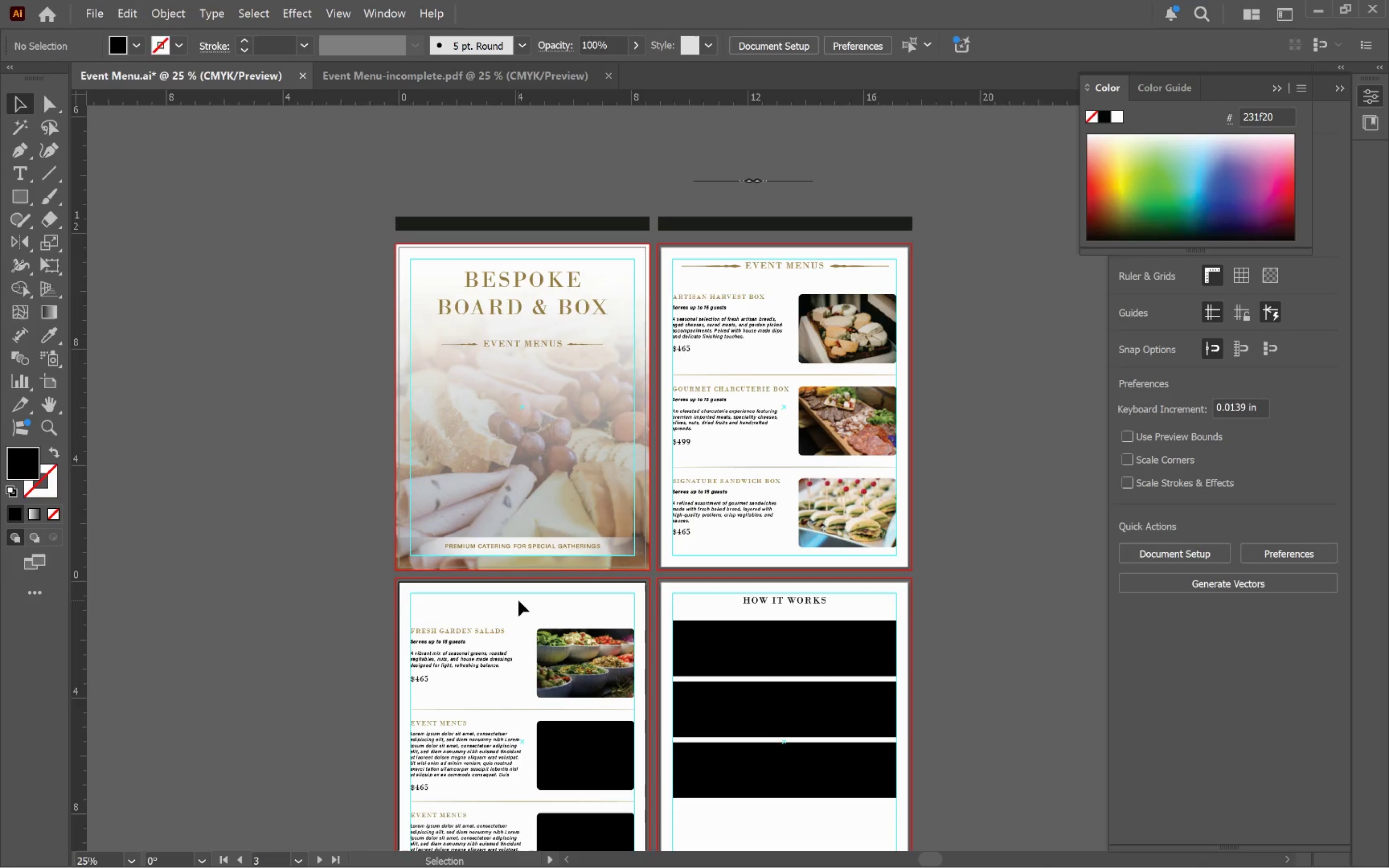 
key(Control+Shift+V)
 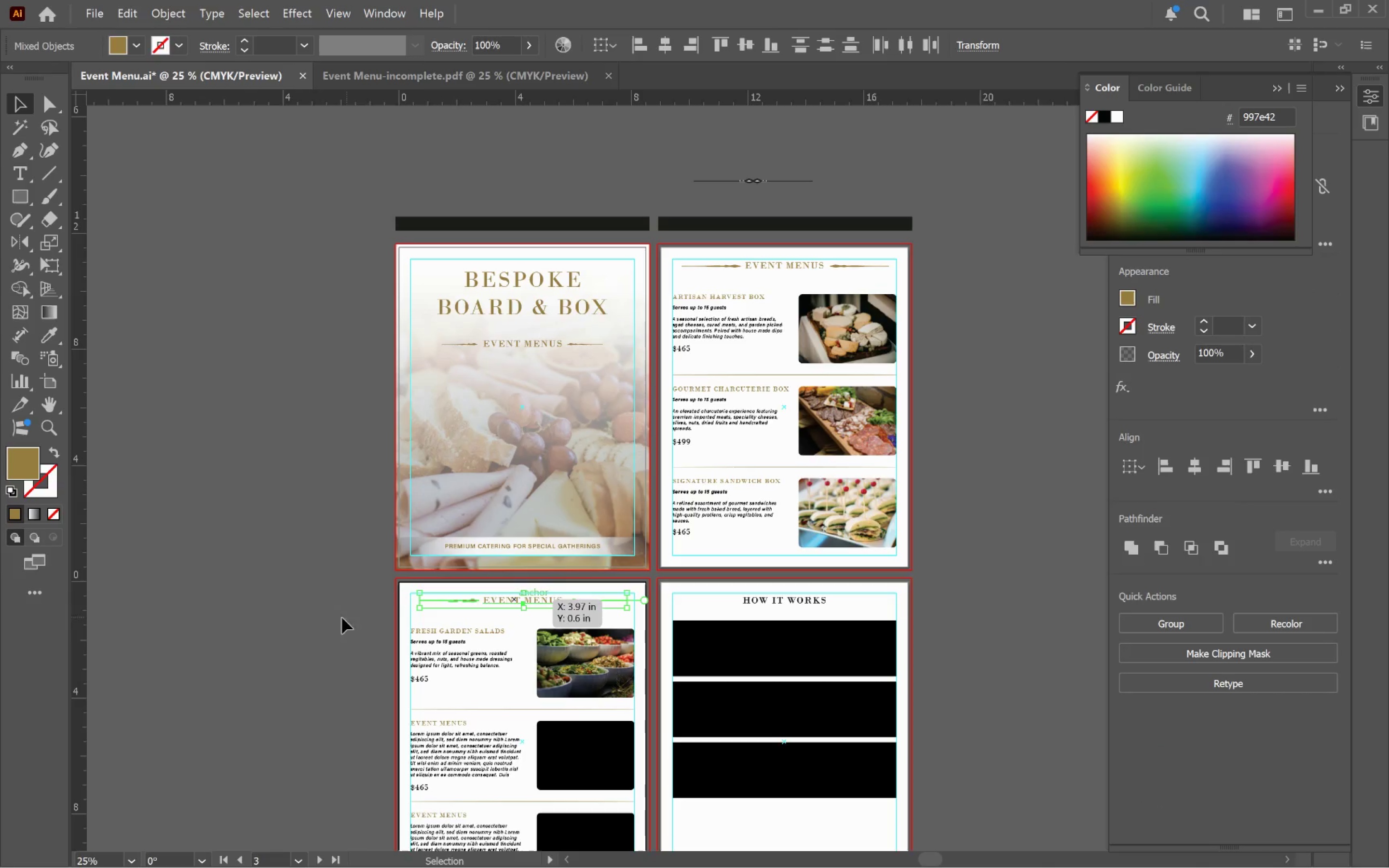 
left_click([306, 620])
 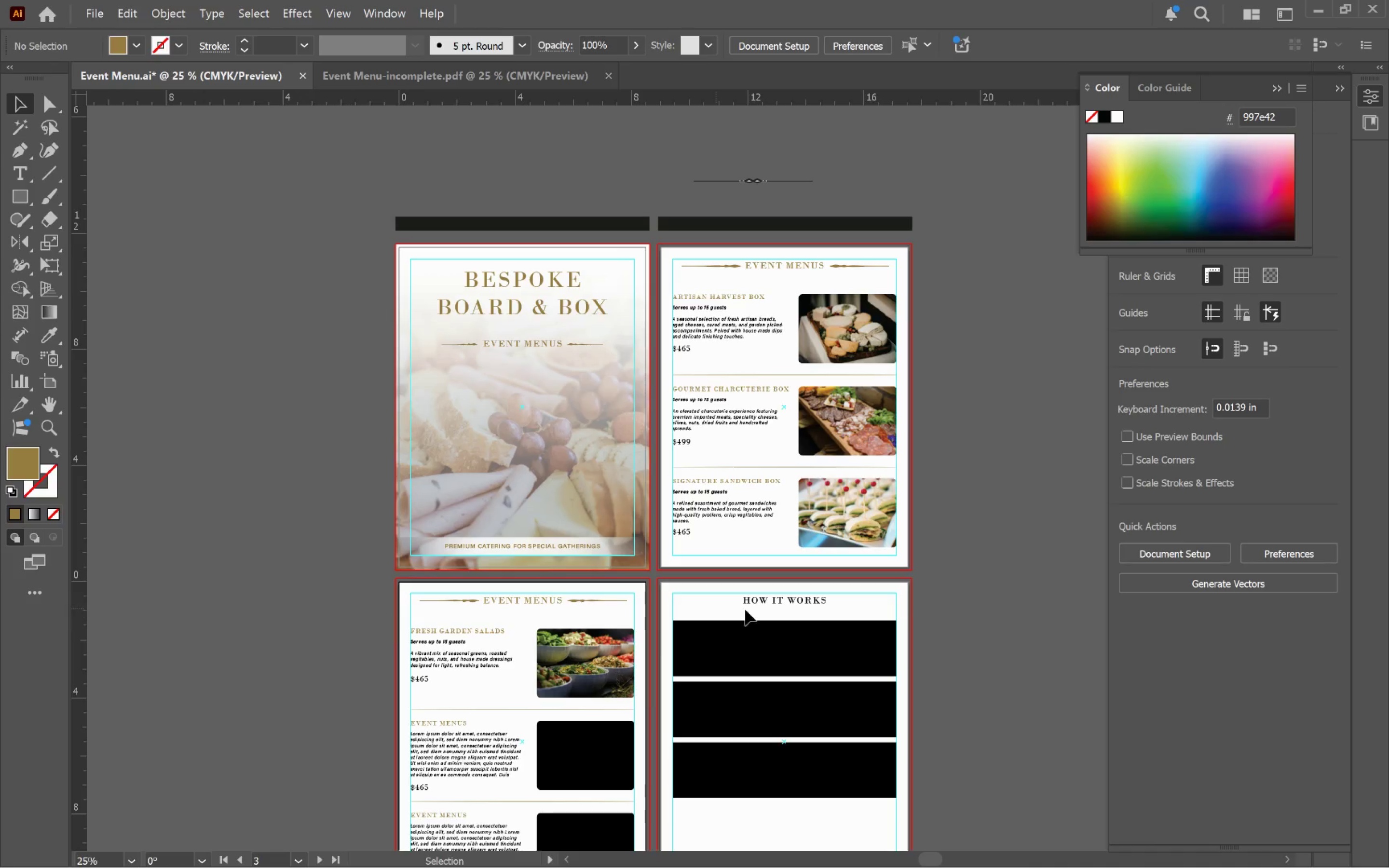 
hold_key(key=AltLeft, duration=0.74)
scroll: coordinate [804, 614], scroll_direction: up, amount: 2.0
 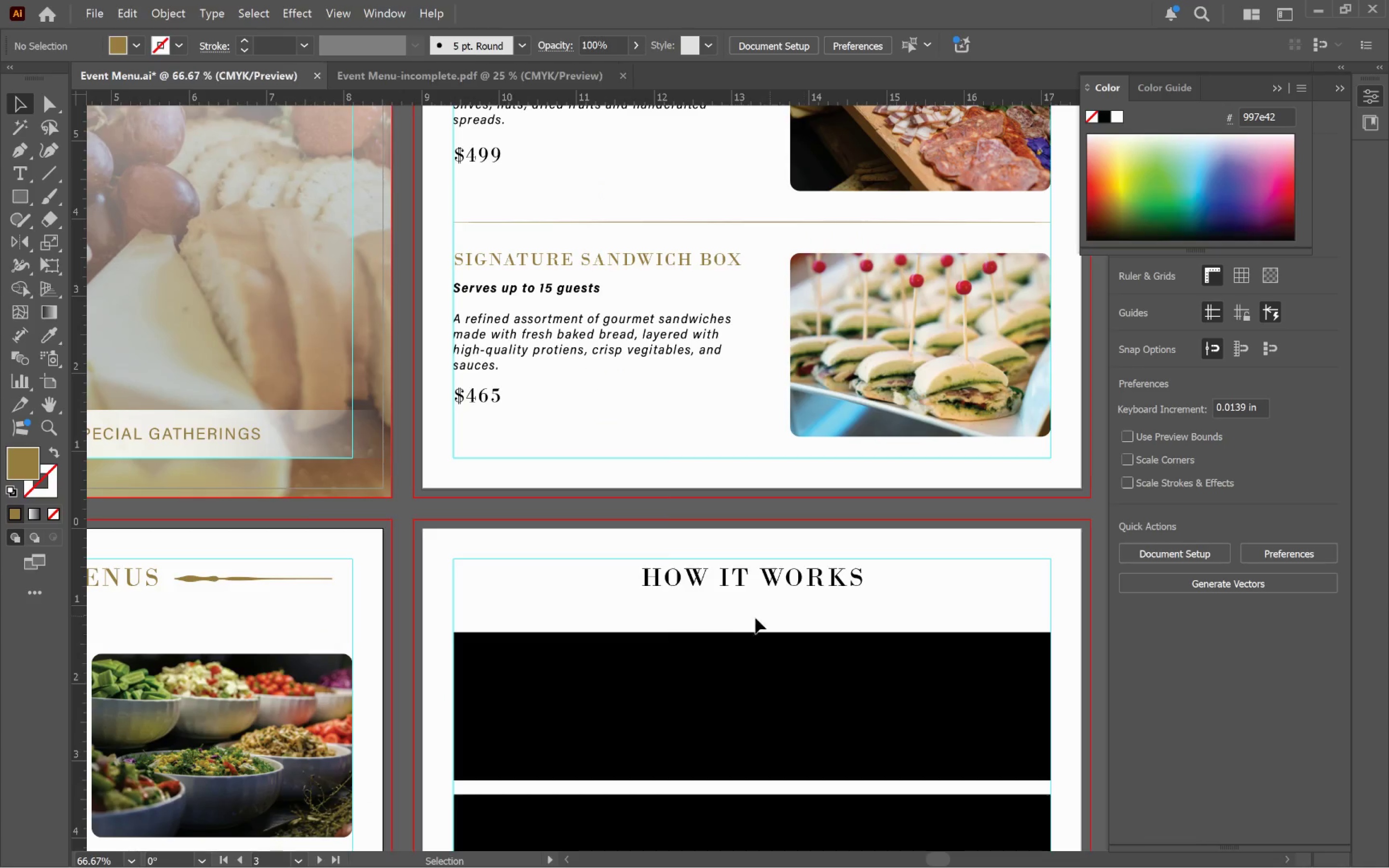 
hold_key(key=Space, duration=1.28)
 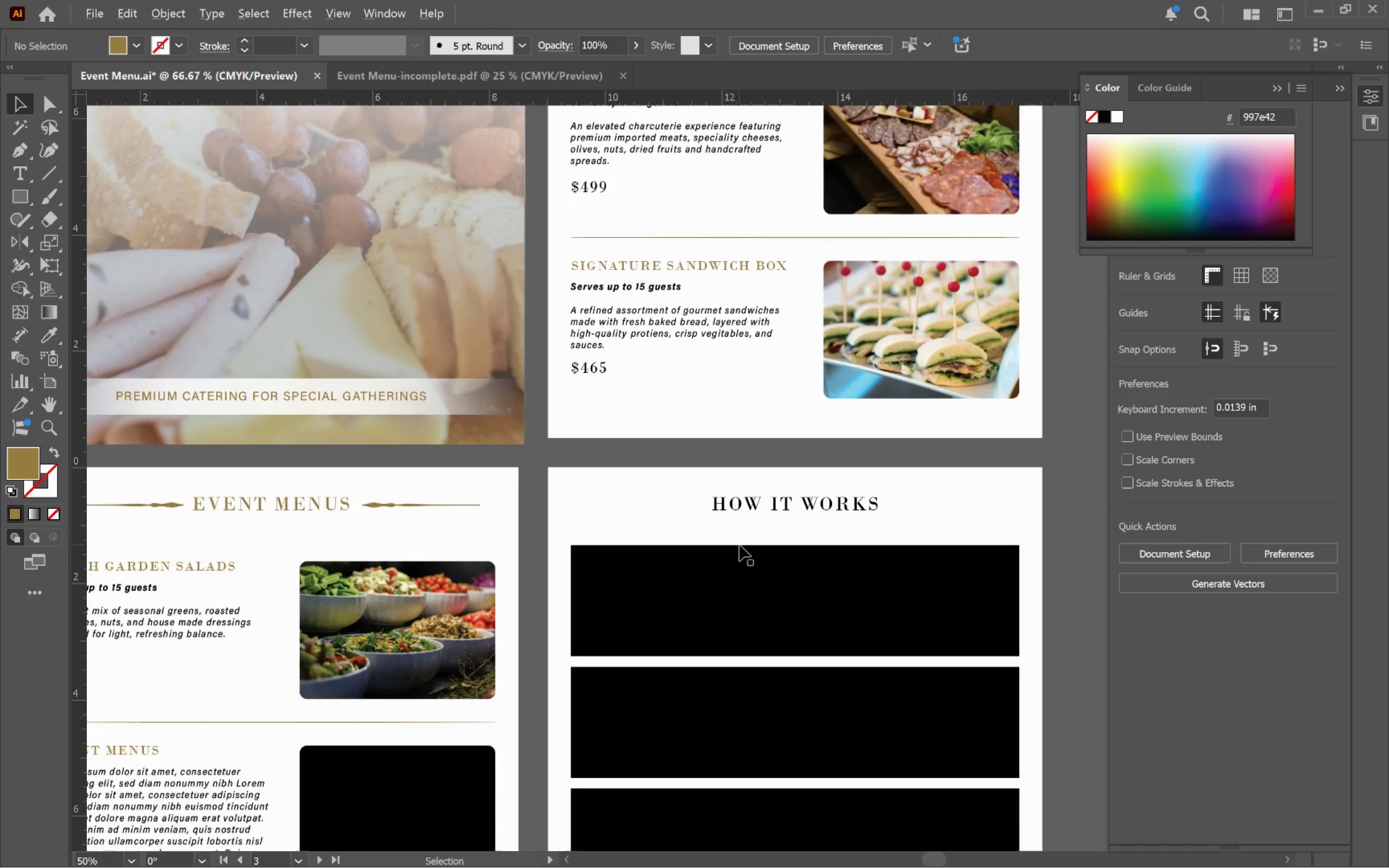 
left_click_drag(start_coordinate=[672, 628], to_coordinate=[733, 541])
 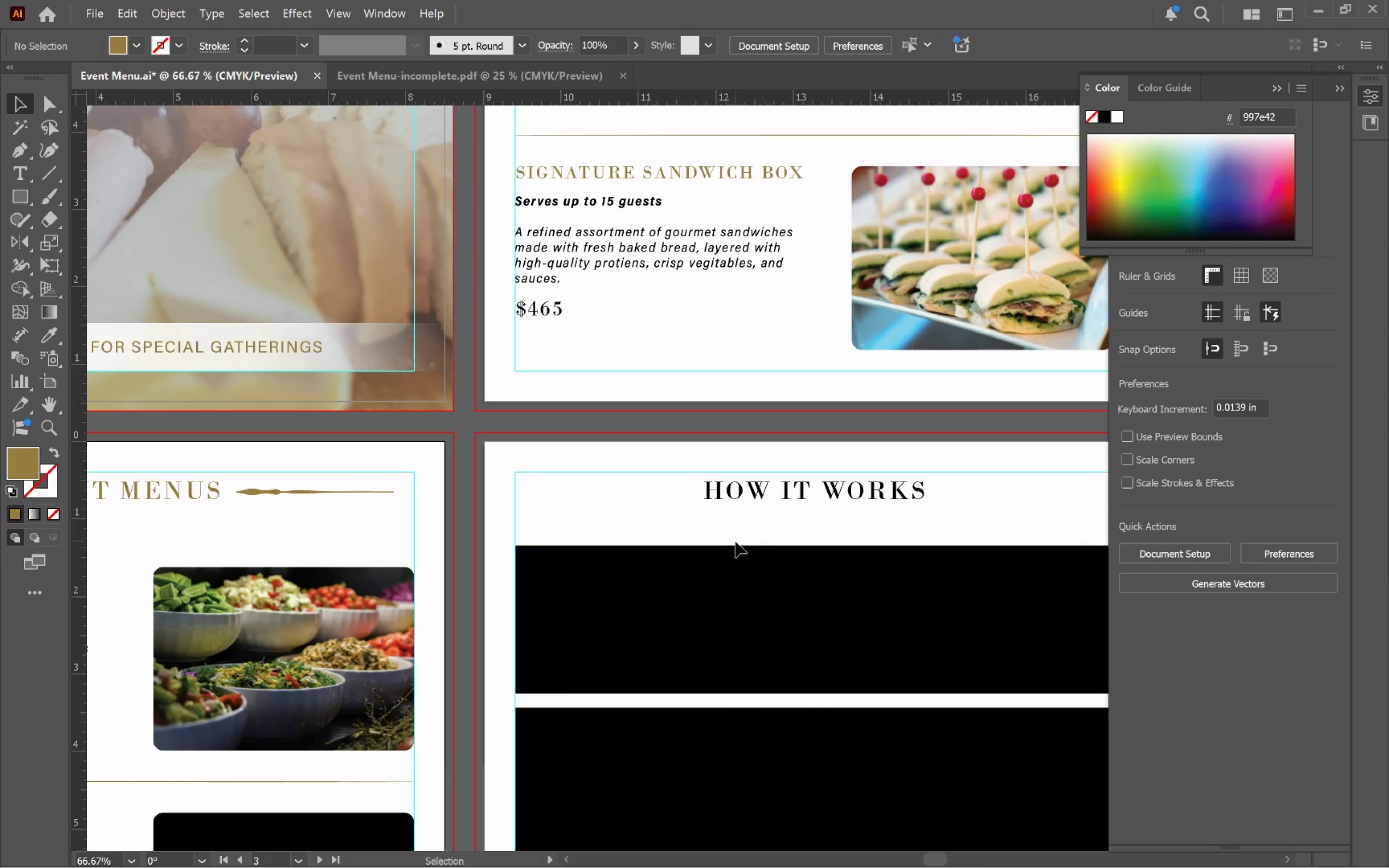 
hold_key(key=AltLeft, duration=0.47)
scroll: coordinate [739, 545], scroll_direction: none, amount: 0.0
 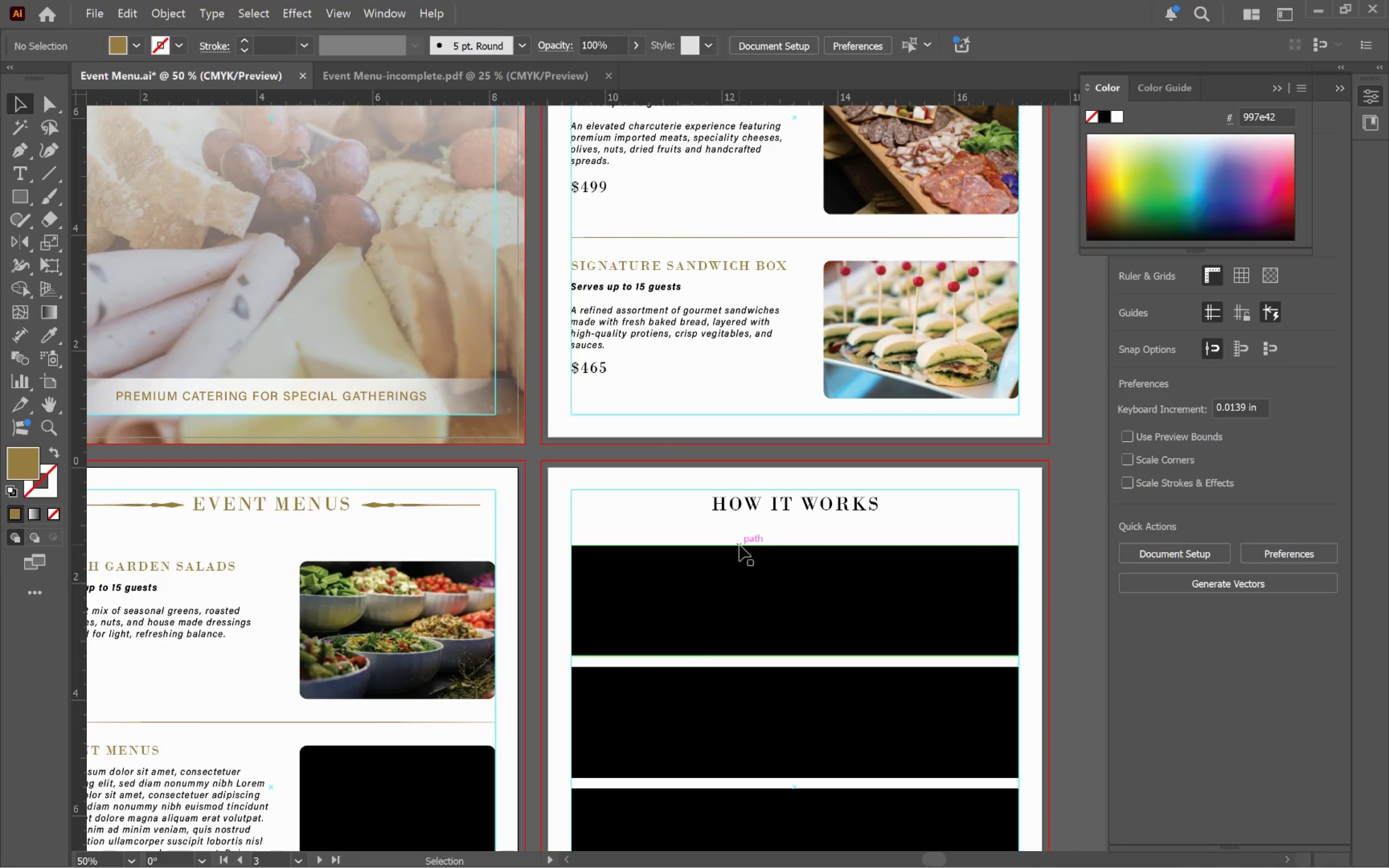 
hold_key(key=Space, duration=1.53)
 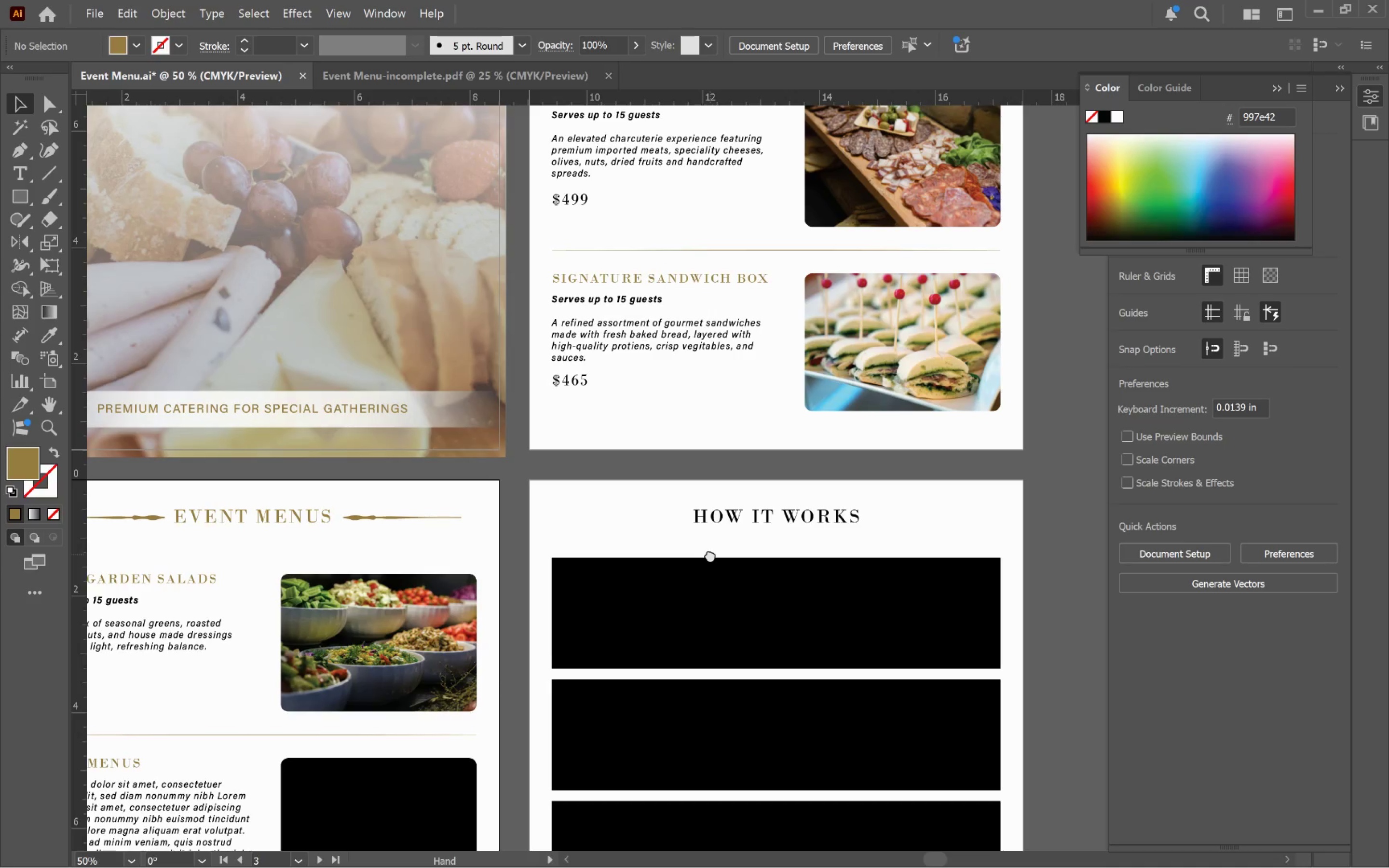 
left_click_drag(start_coordinate=[730, 542], to_coordinate=[710, 555])
 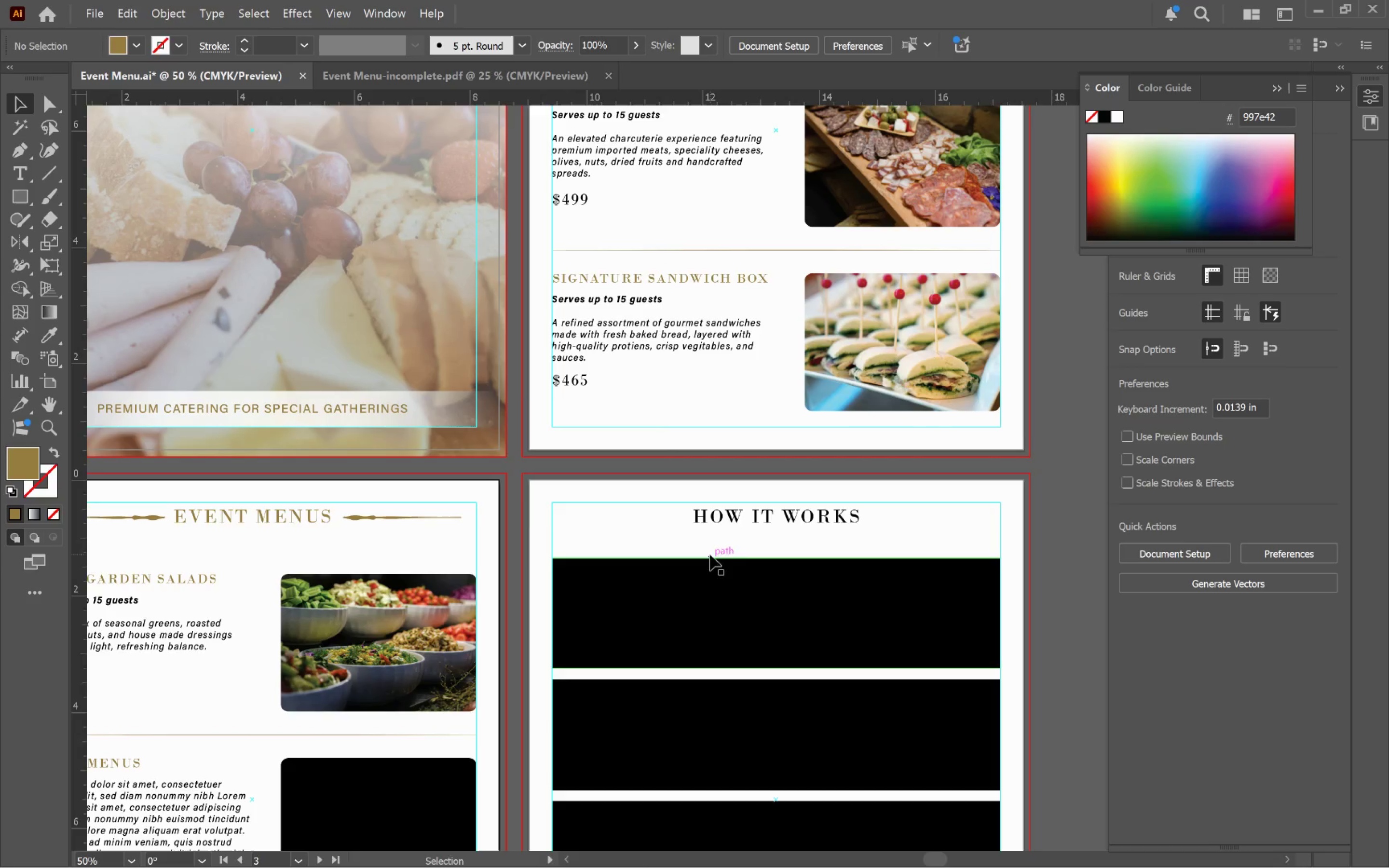 
hold_key(key=Space, duration=1.34)
 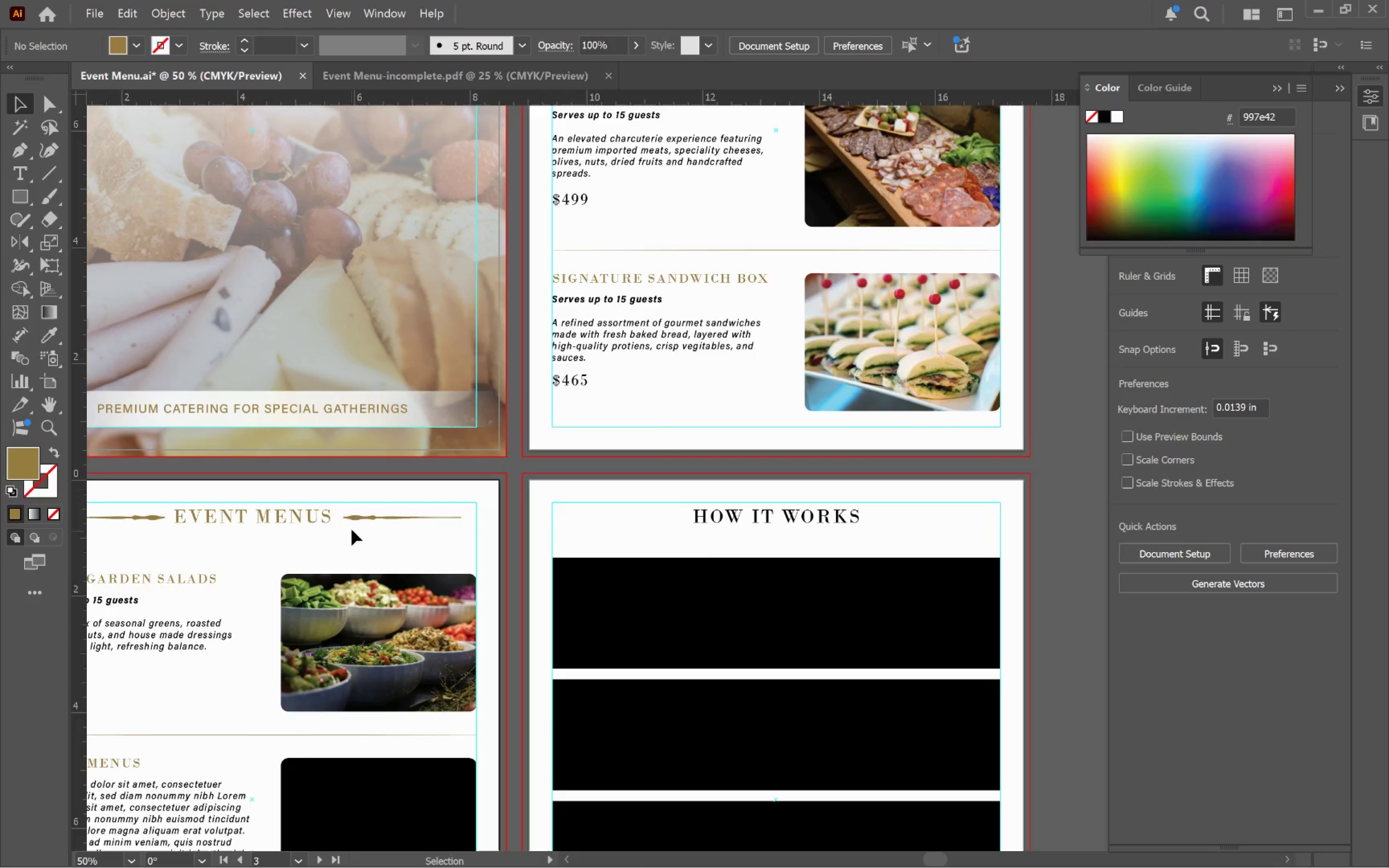 
left_click([395, 519])
 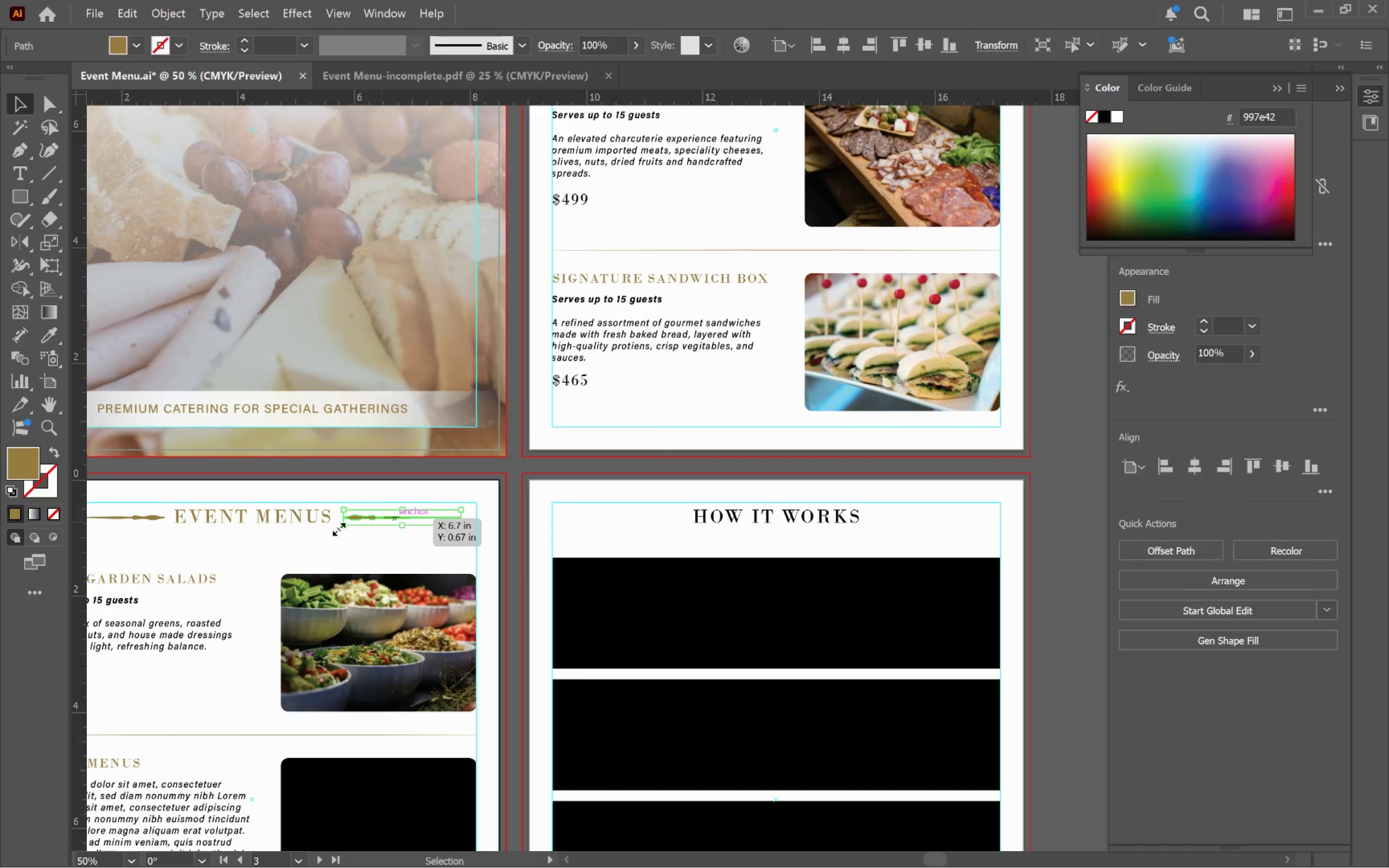 
hold_key(key=ShiftLeft, duration=0.83)
left_click([135, 521])
 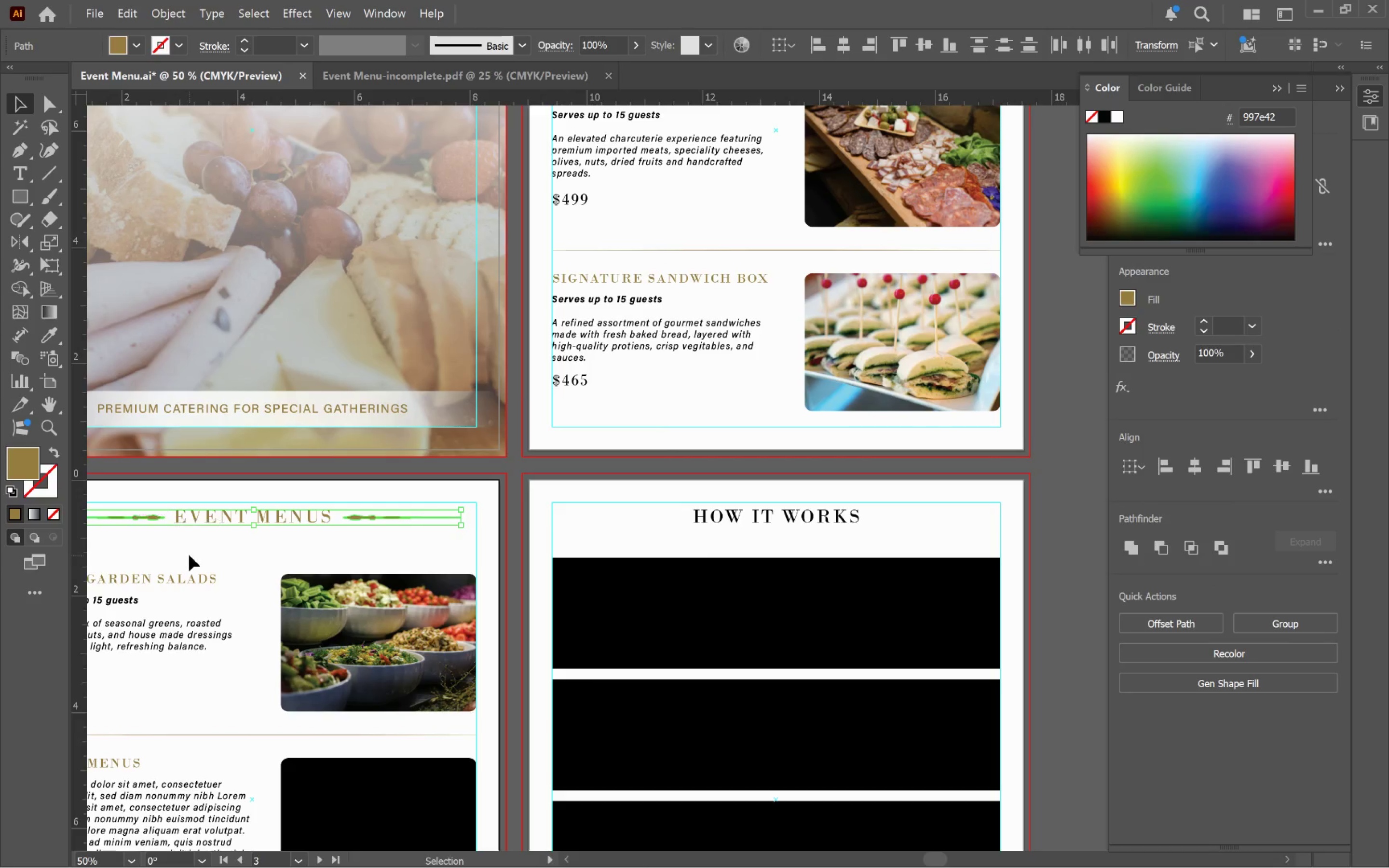 
key(Control+C)
 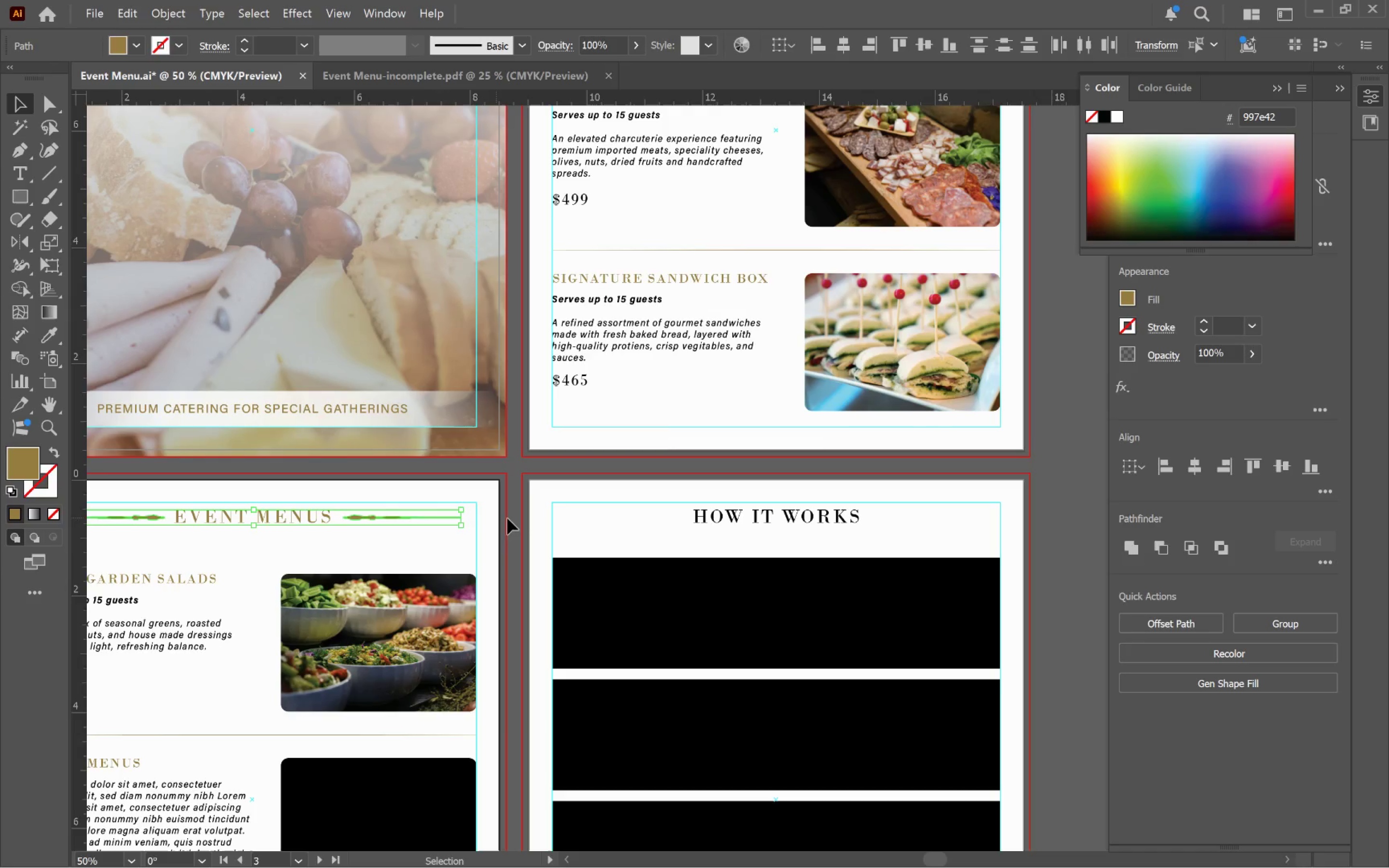 
left_click([613, 535])
 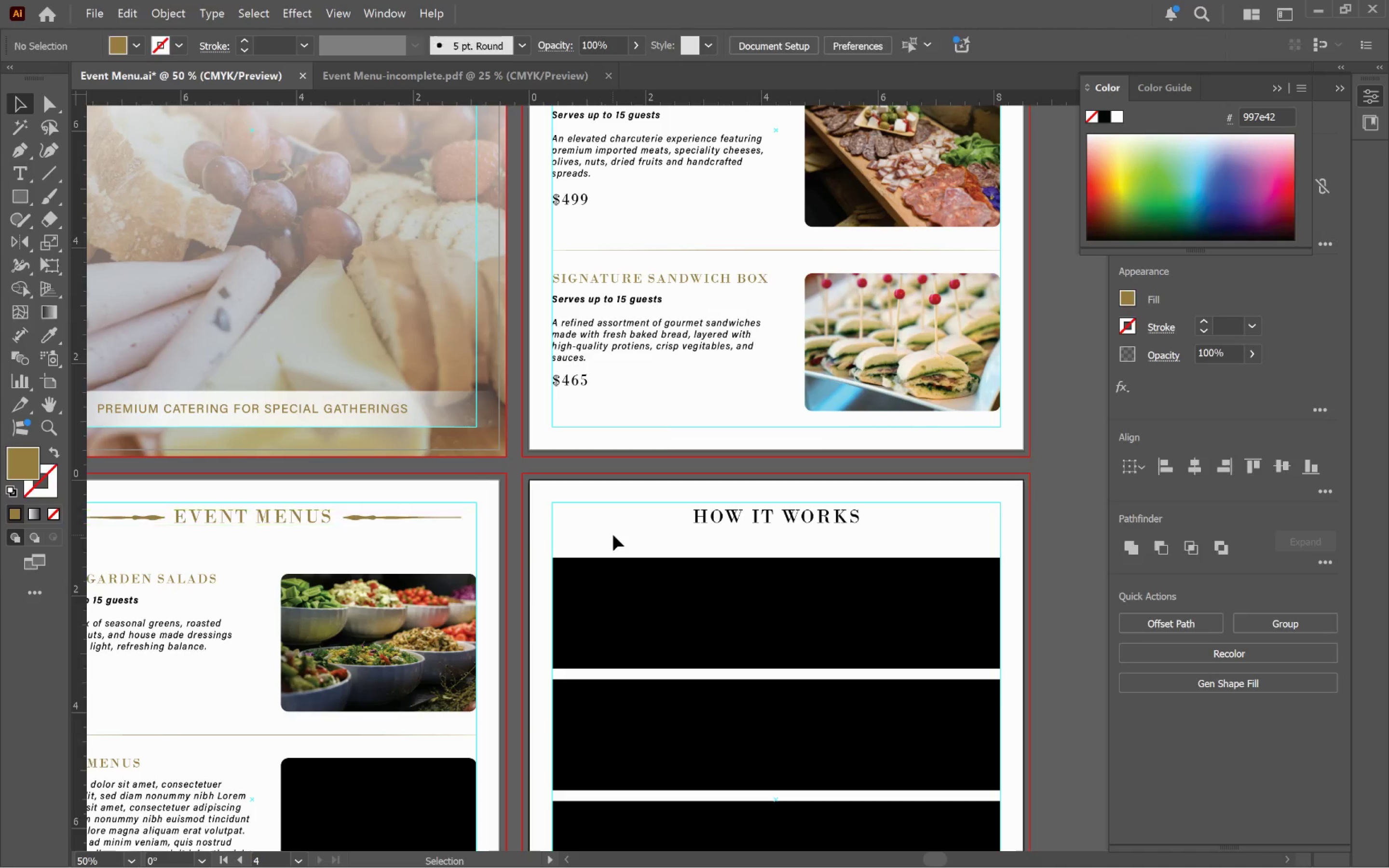 
key(Control+Shift+V)
 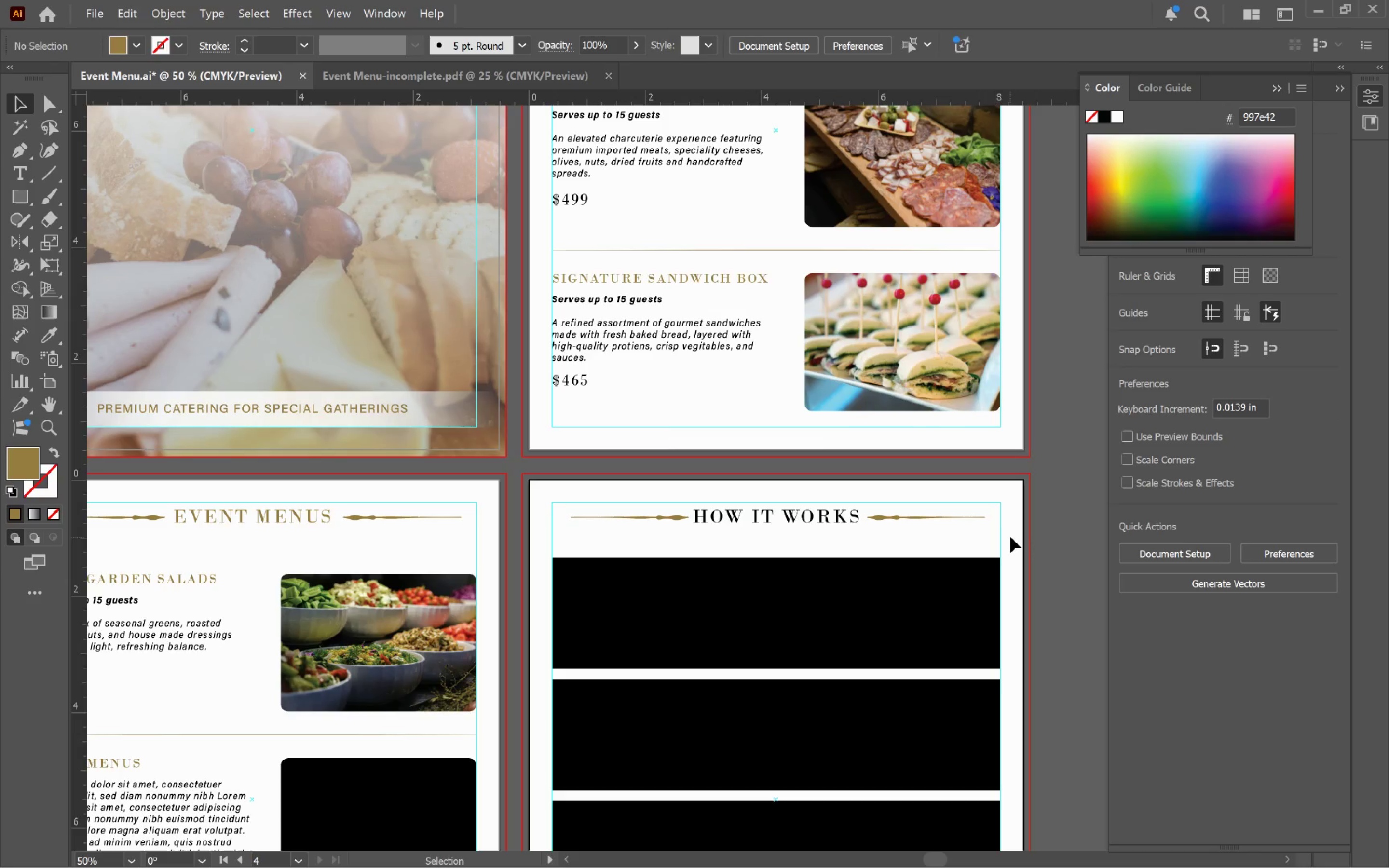 
wait(5.74)
 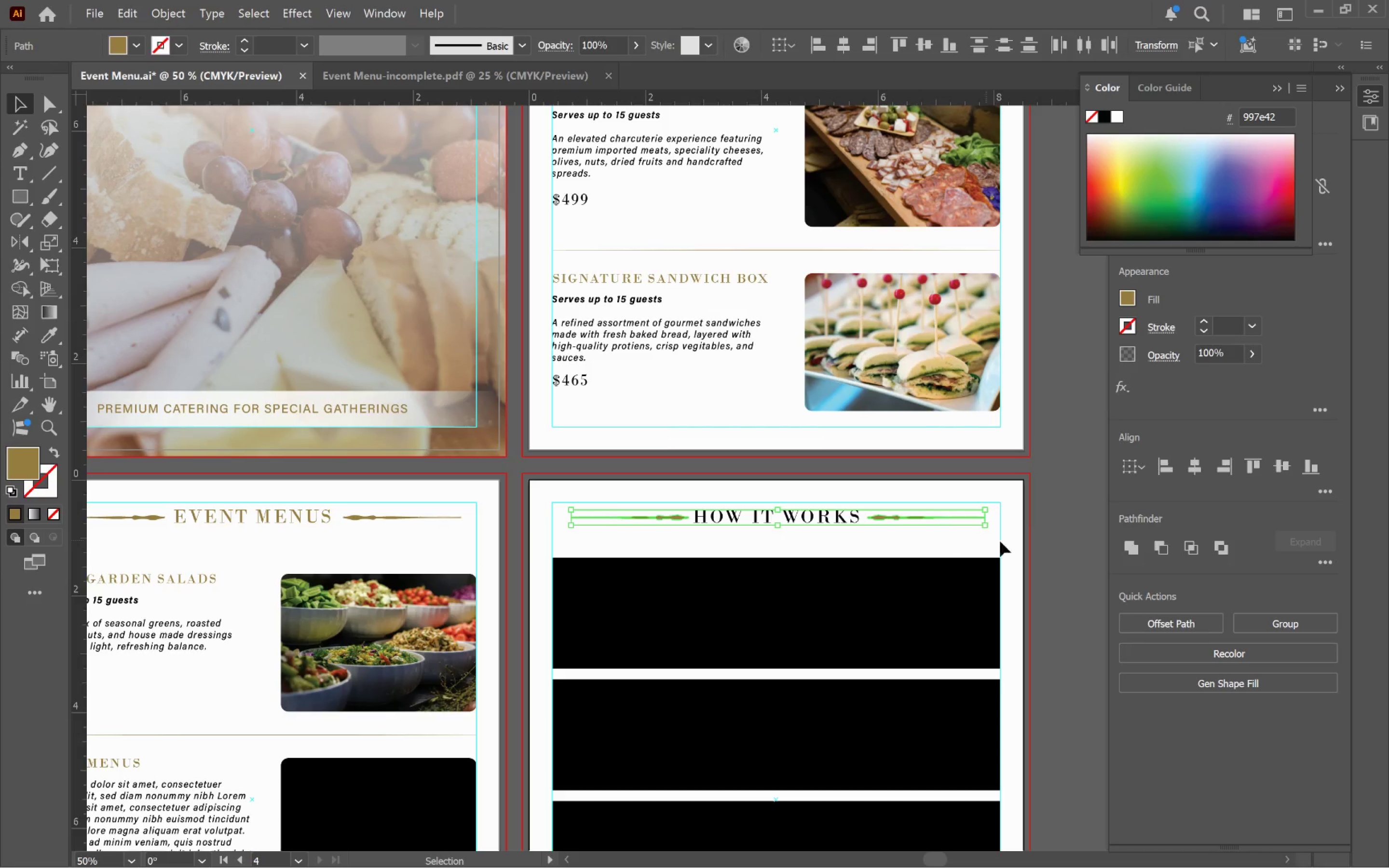 
left_click([746, 513])
 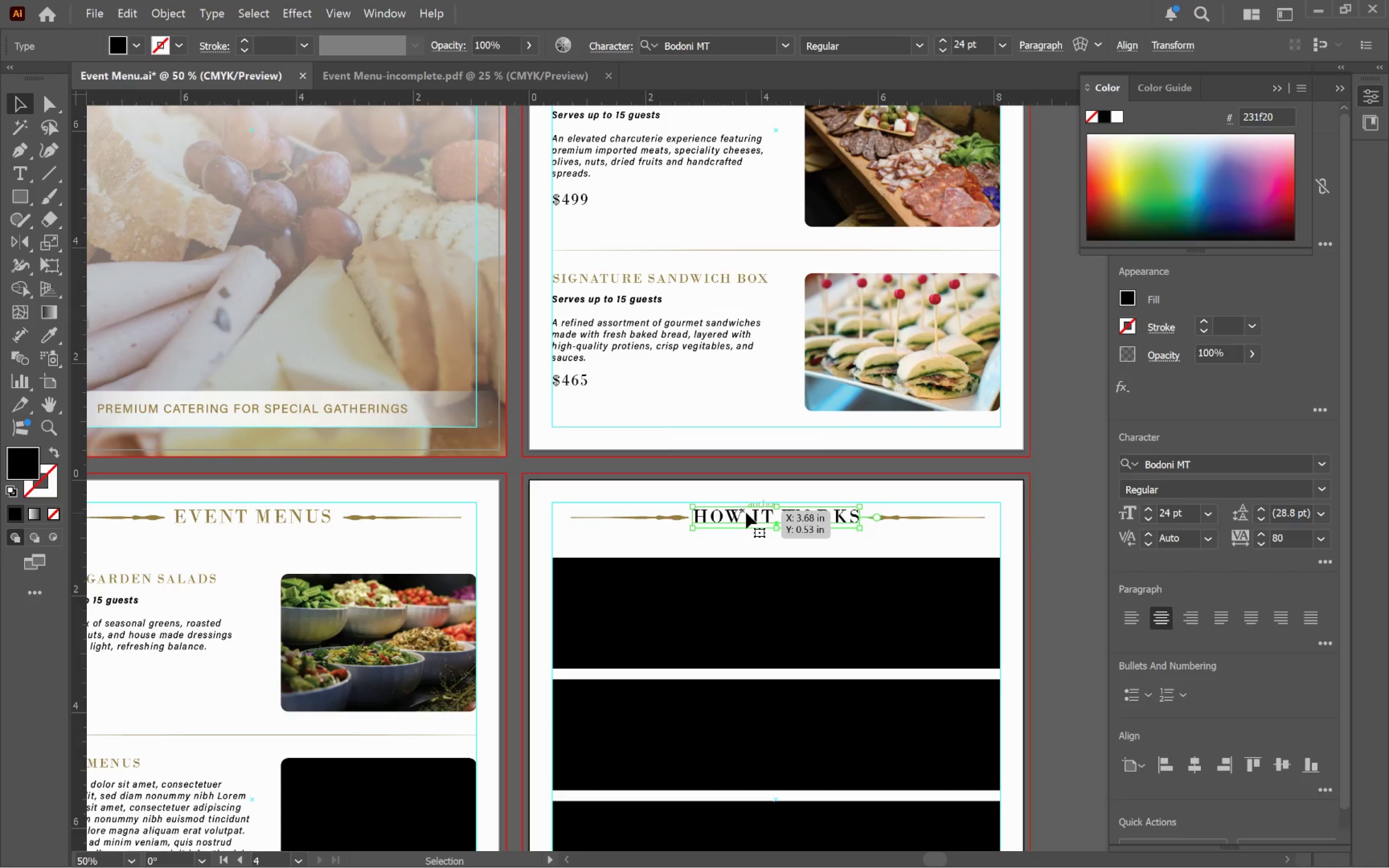 
key(I)
 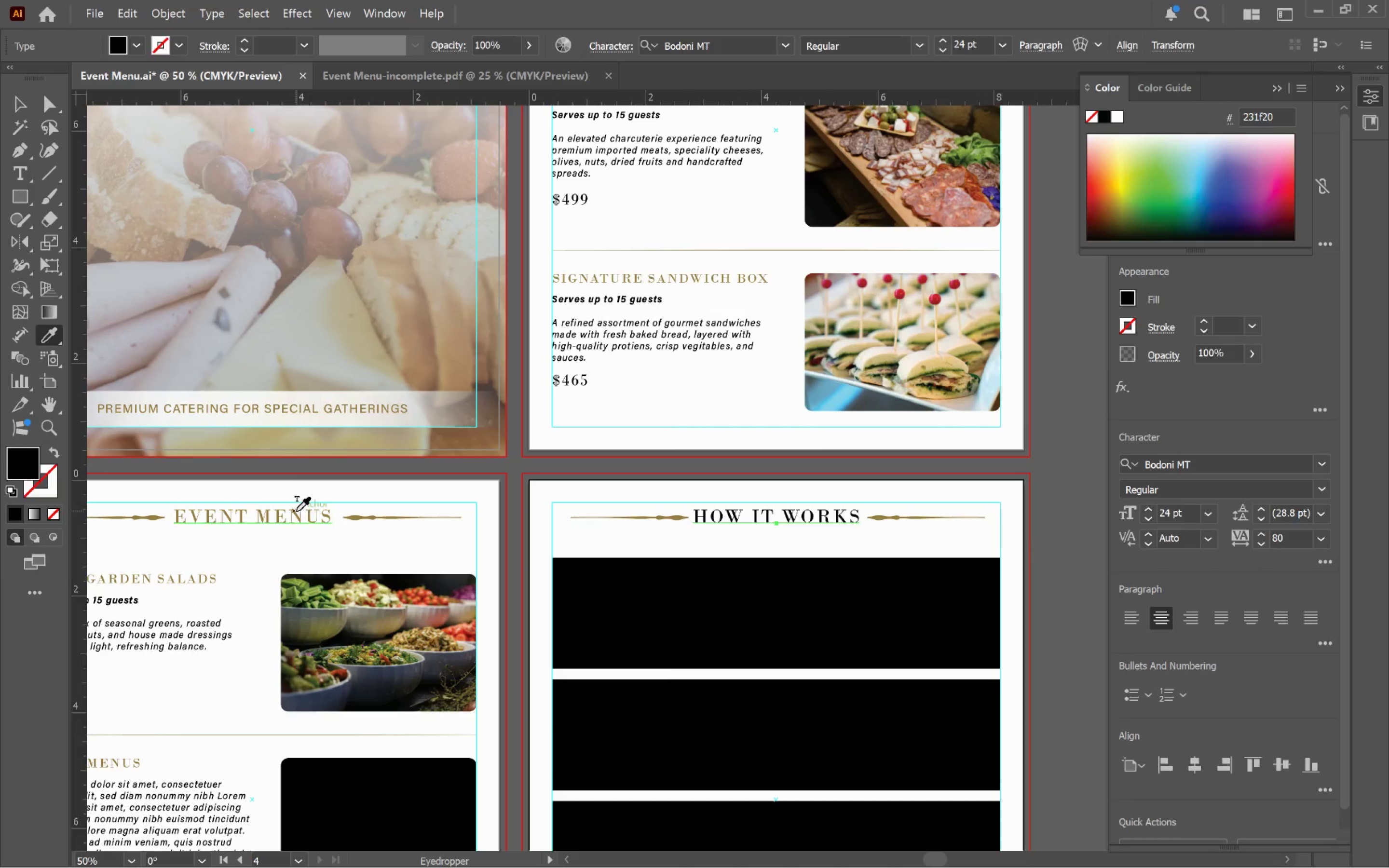 
left_click([296, 511])
 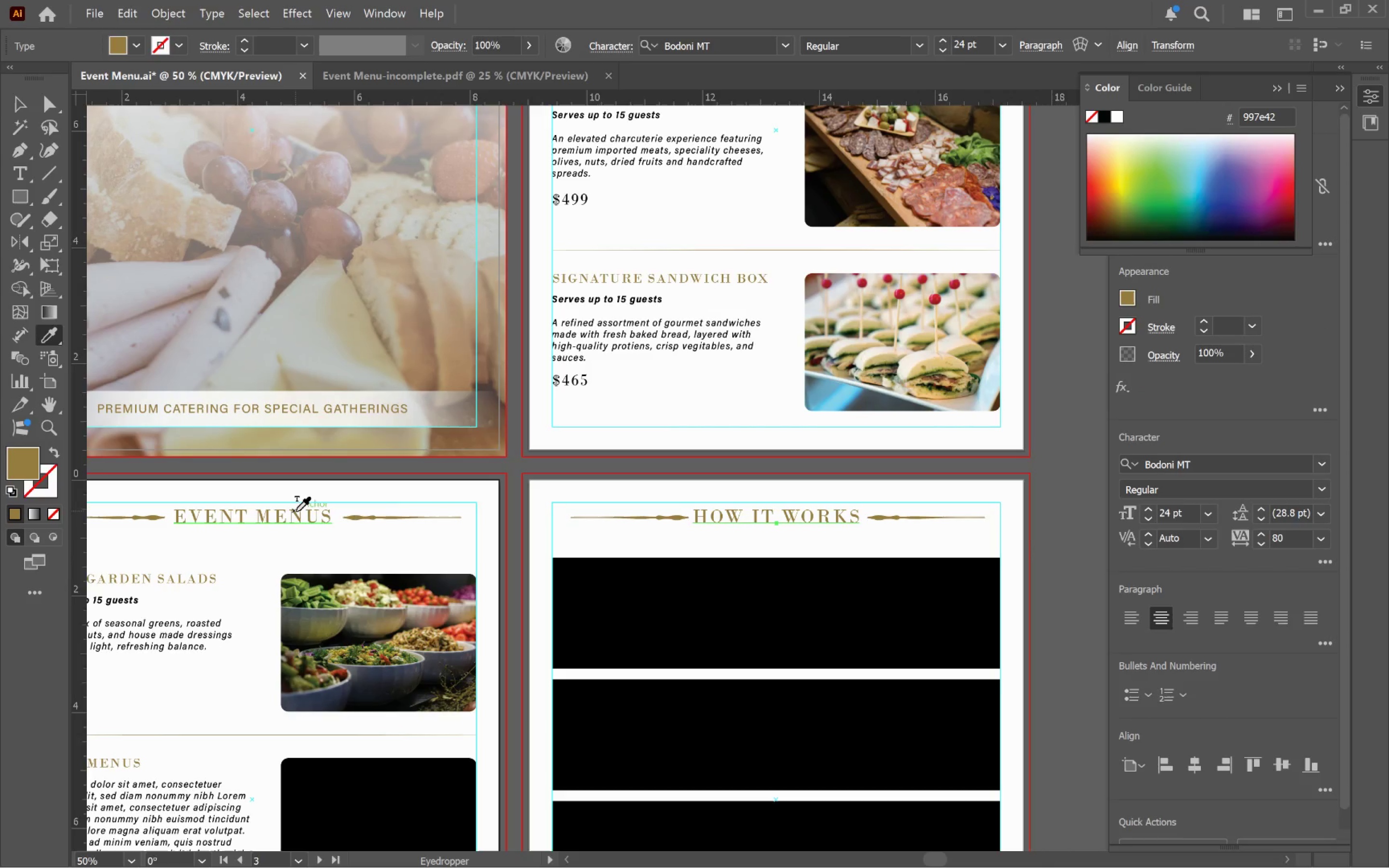 
key(V)
 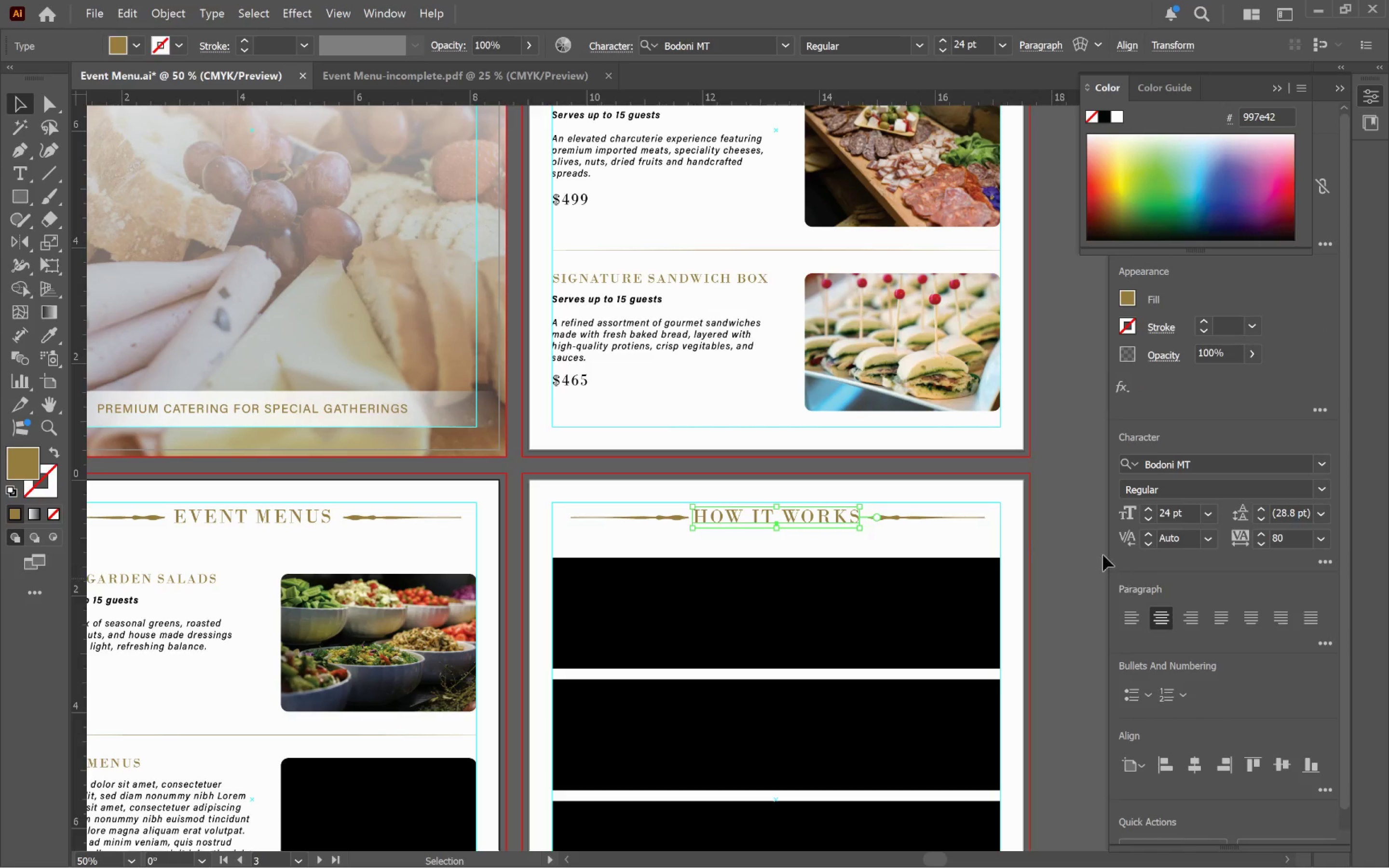 
left_click([1077, 546])
 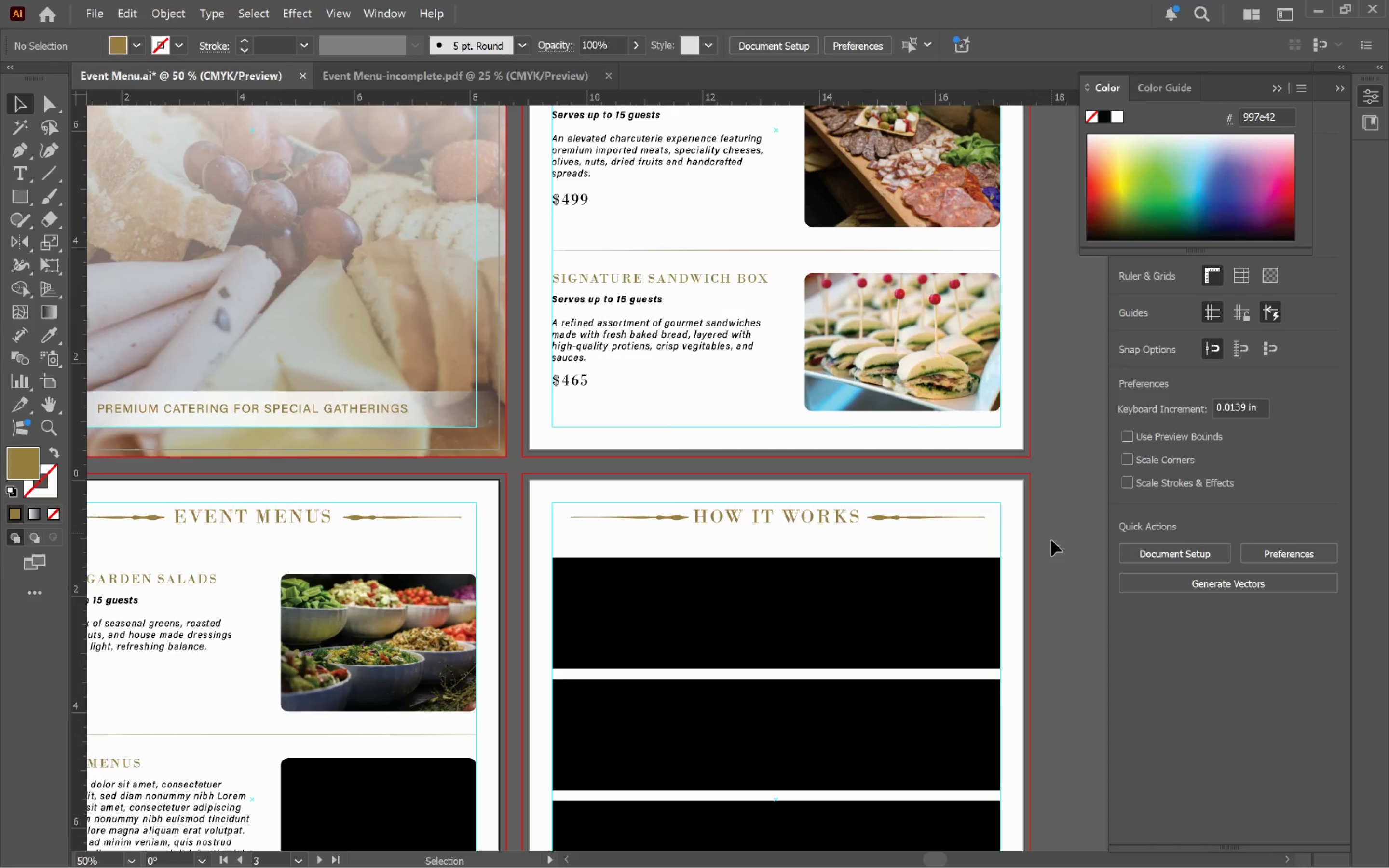 
hold_key(key=Space, duration=1.5)
 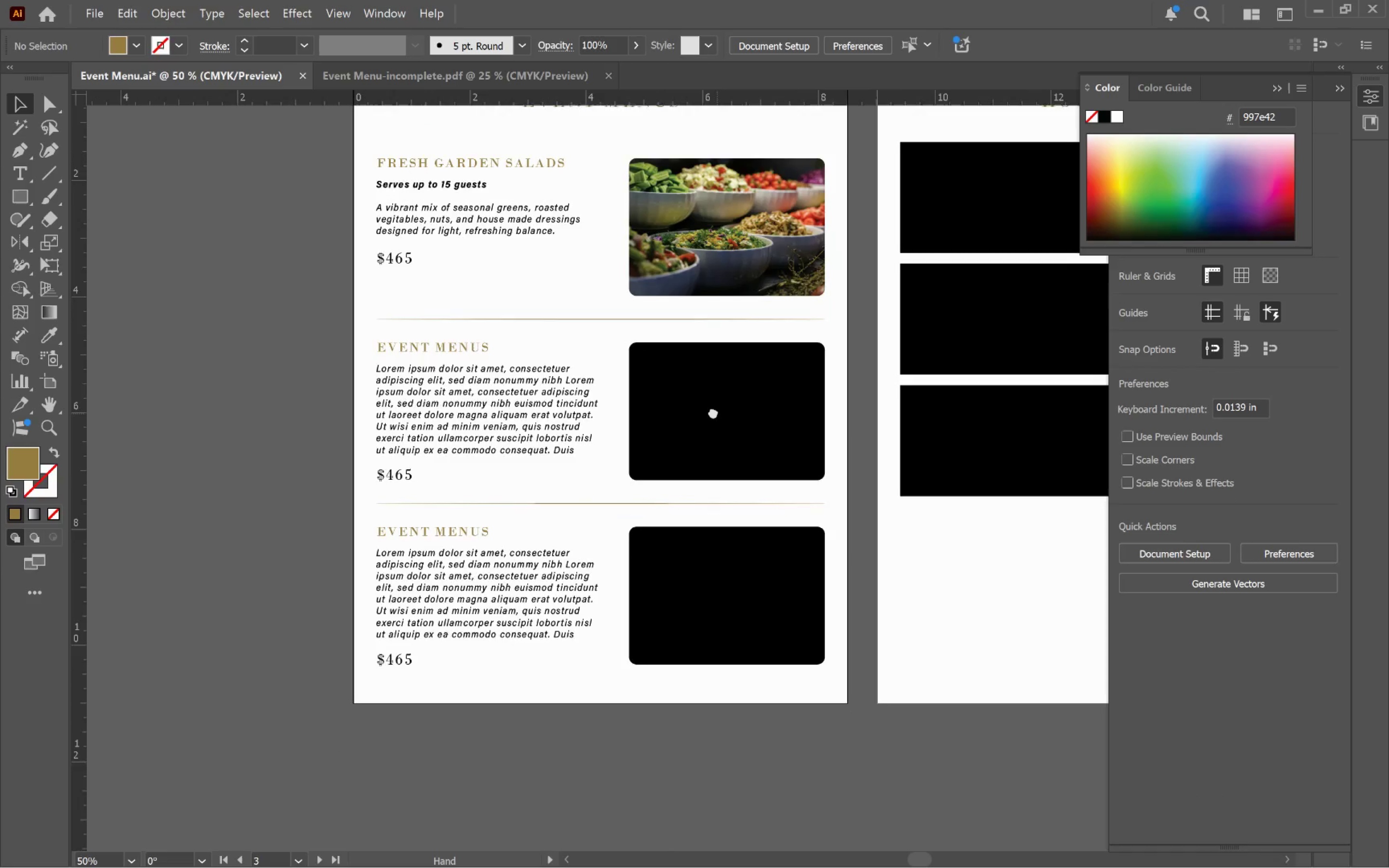 
left_click_drag(start_coordinate=[1049, 614], to_coordinate=[1094, 423])
 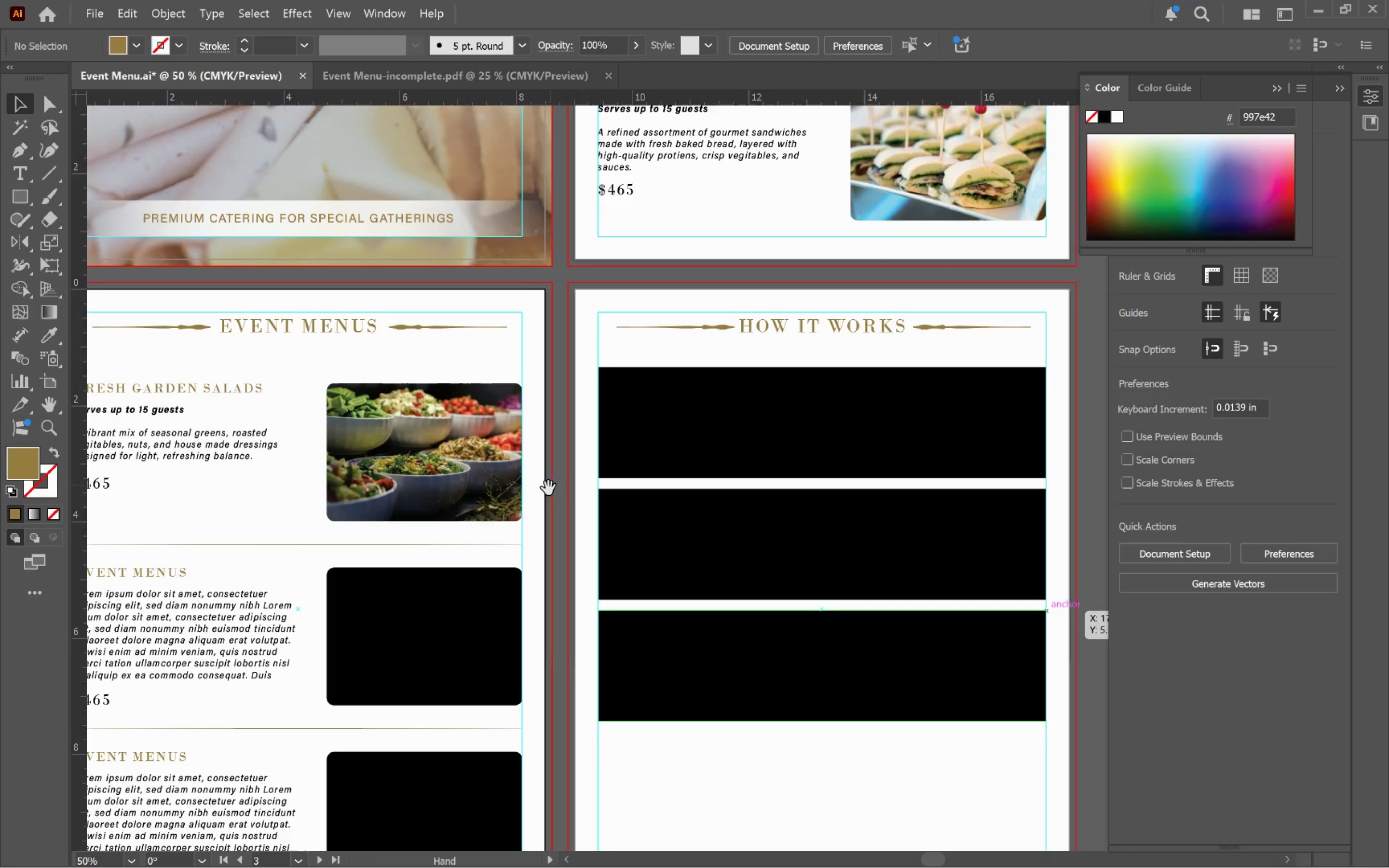 
left_click_drag(start_coordinate=[547, 490], to_coordinate=[810, 321])
 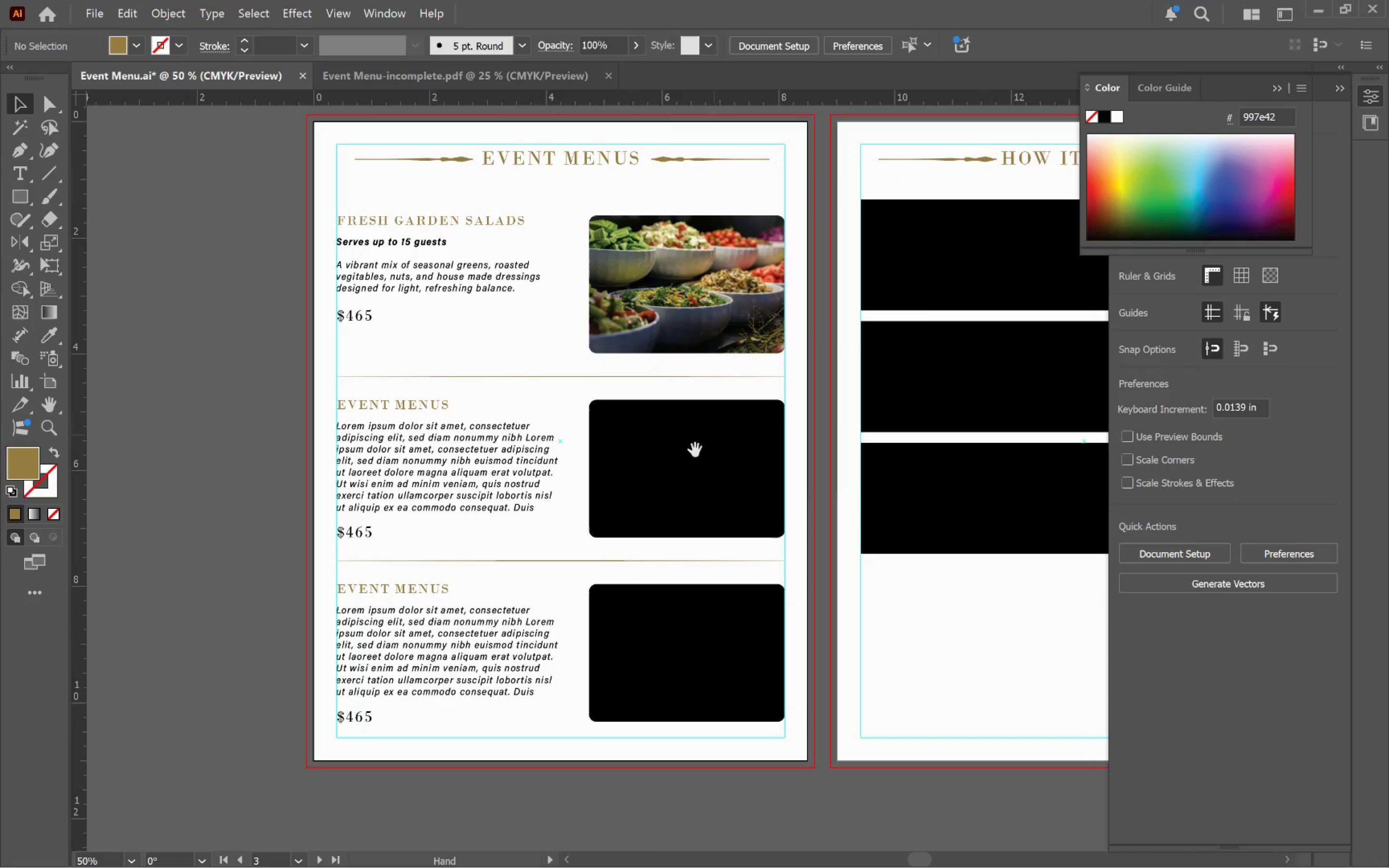 
hold_key(key=Space, duration=0.95)
 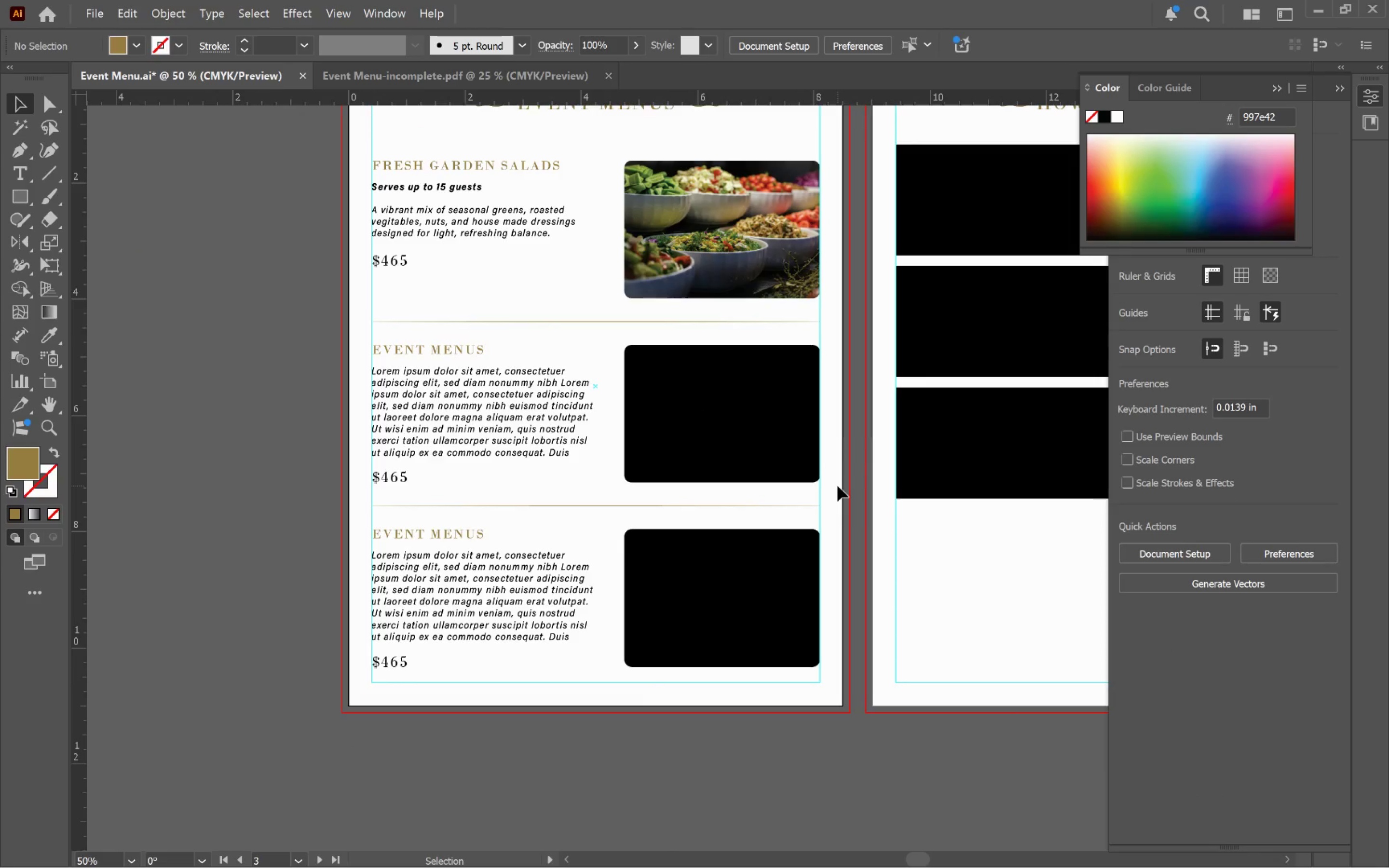 
left_click_drag(start_coordinate=[675, 470], to_coordinate=[709, 415])
 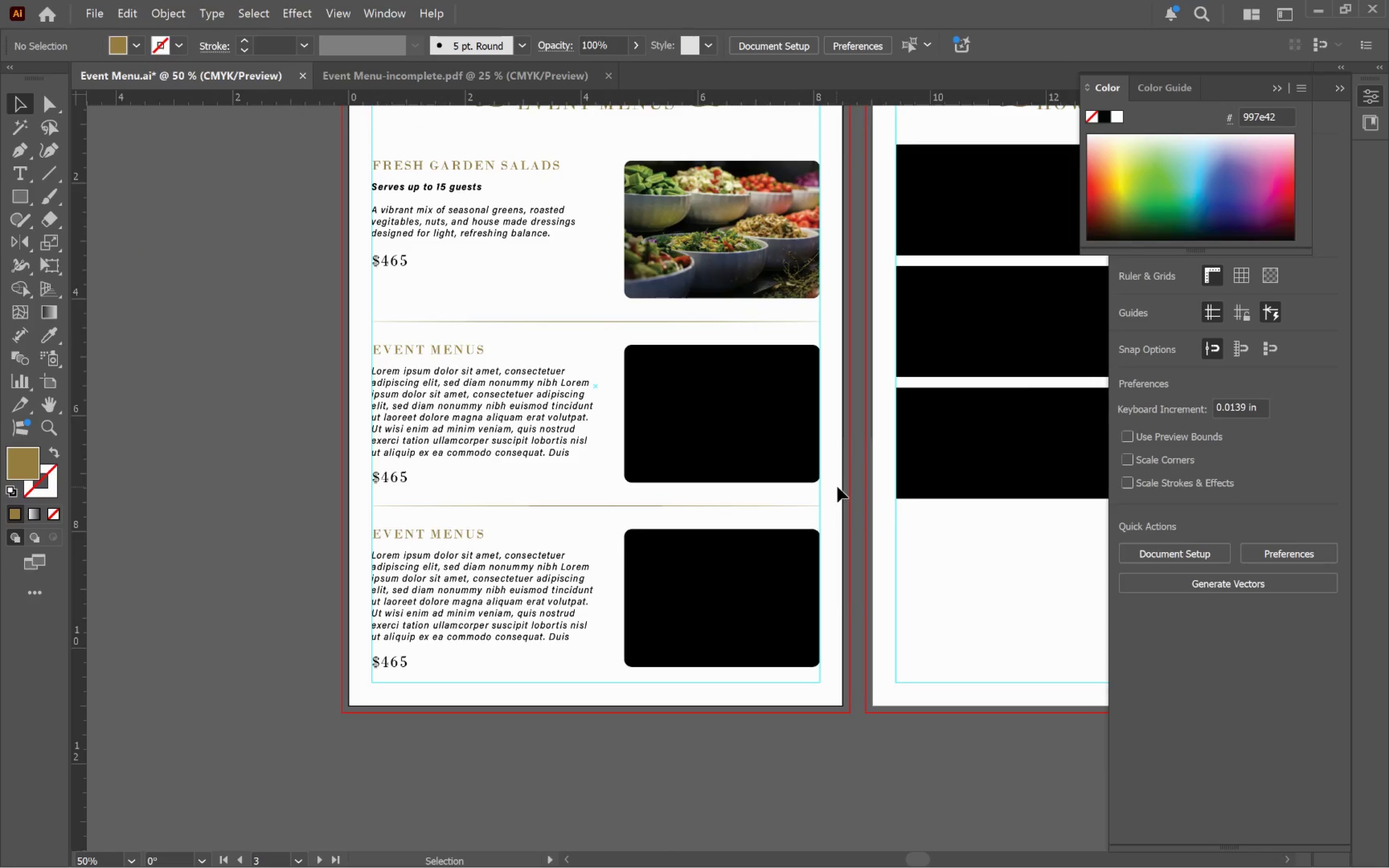 
left_click([837, 486])
 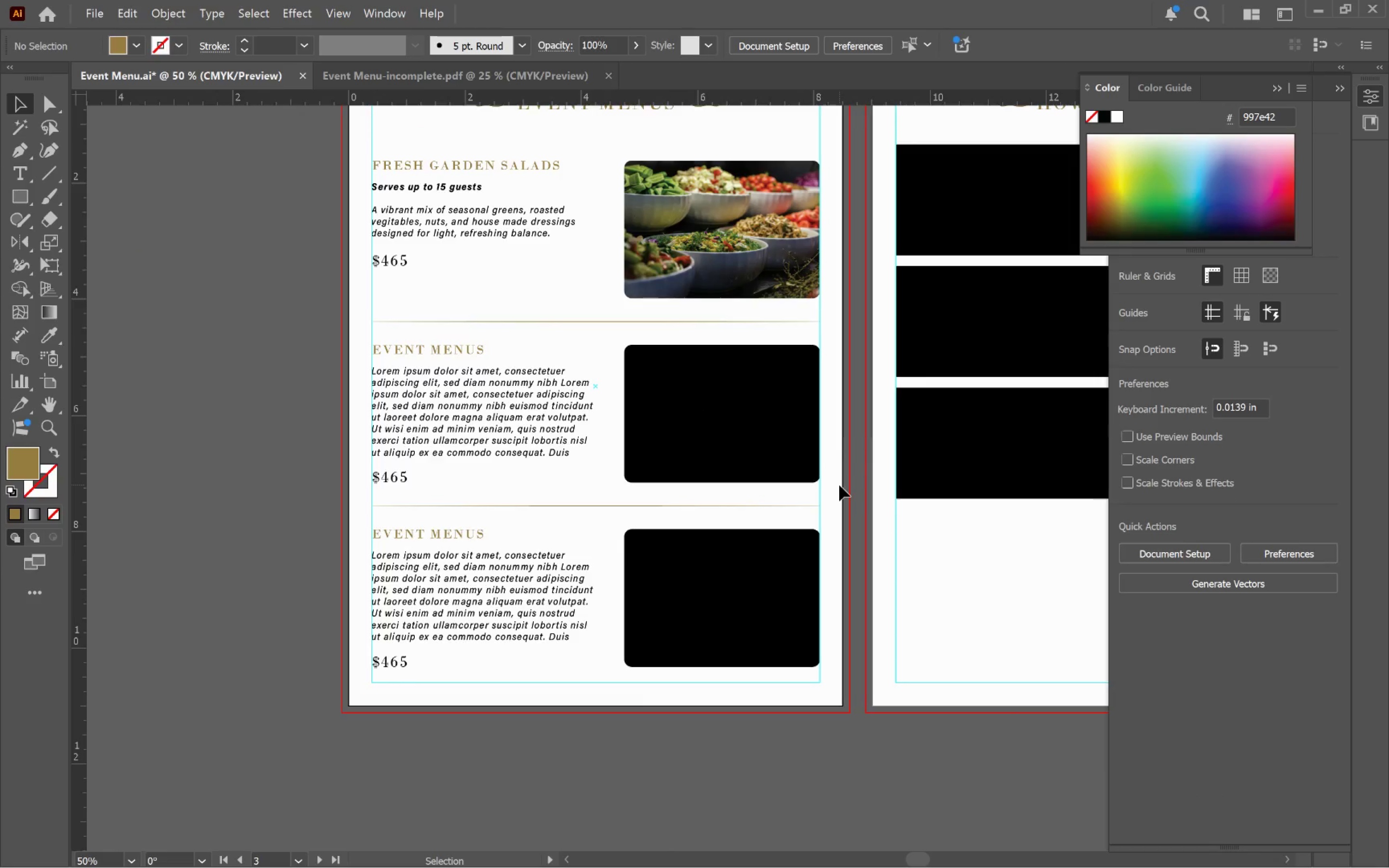 
wait(8.3)
 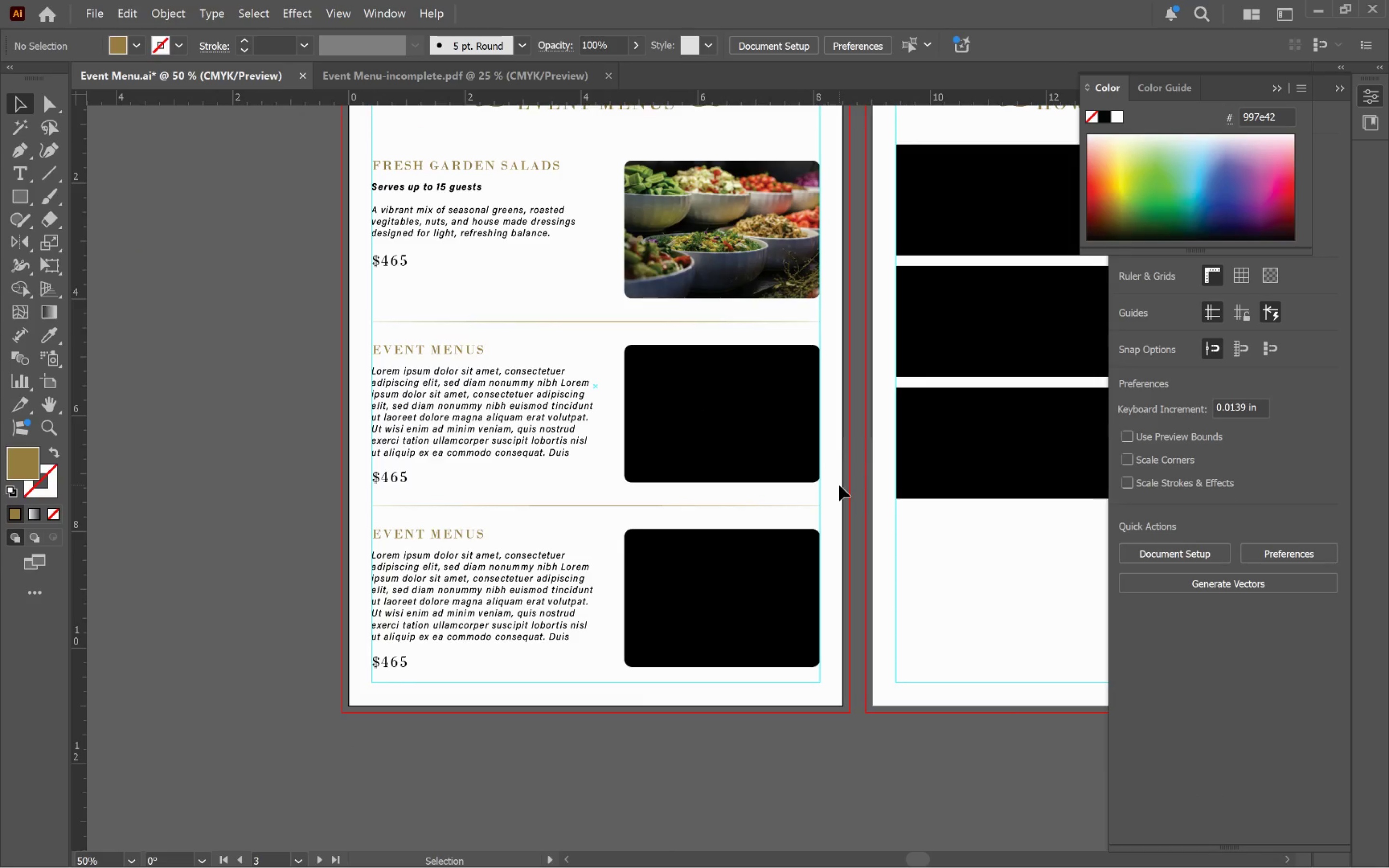 
hold_key(key=Space, duration=0.69)
 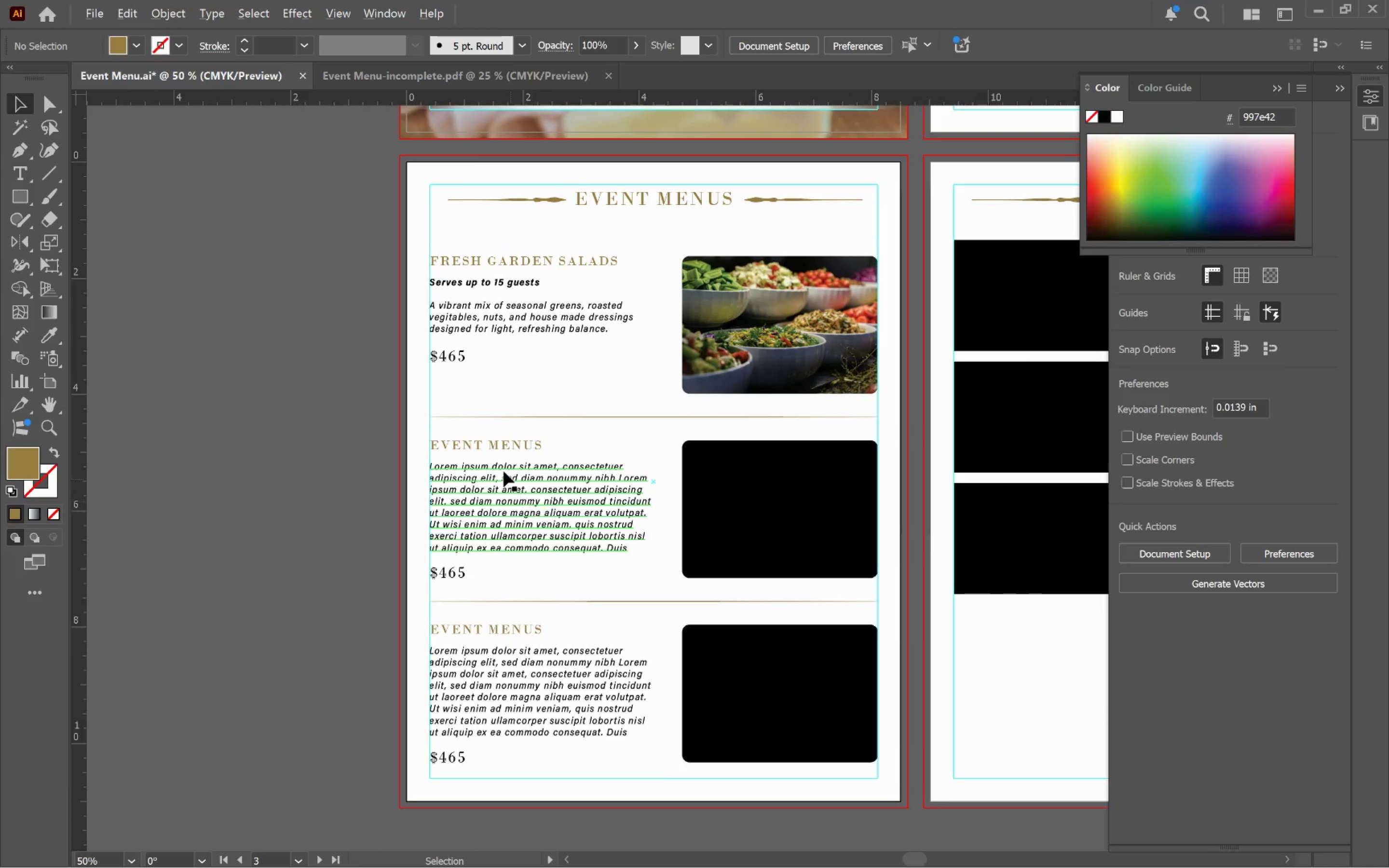 
left_click_drag(start_coordinate=[473, 408], to_coordinate=[531, 503])
 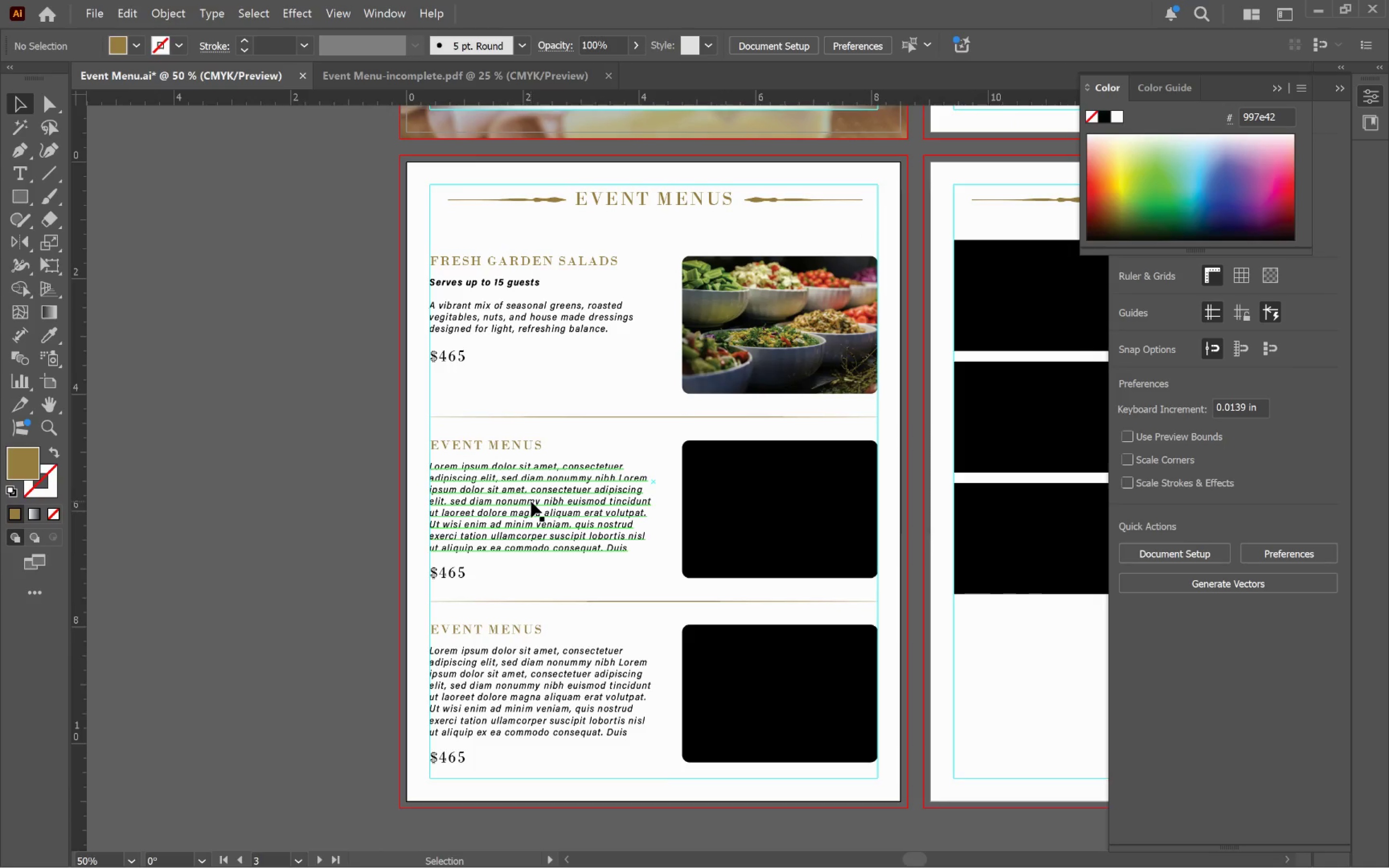 
hold_key(key=AltLeft, duration=0.65)
 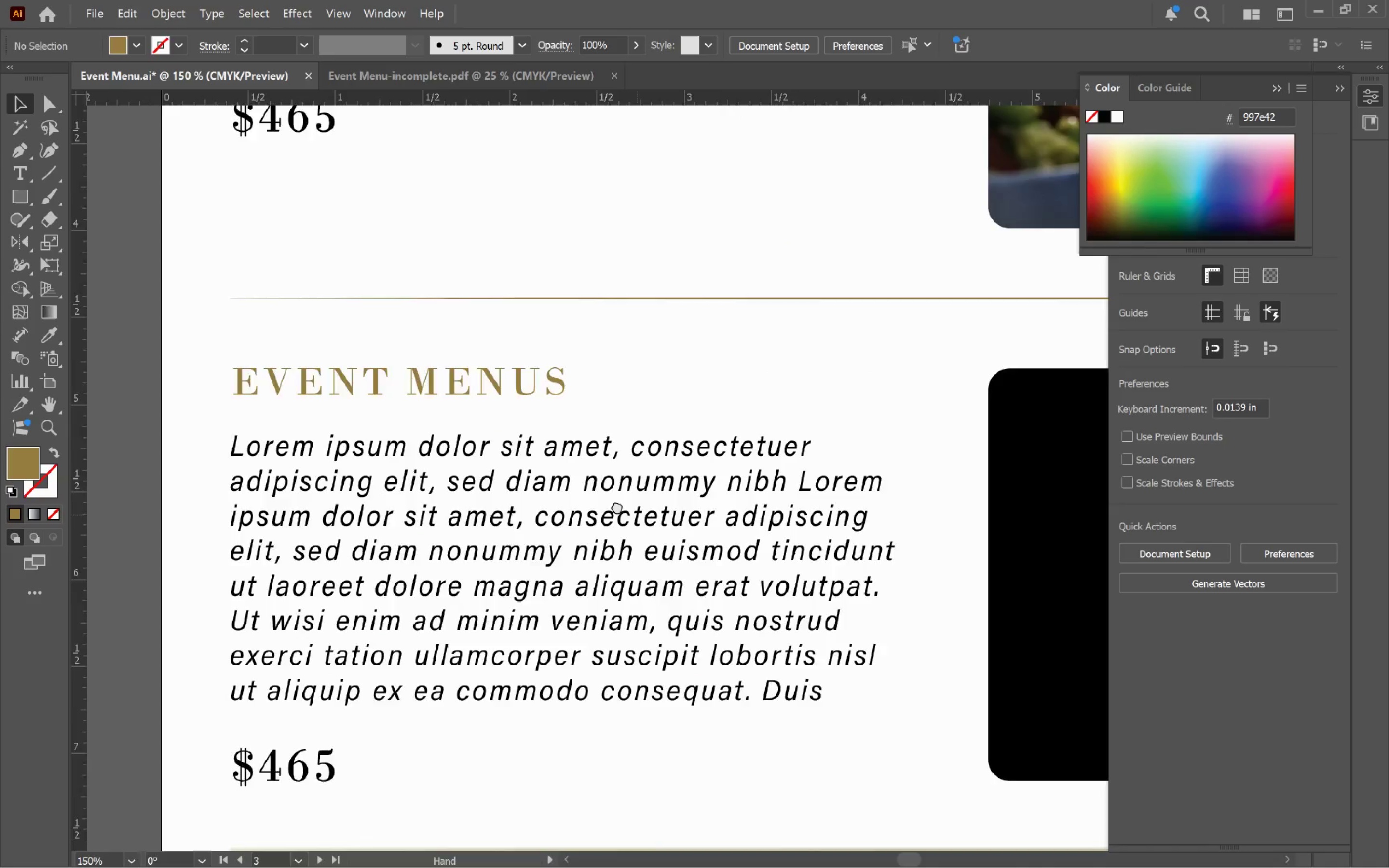 
hold_key(key=Space, duration=0.67)
 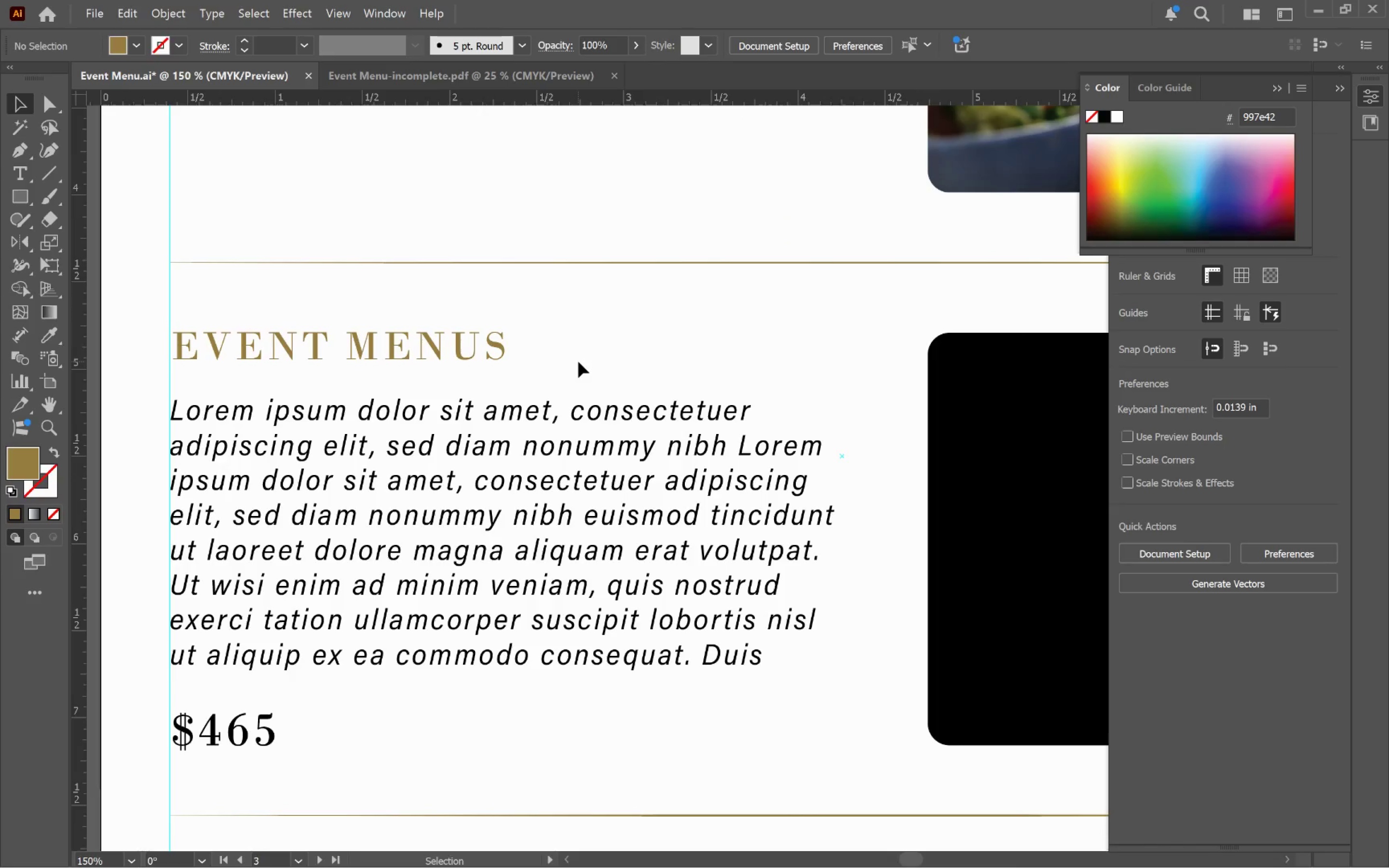 
scroll: coordinate [502, 464], scroll_direction: up, amount: 2.0
 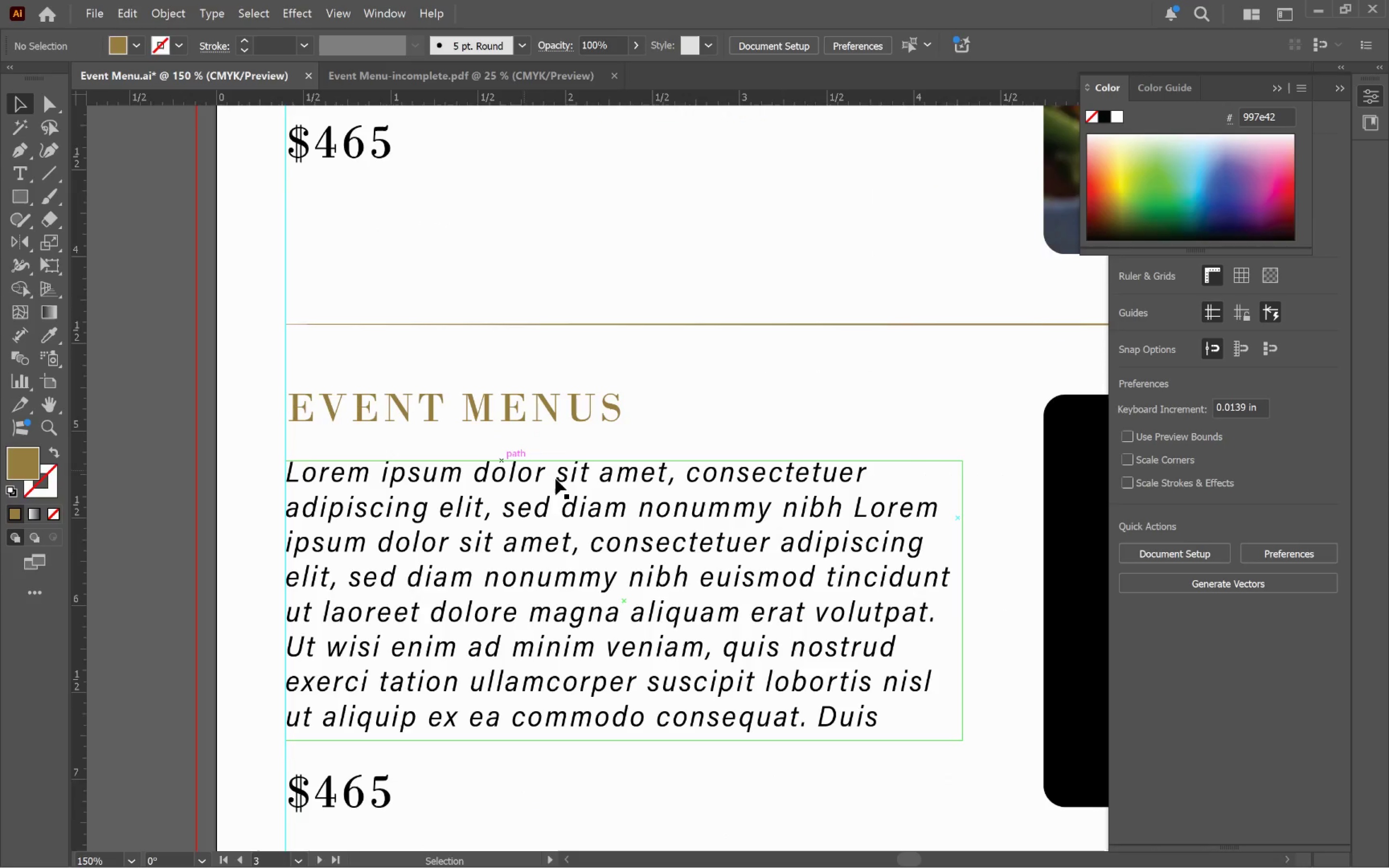 
left_click_drag(start_coordinate=[693, 541], to_coordinate=[576, 479])
 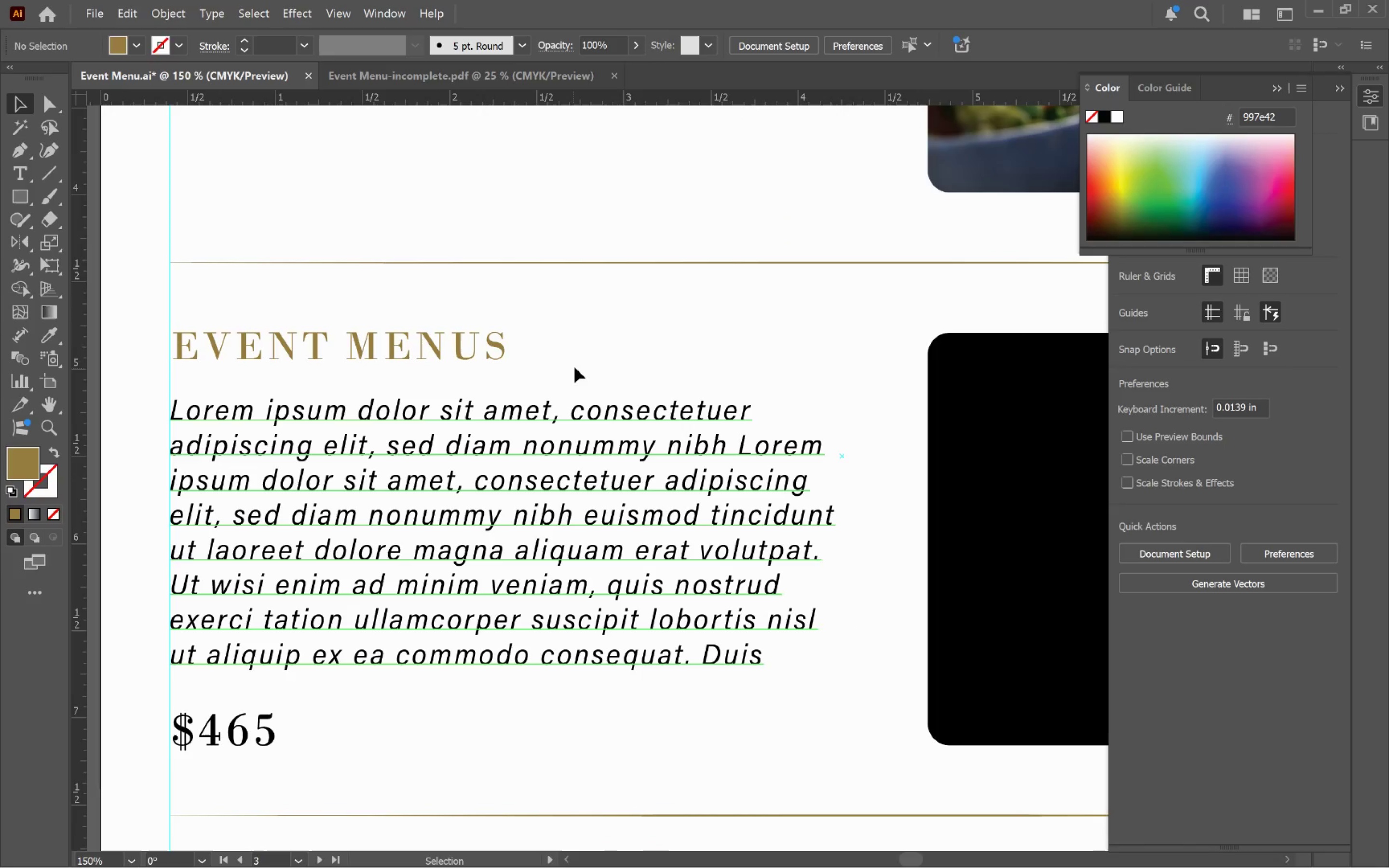 
left_click([578, 362])
 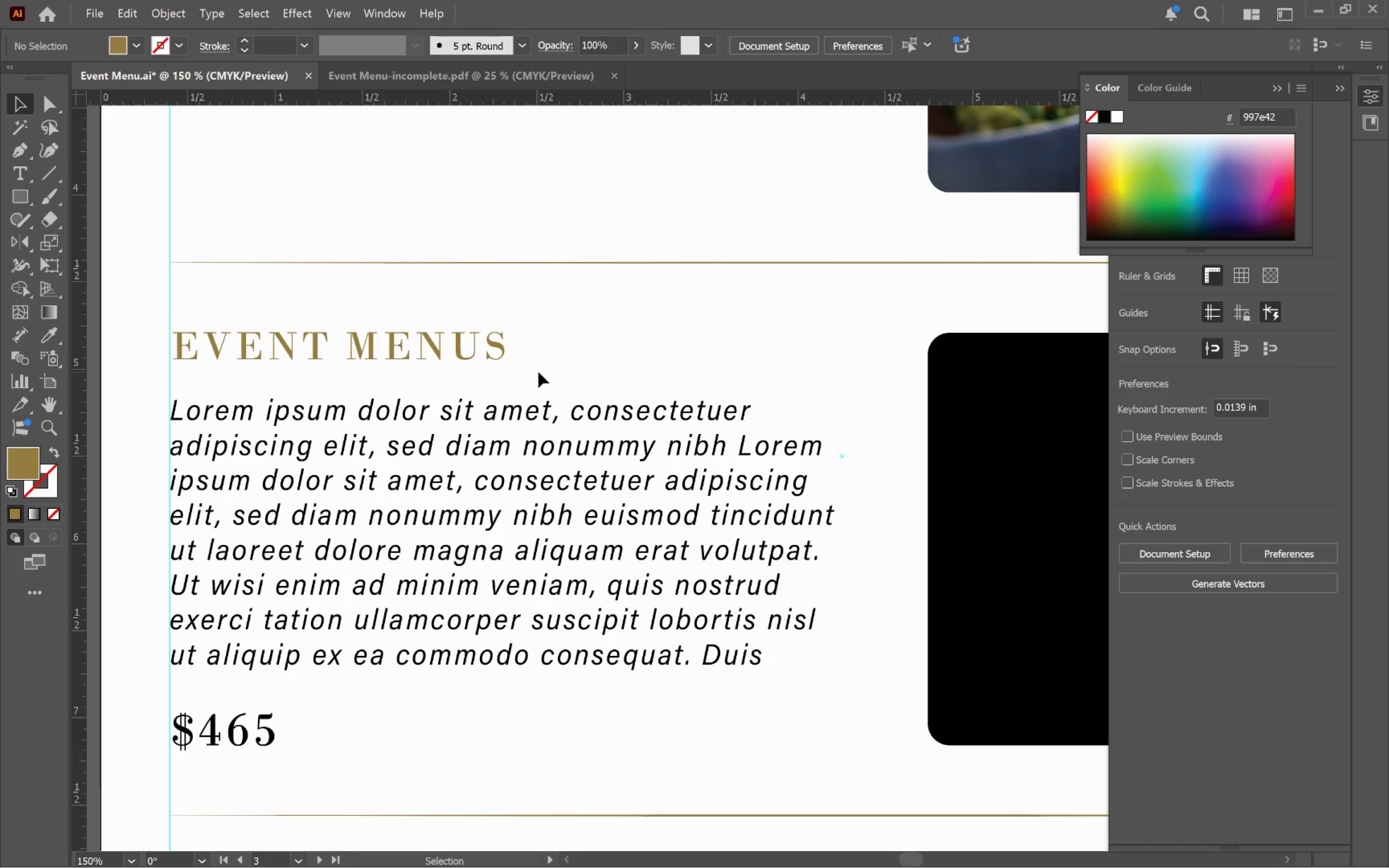 
hold_key(key=AltLeft, duration=0.78)
 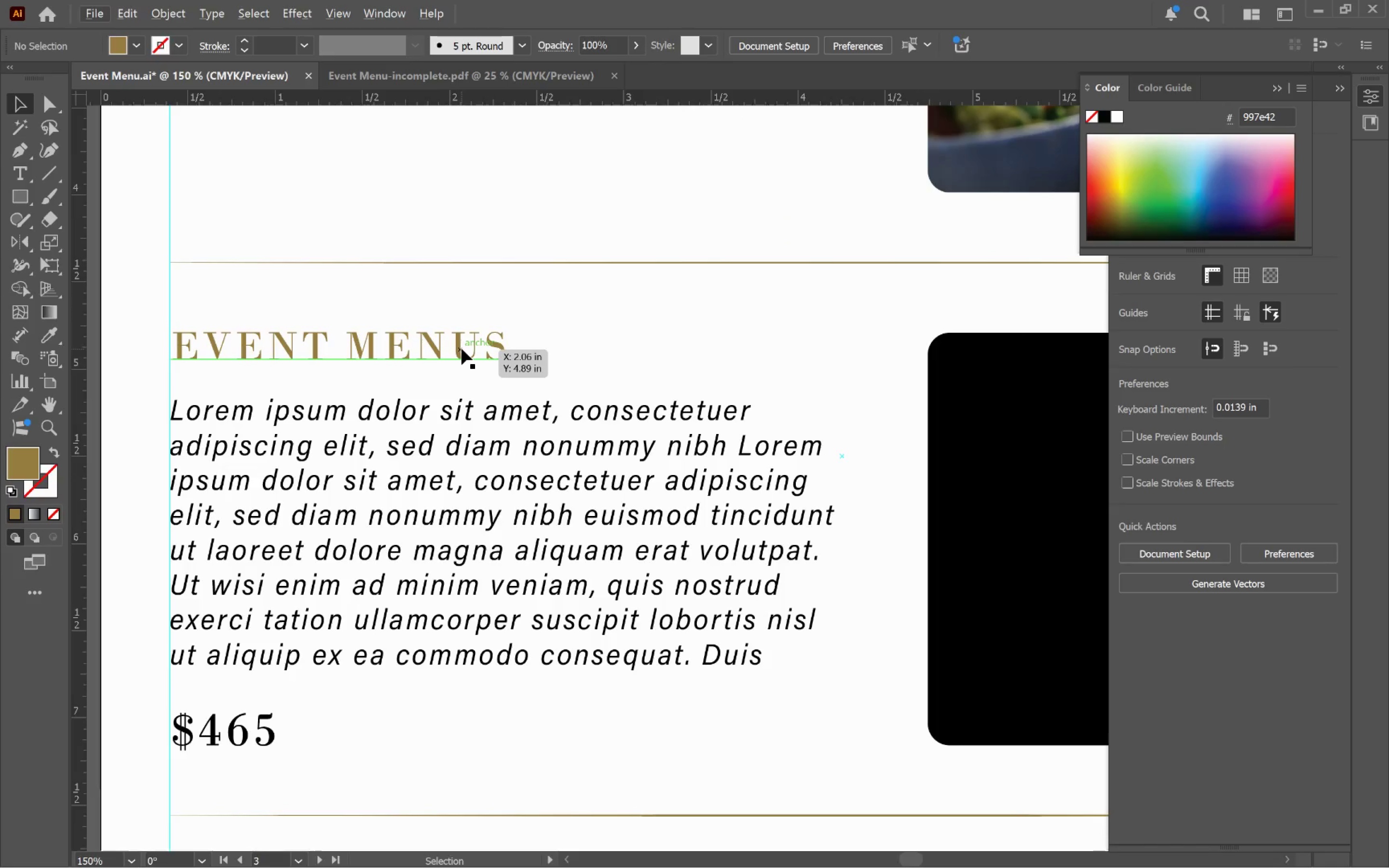 
left_click([462, 349])
 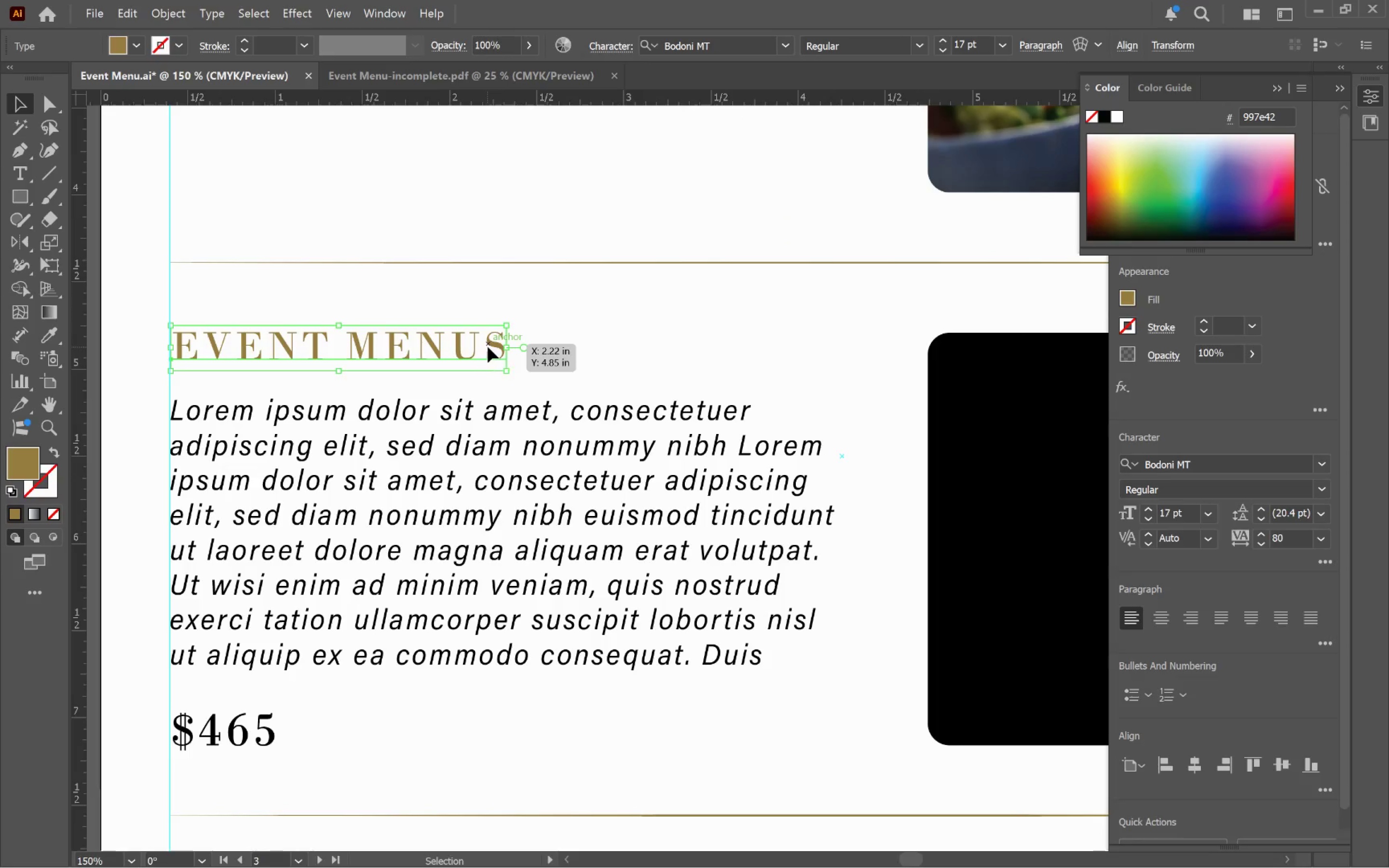 
double_click([488, 347])
 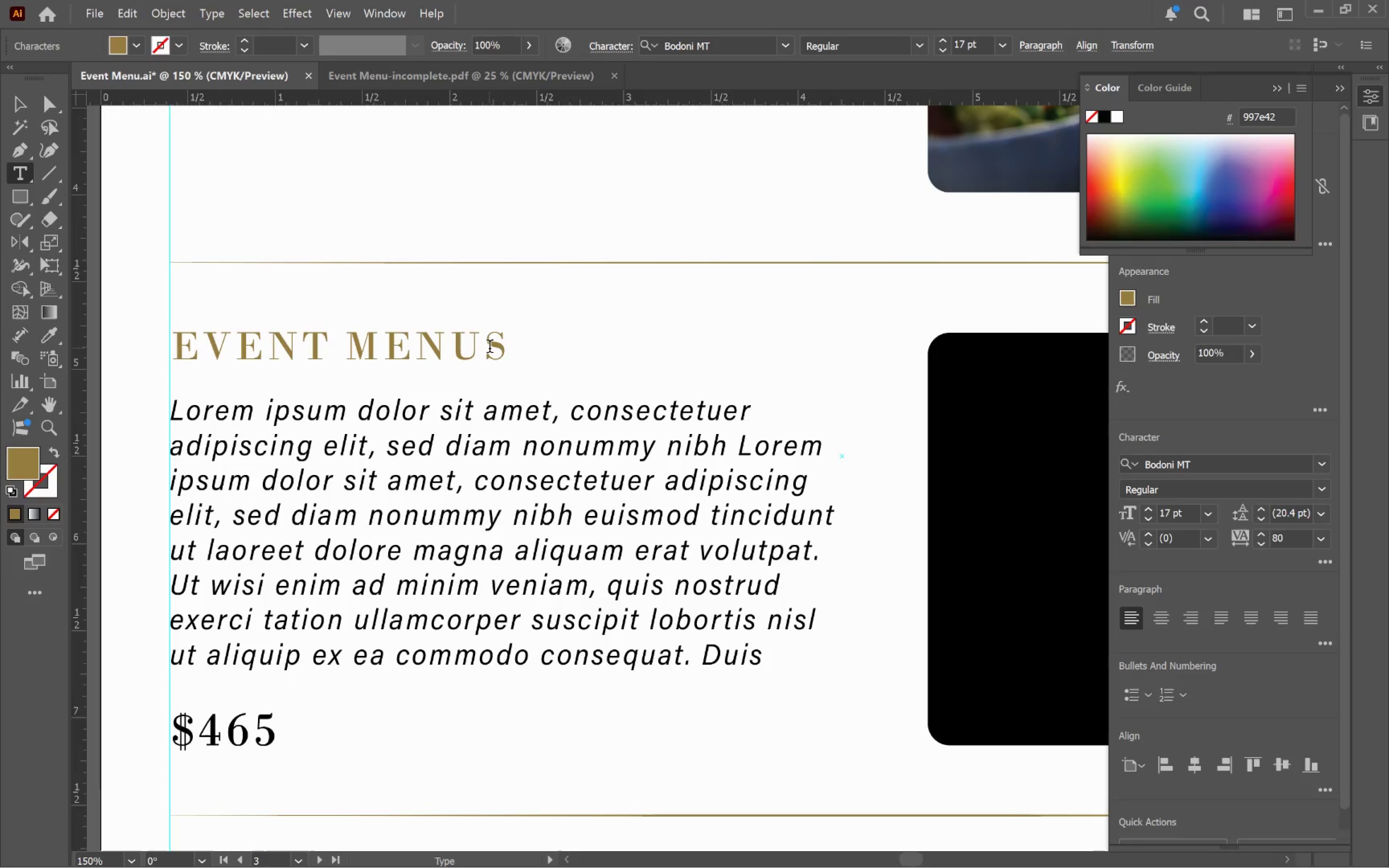 
key(Control+A)
 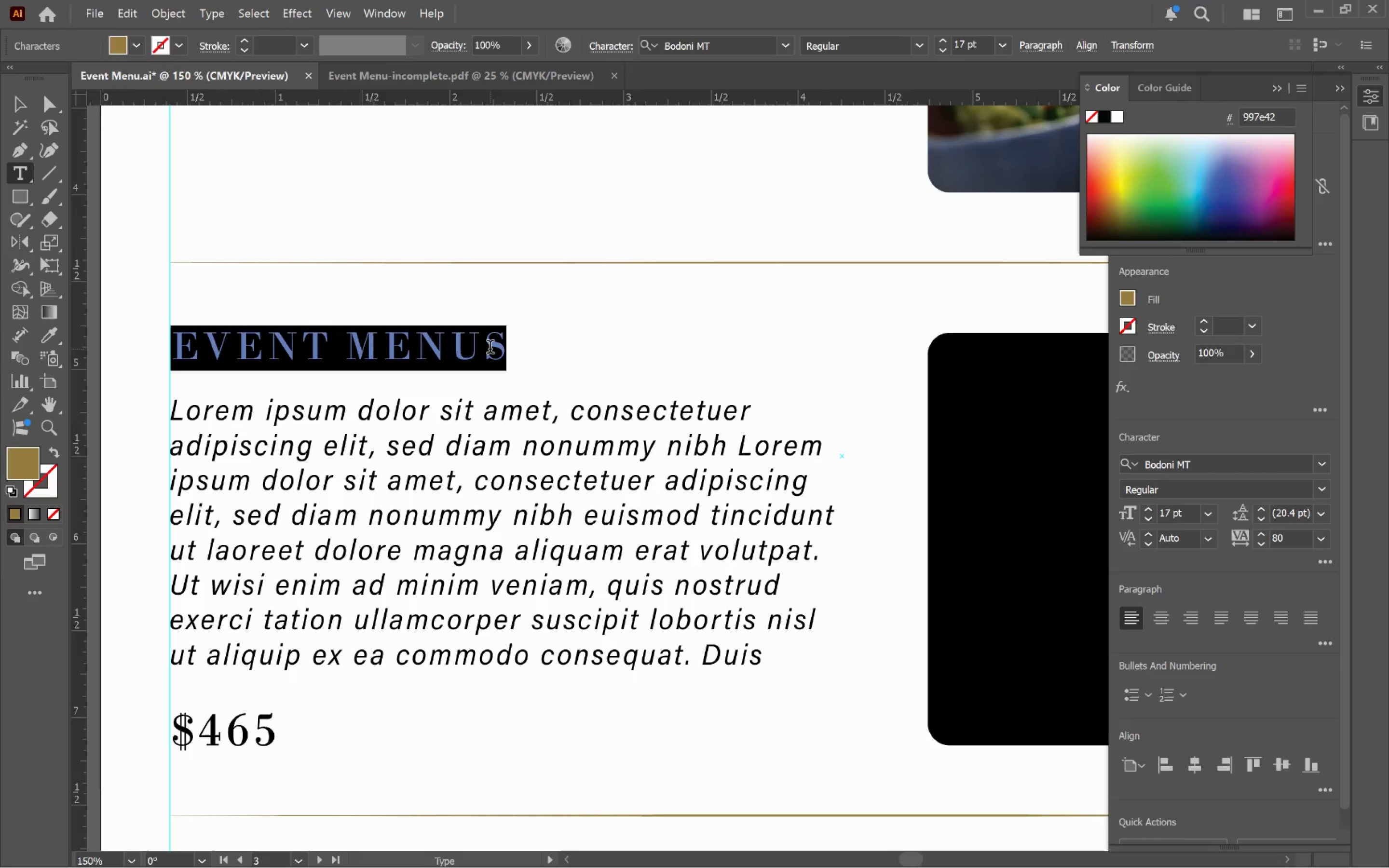 
type(EXECUTIVE Brwe)
key(Backspace)
key(Backspace)
type(eakfast Box)
 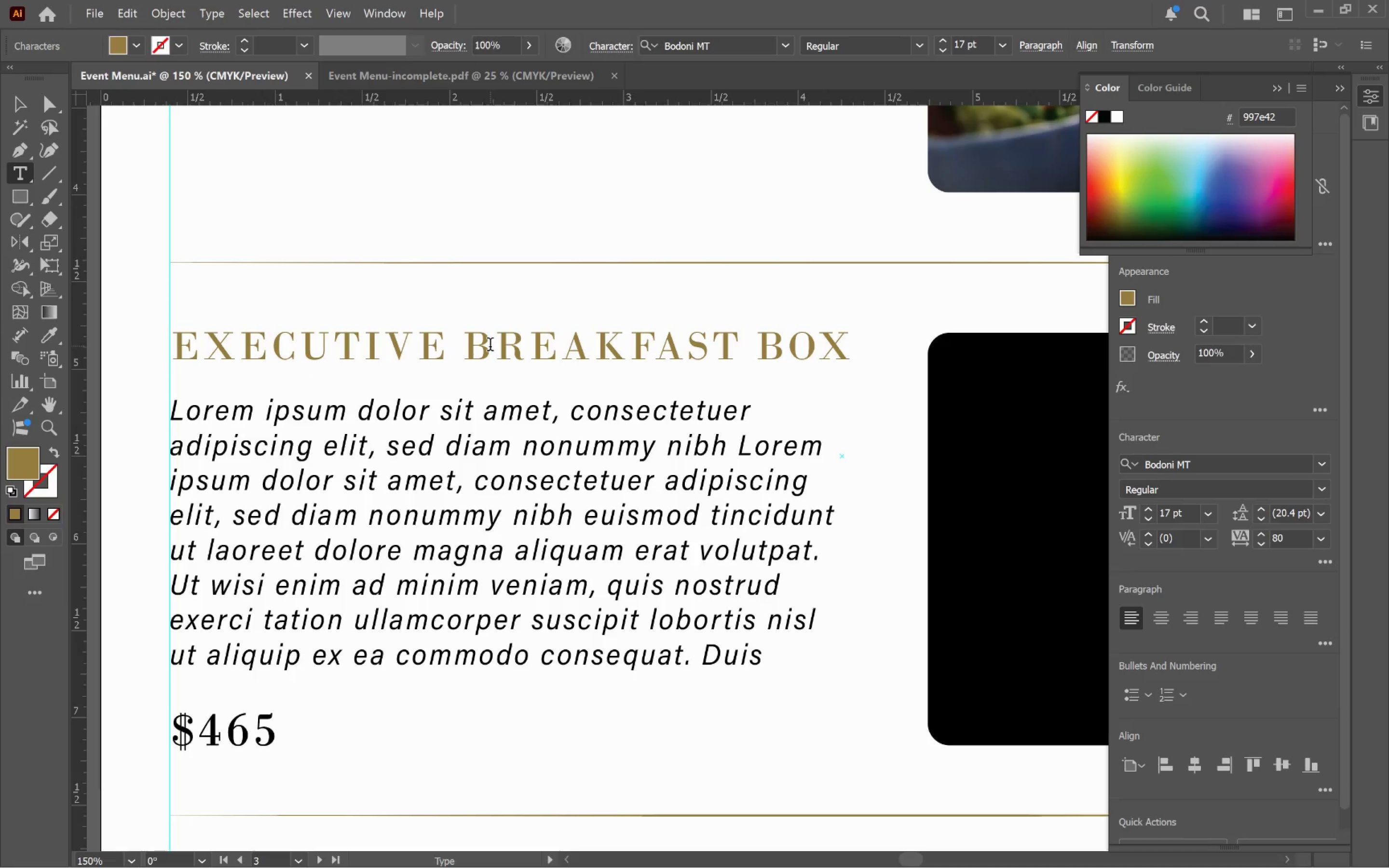 
left_click([600, 491])
 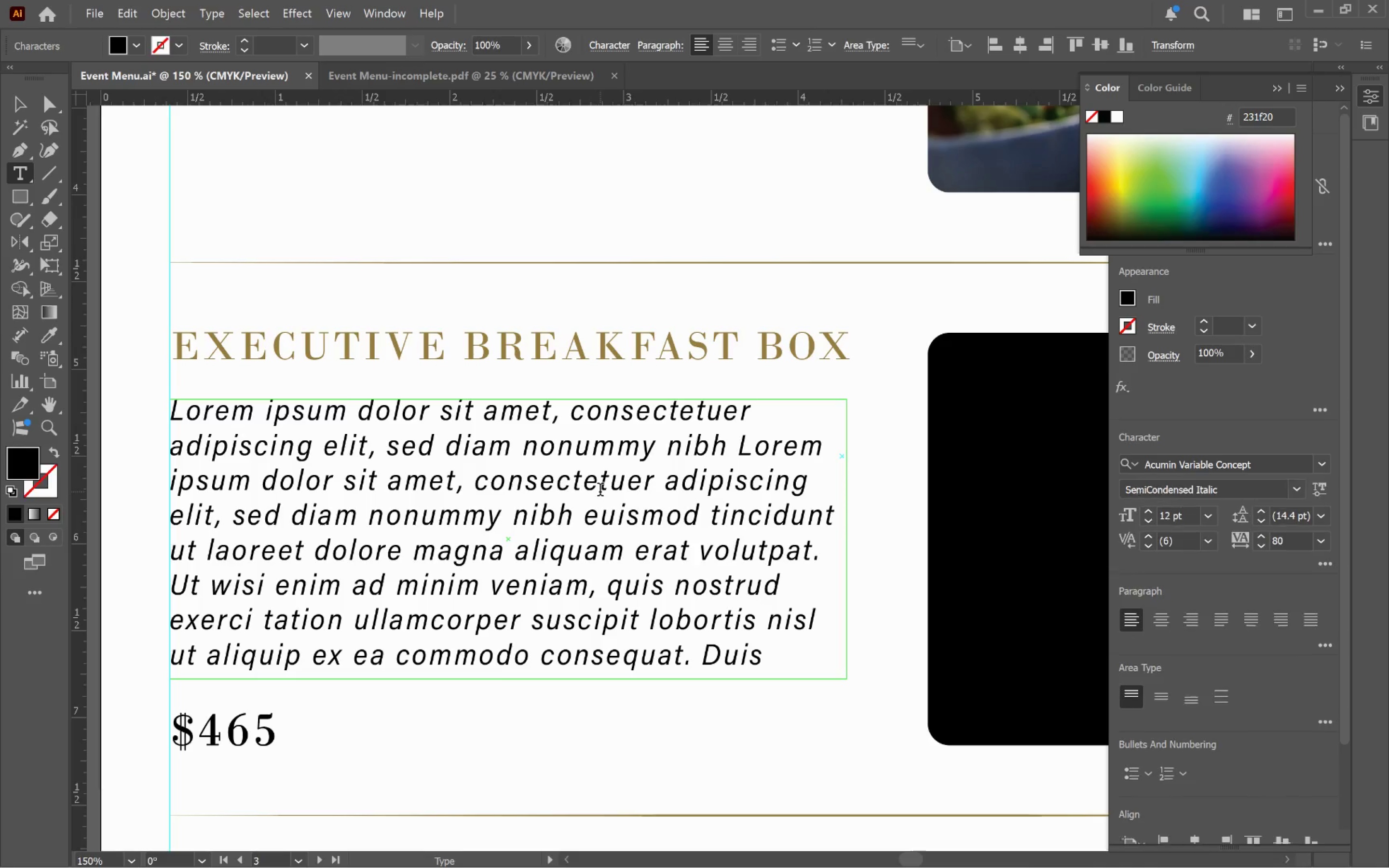 
key(Control+A)
 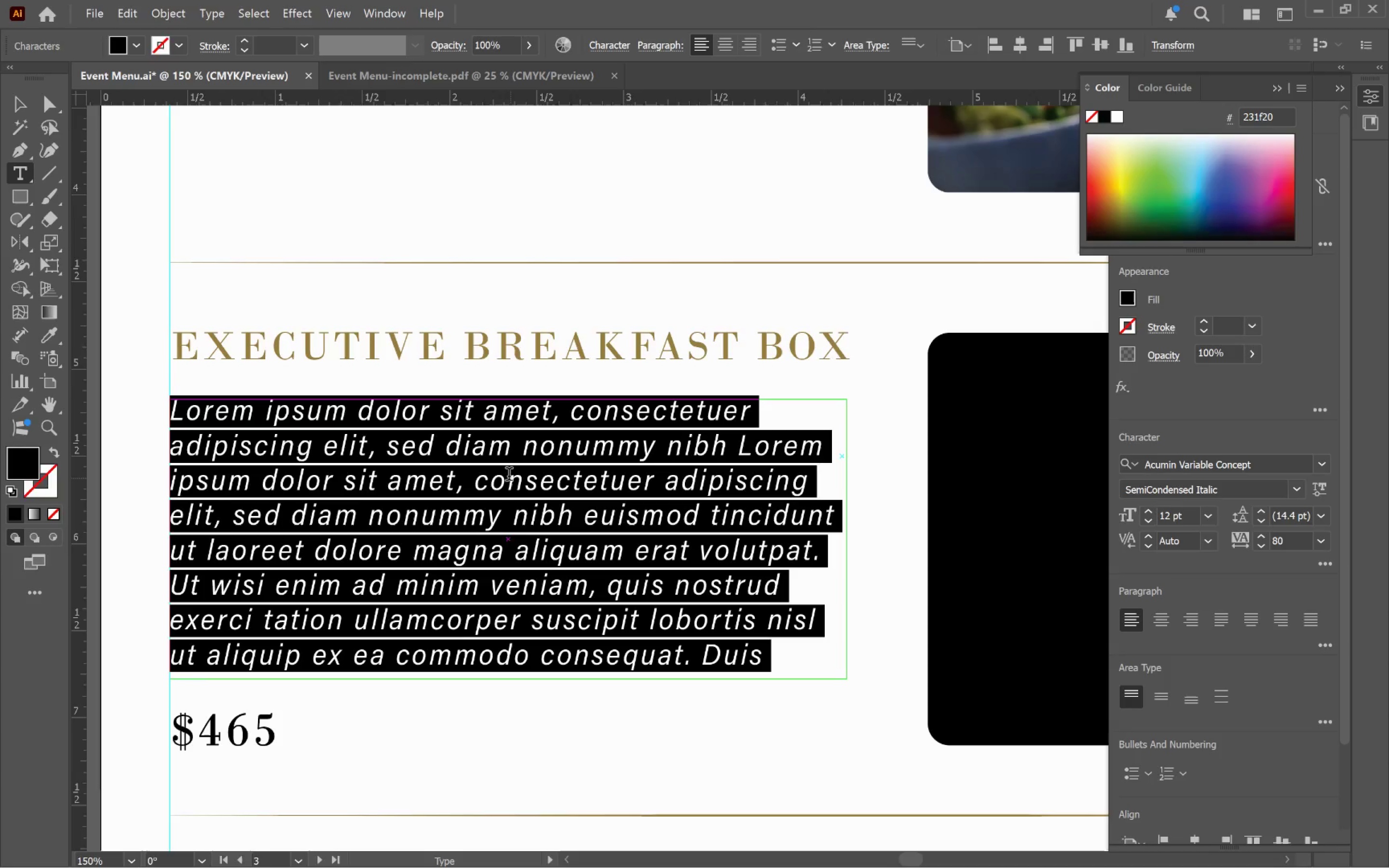 
scroll: coordinate [508, 470], scroll_direction: up, amount: 17.0
 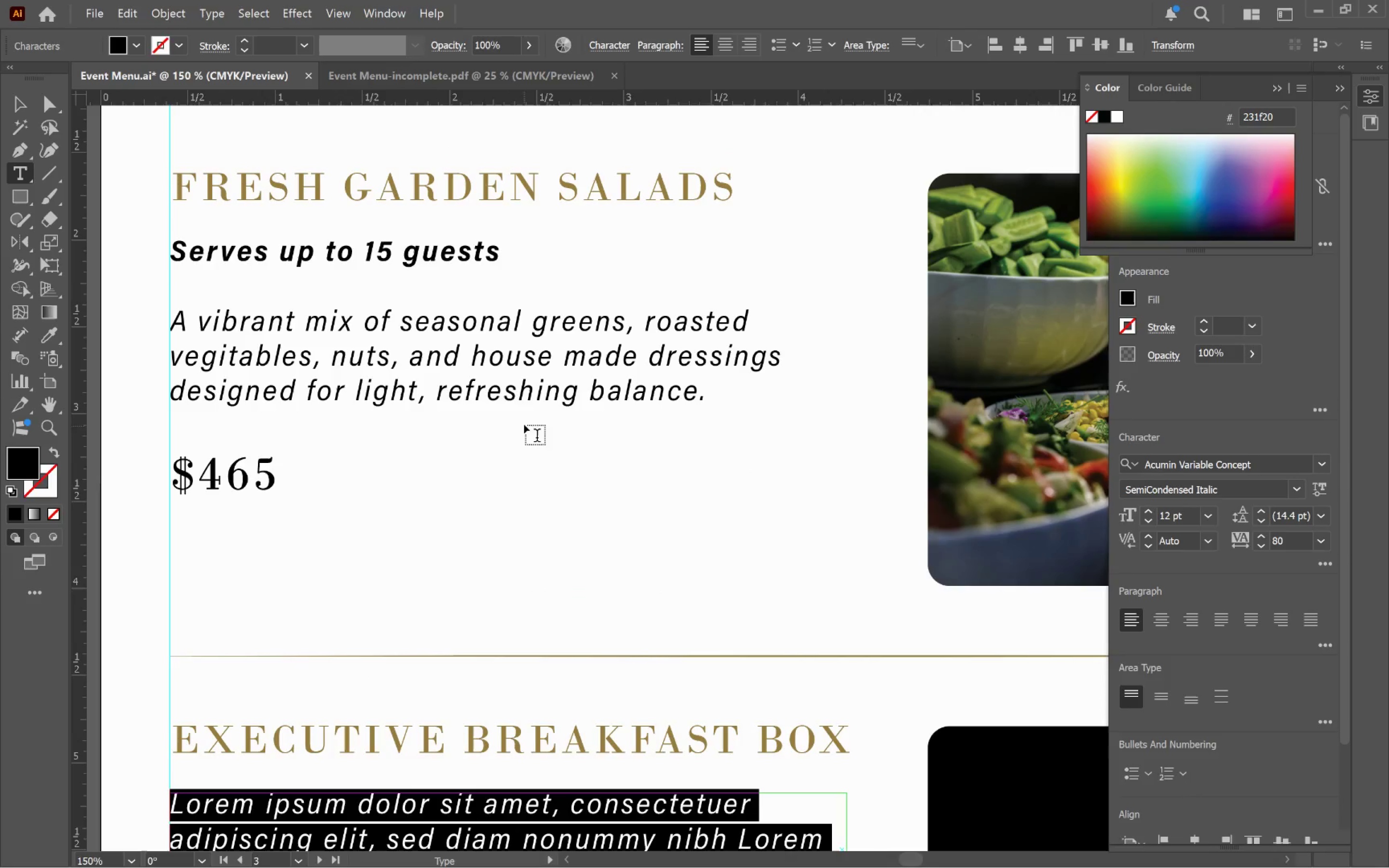 
left_click([527, 399])
 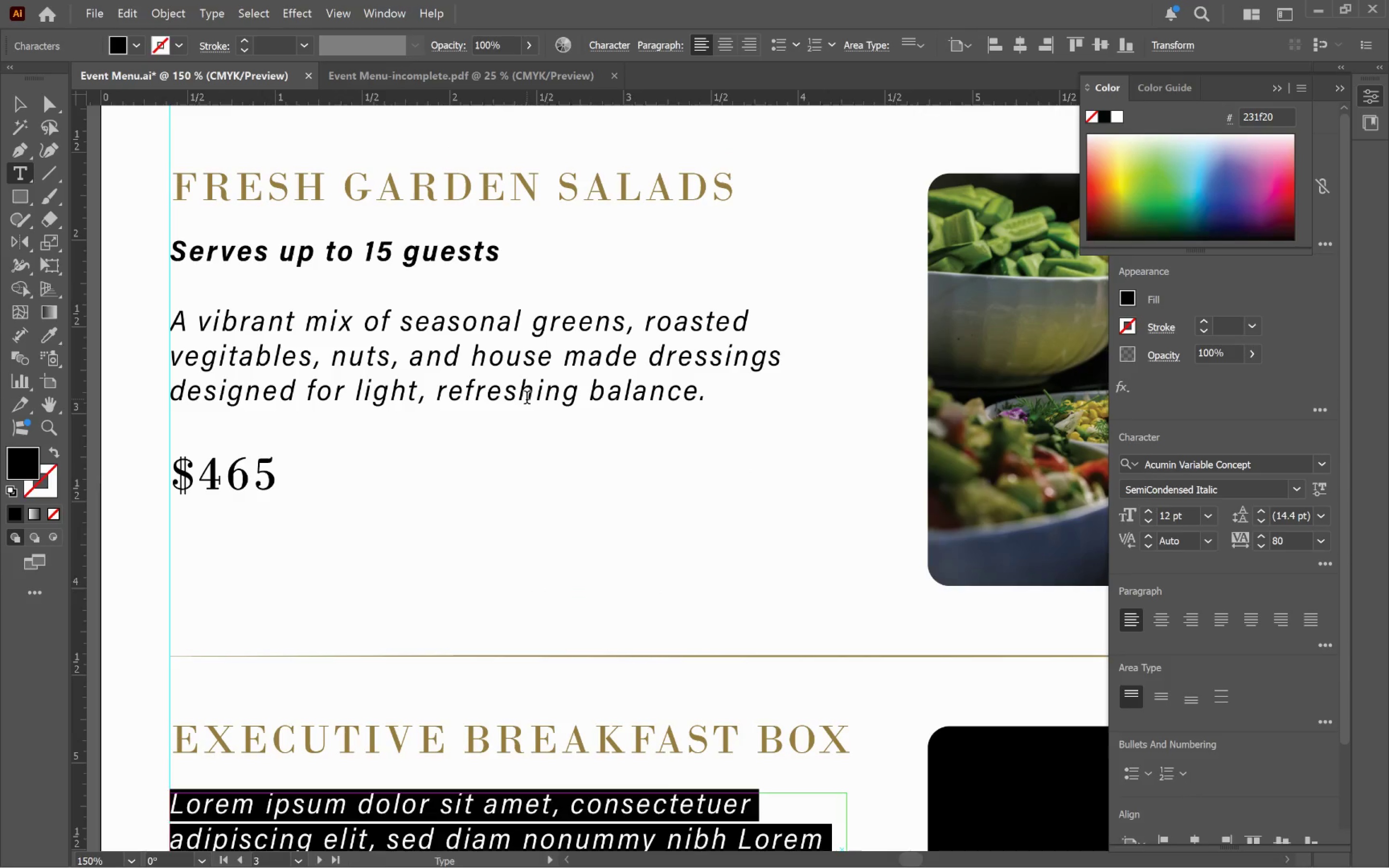 
key(Control+A)
 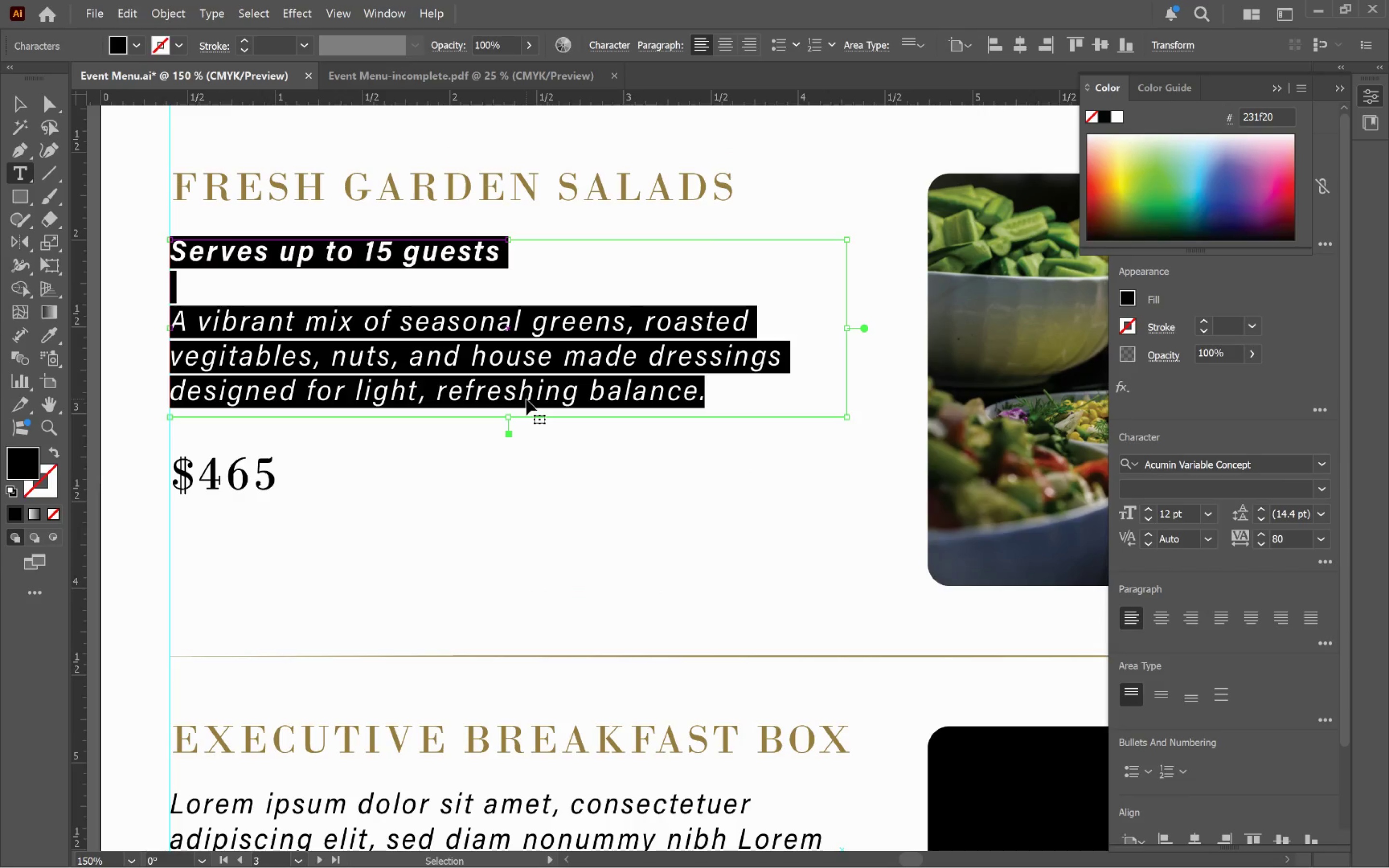 
key(Control+C)
 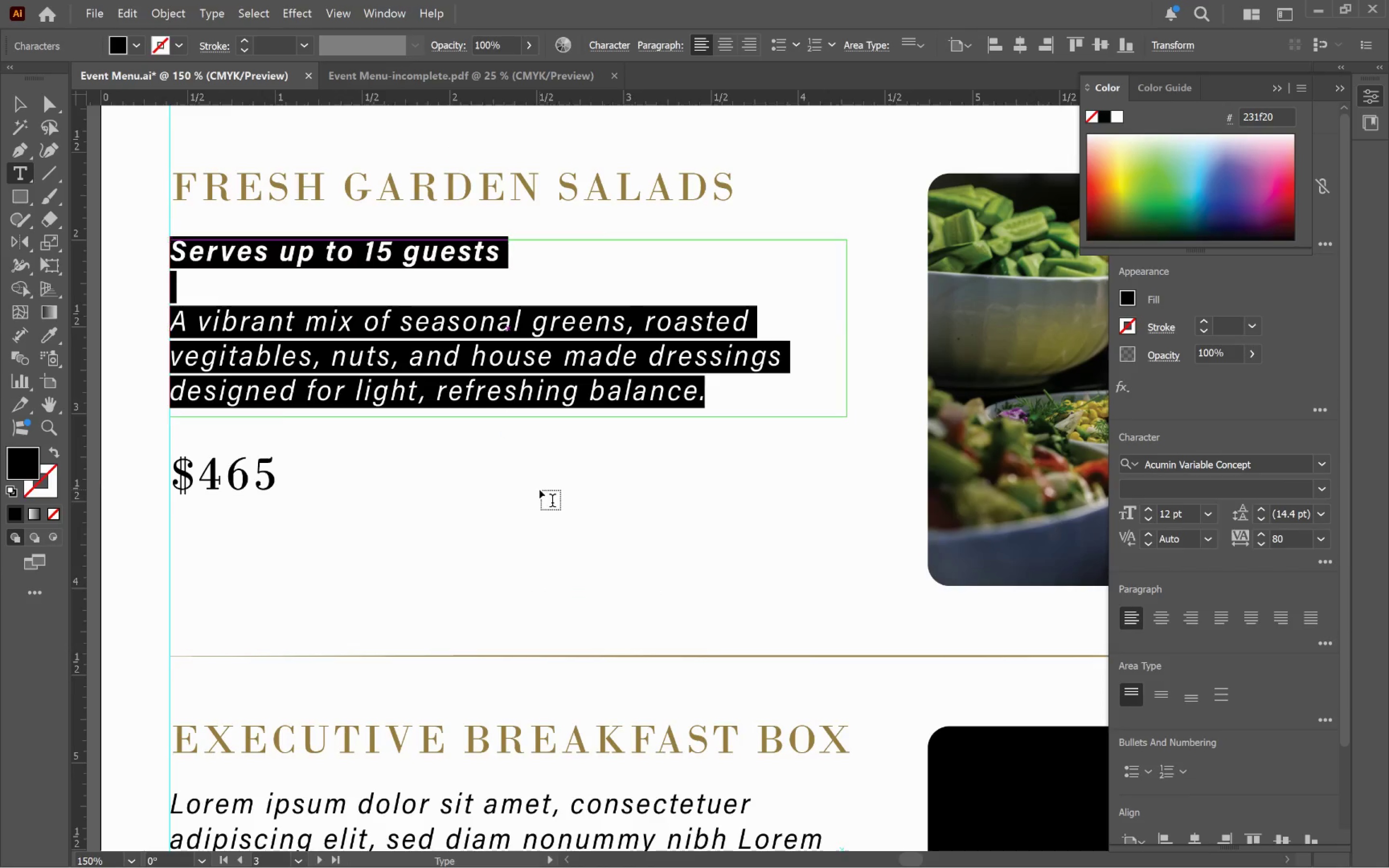 
scroll: coordinate [540, 482], scroll_direction: down, amount: 16.0
 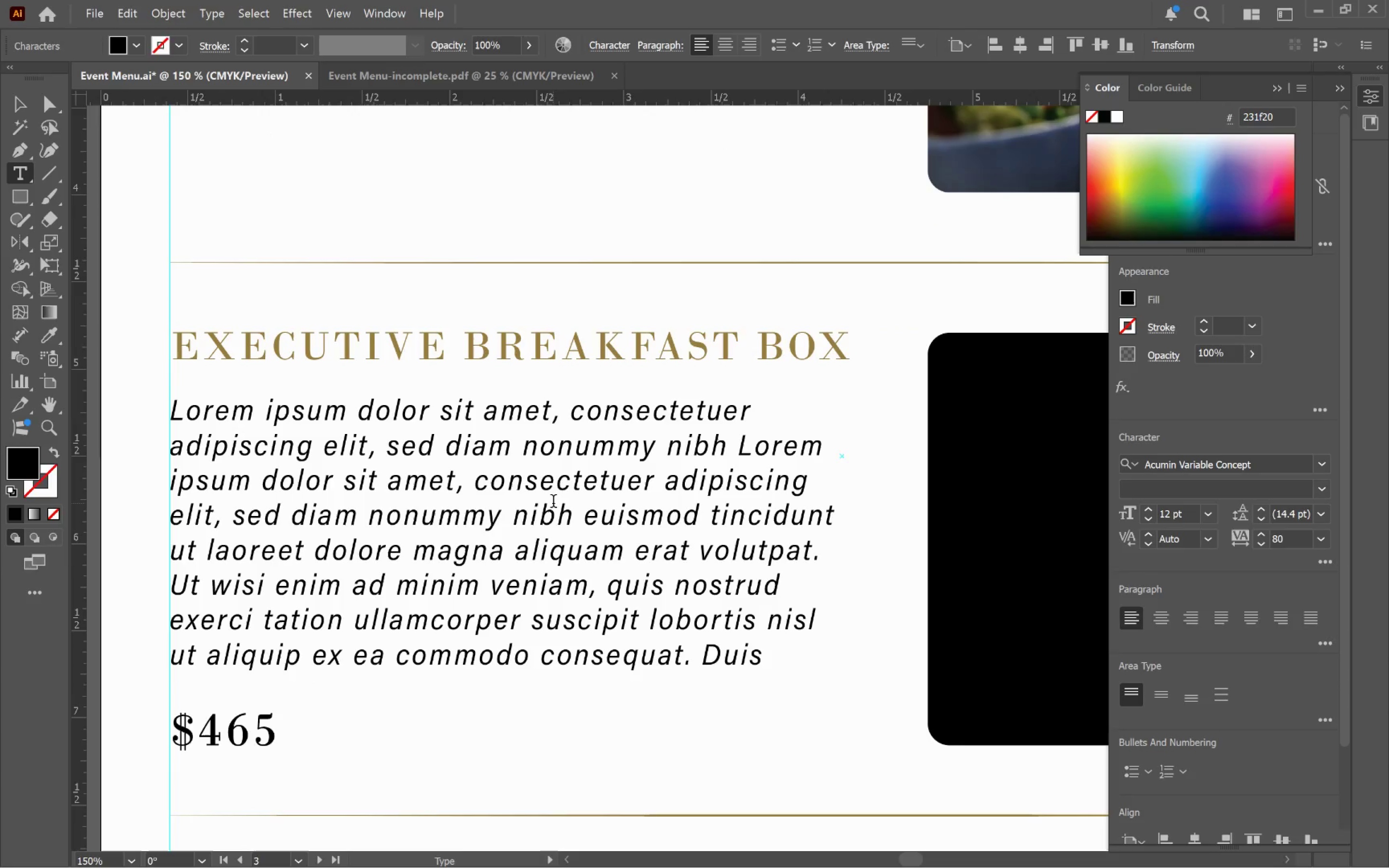 
key(Control+A)
 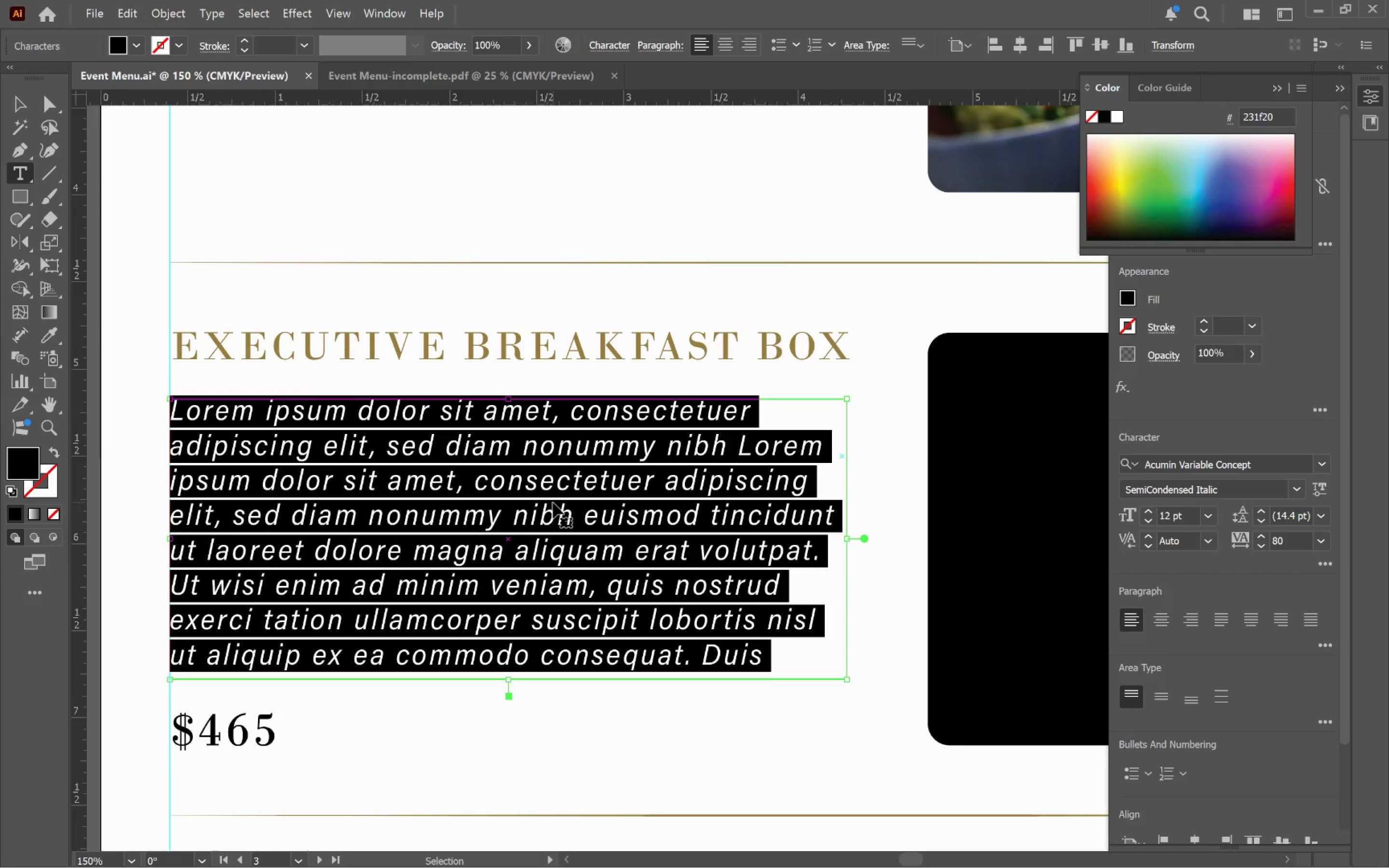 
key(Control+V)
 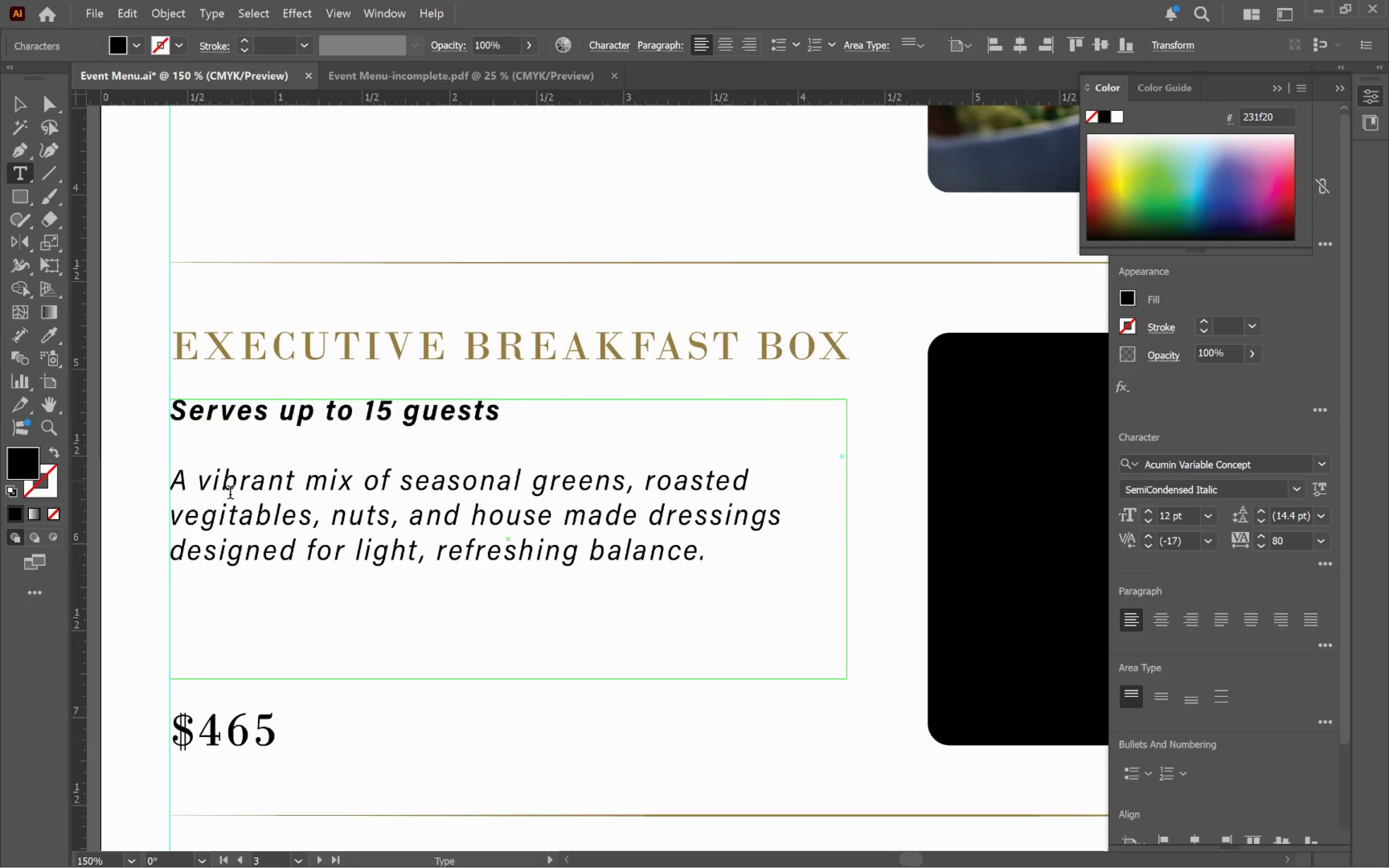 
left_click_drag(start_coordinate=[174, 485], to_coordinate=[721, 572])
 